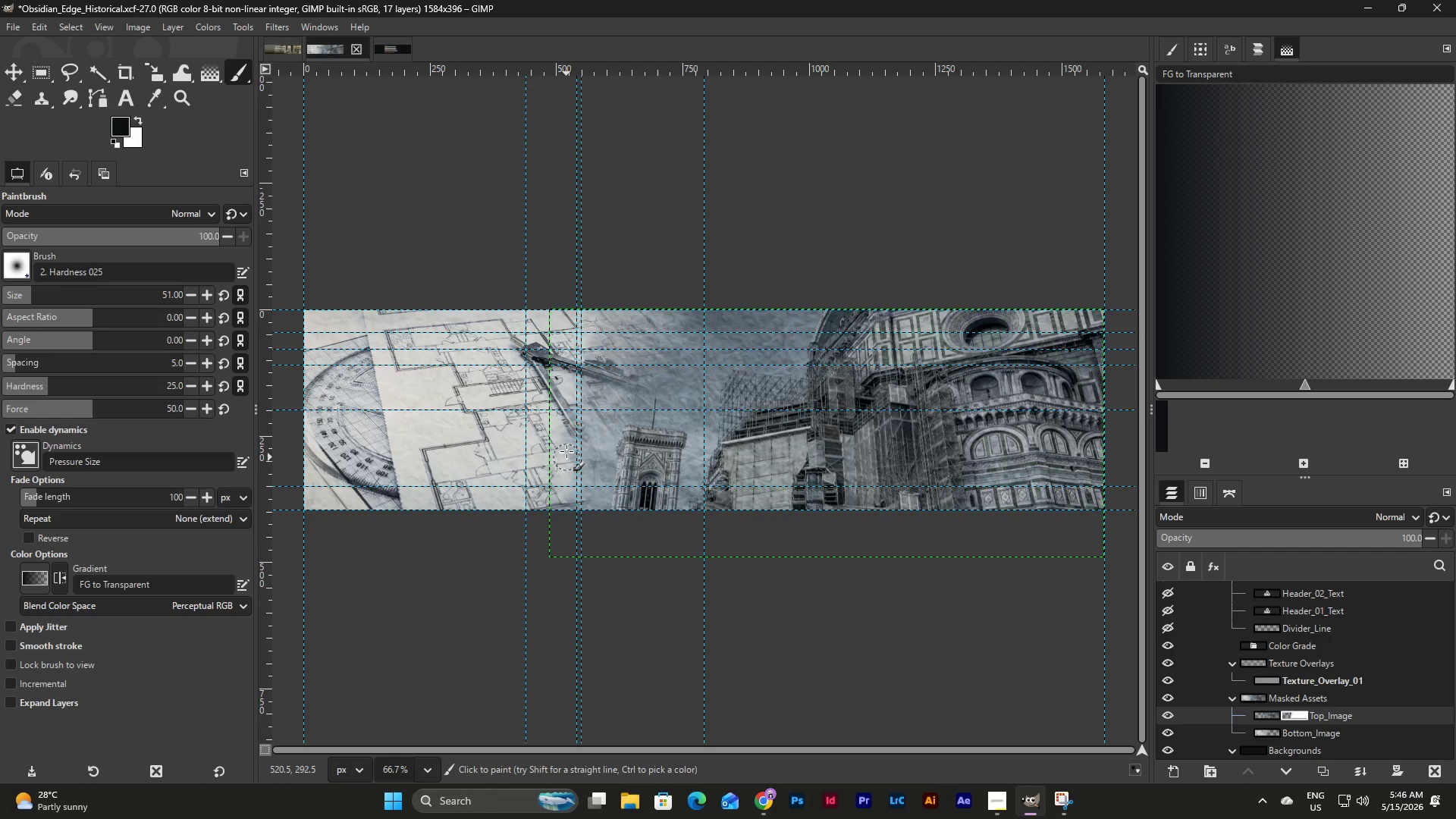 
triple_click([566, 445])
 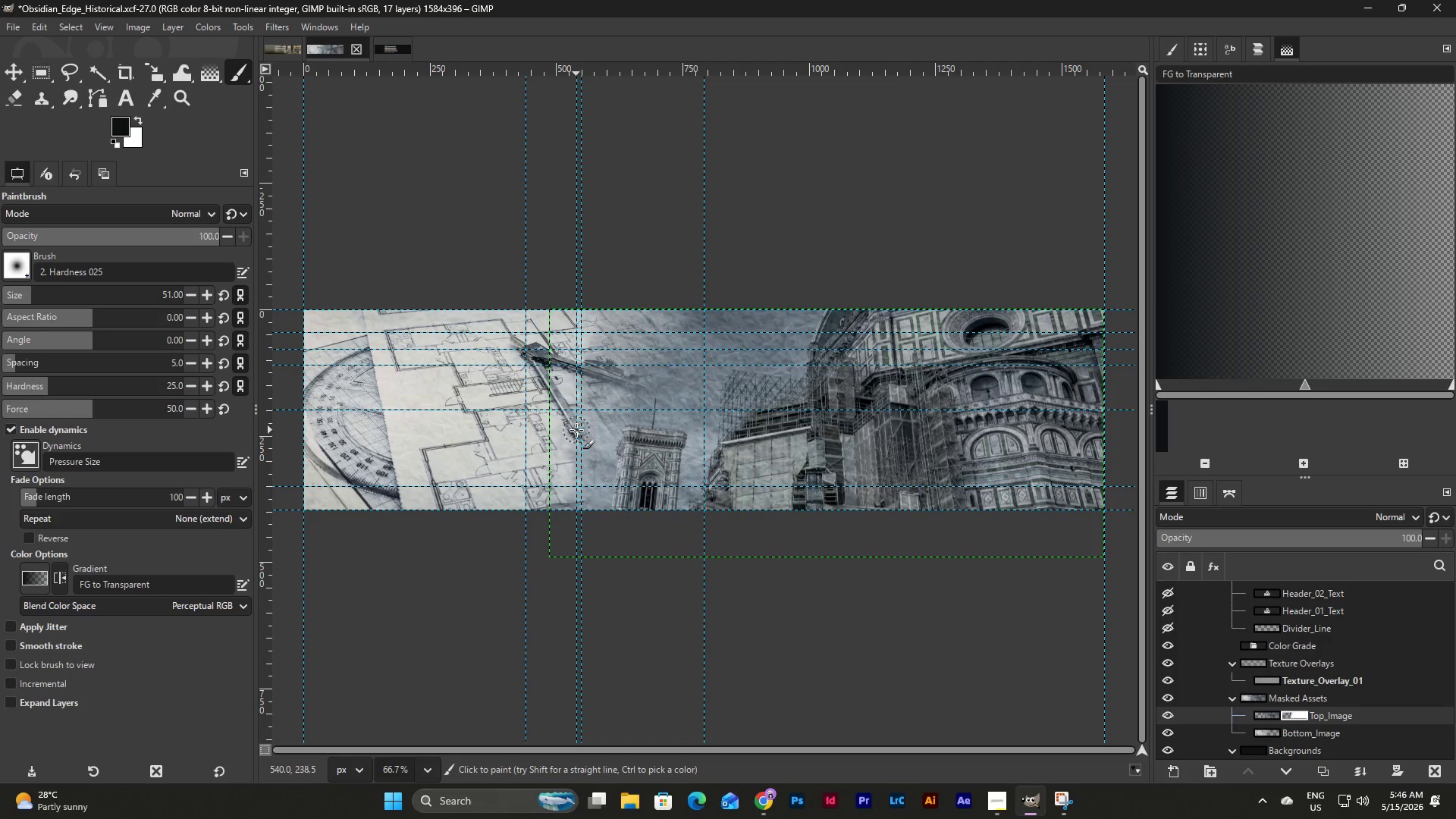 
left_click_drag(start_coordinate=[582, 461], to_coordinate=[581, 467])
 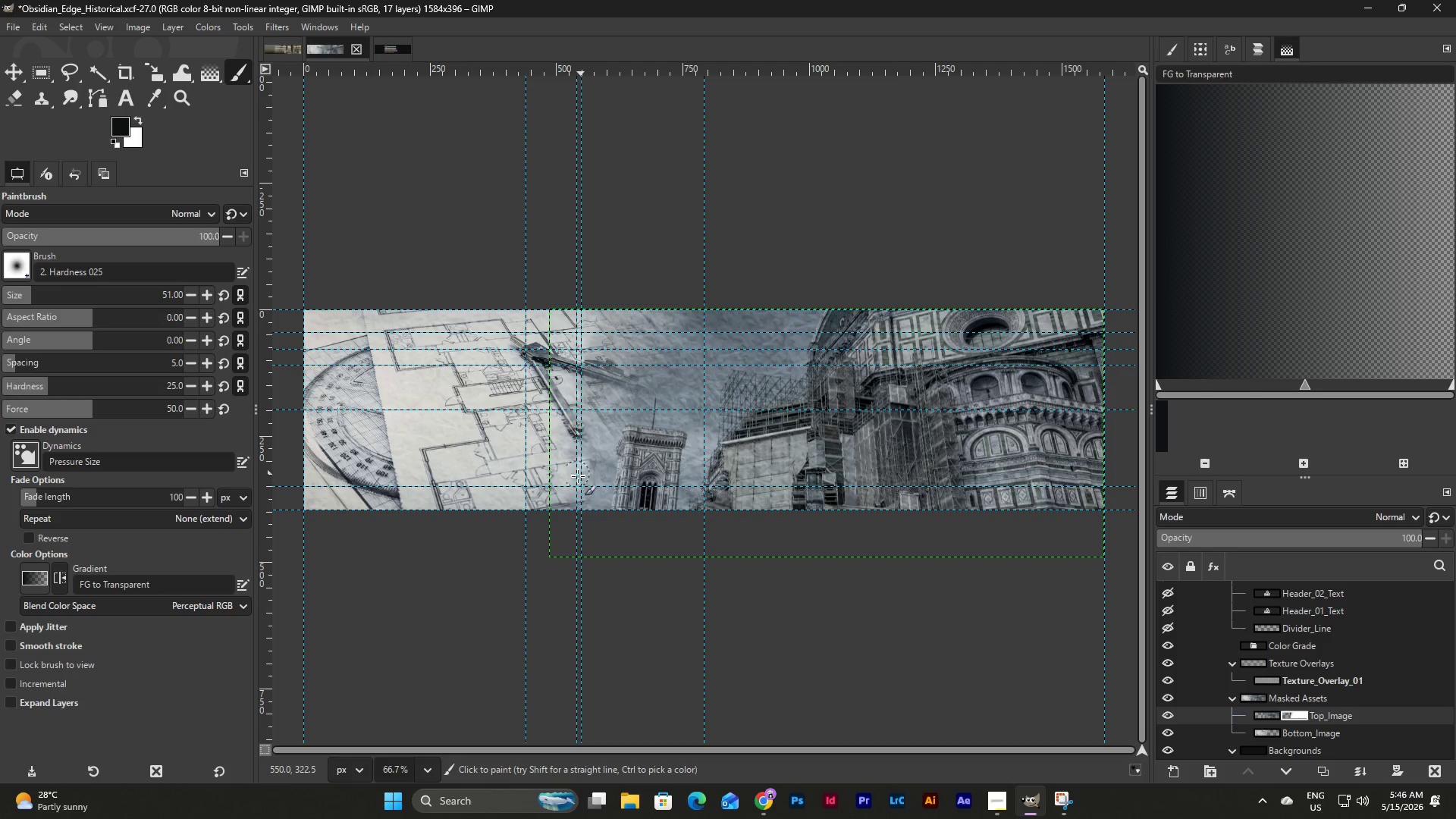 
left_click_drag(start_coordinate=[579, 474], to_coordinate=[574, 483])
 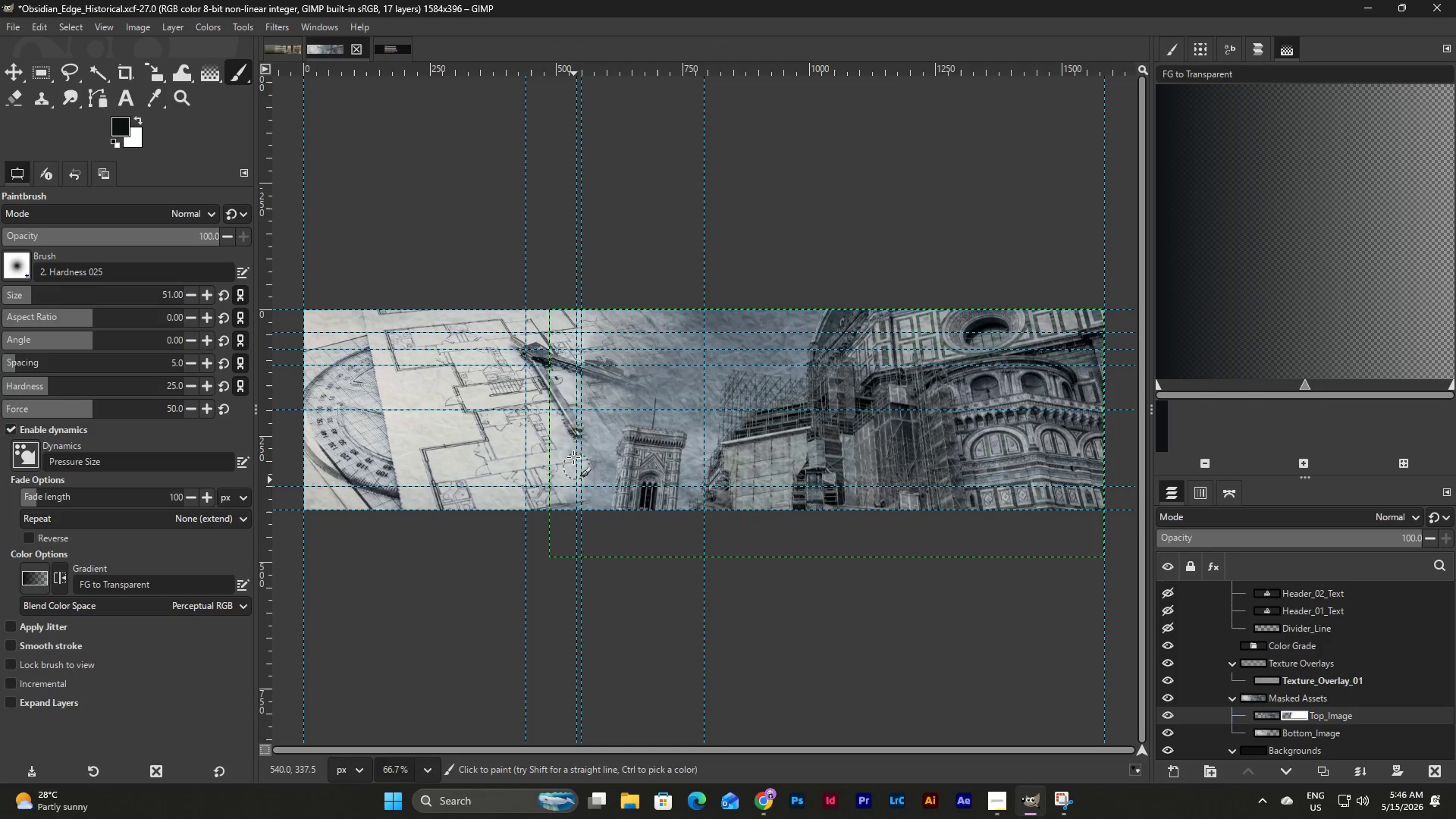 
triple_click([573, 455])
 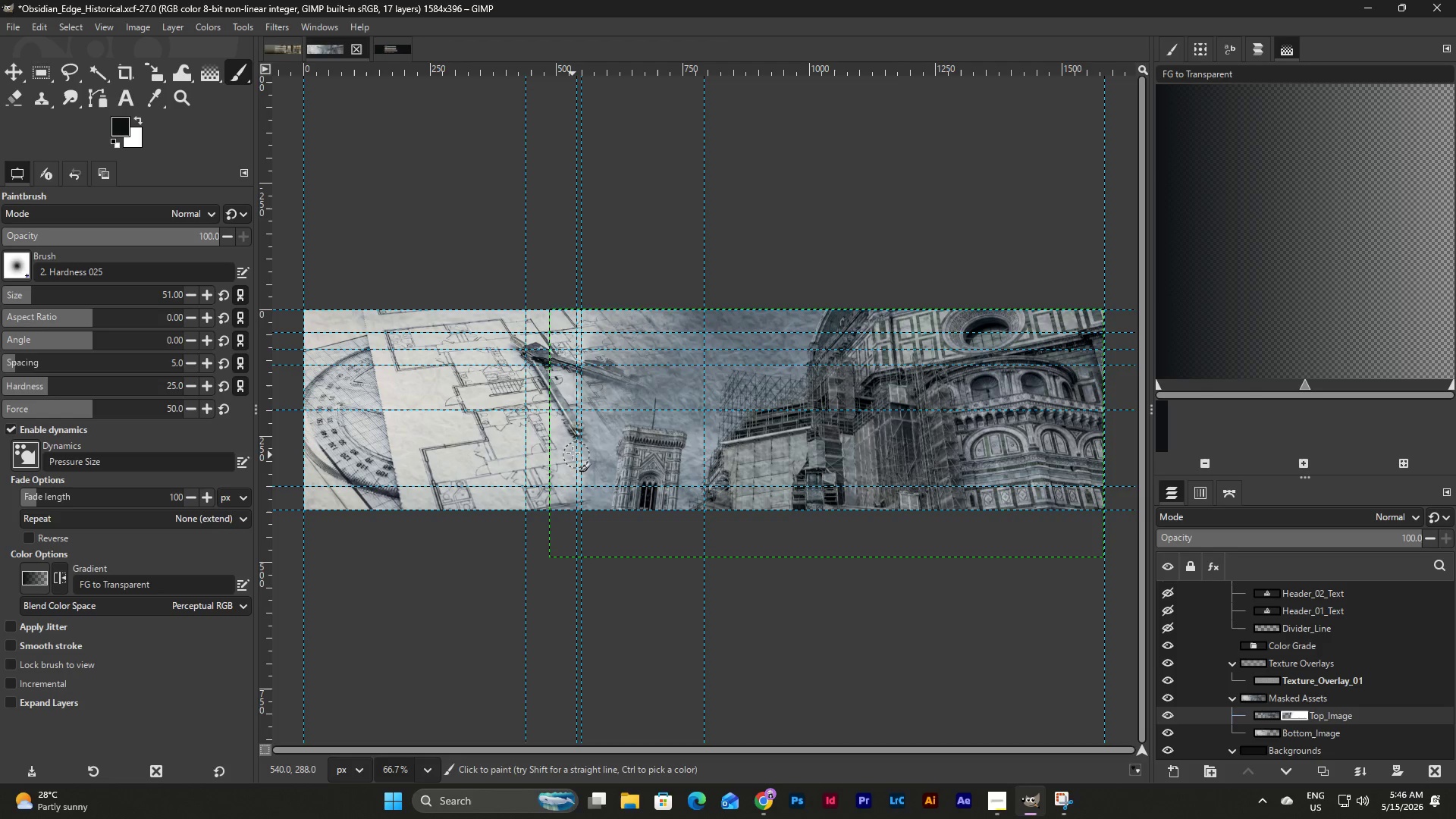 
triple_click([572, 453])
 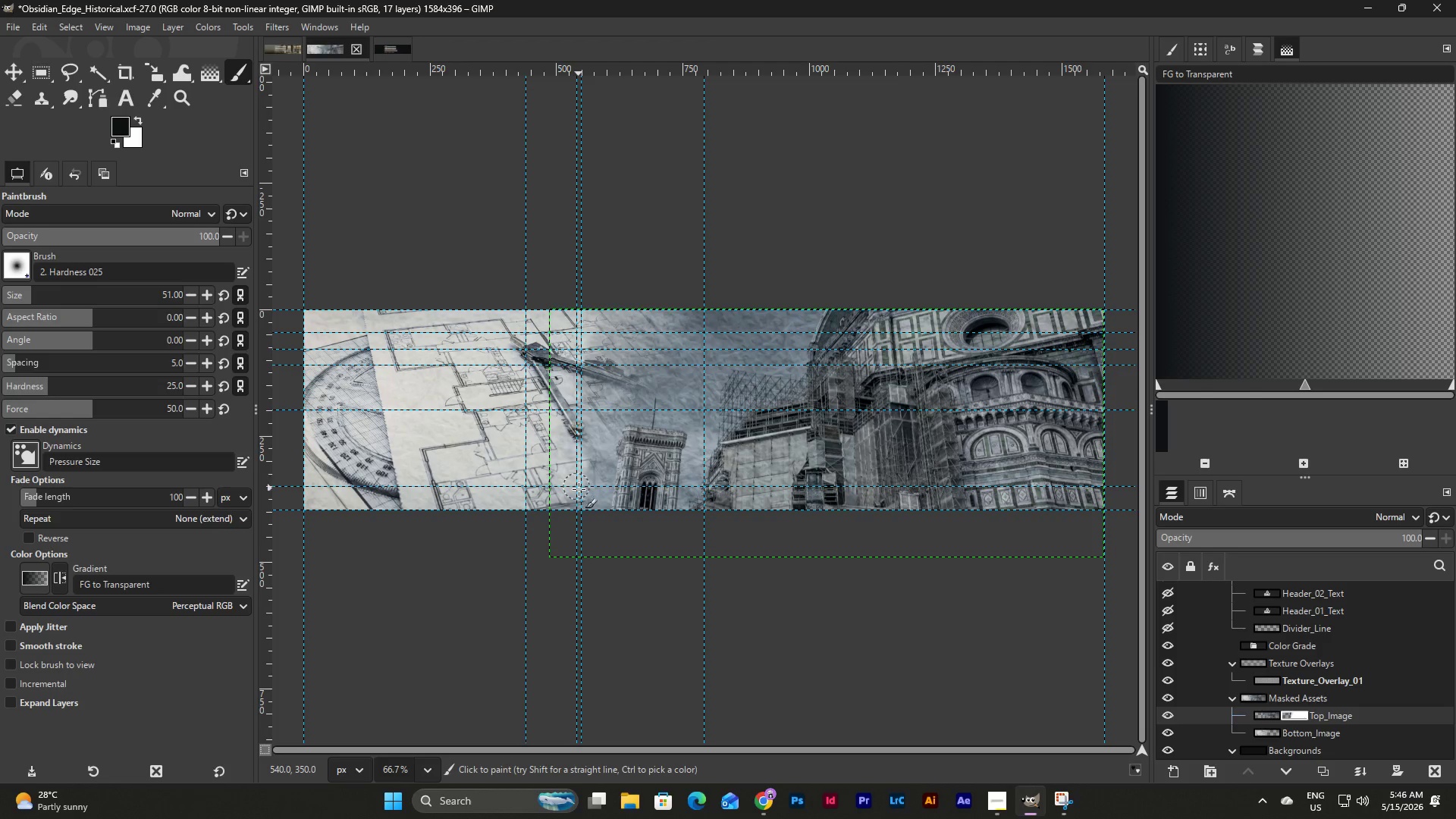 
triple_click([578, 506])
 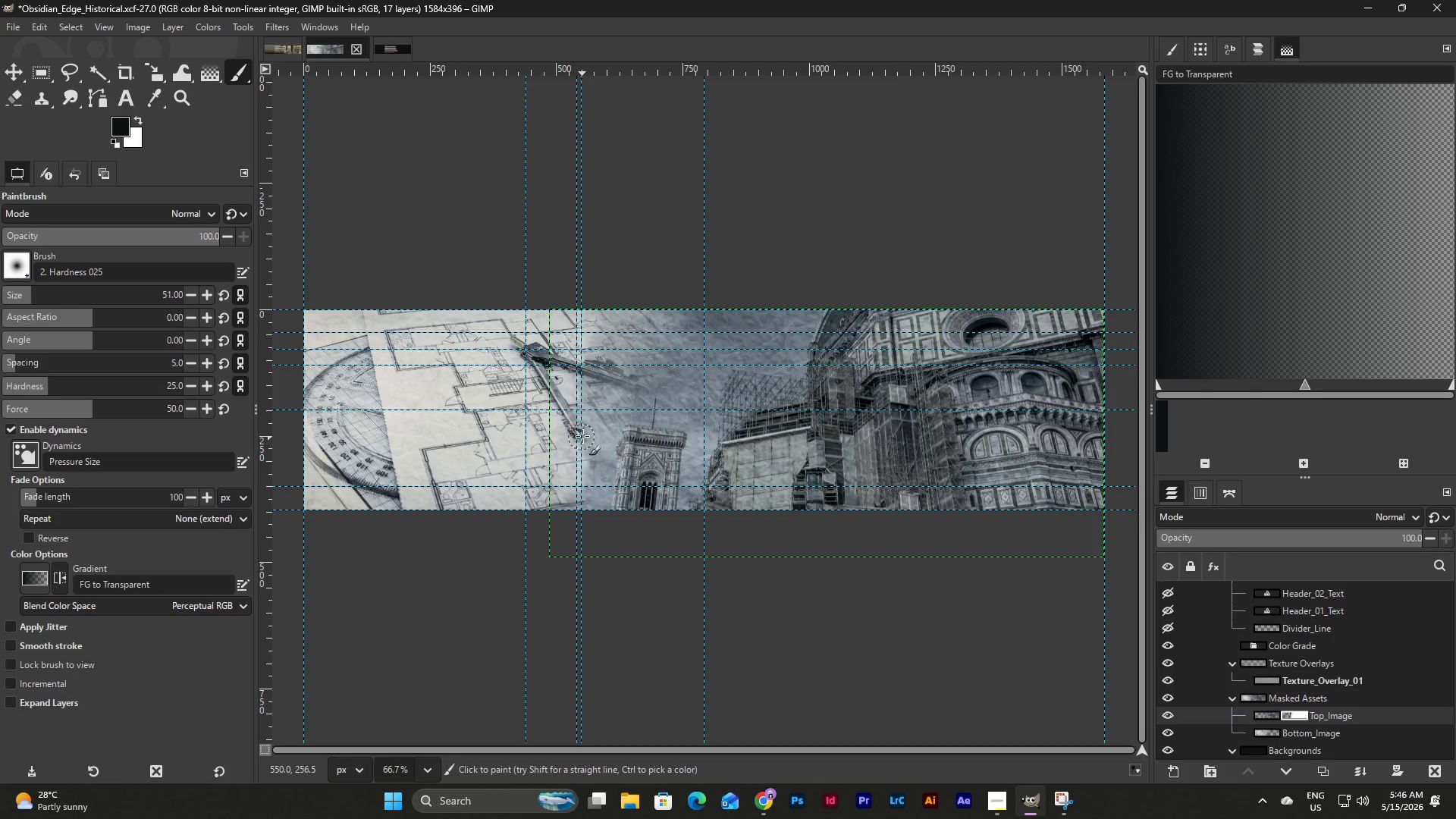 
left_click_drag(start_coordinate=[583, 435], to_coordinate=[585, 453])
 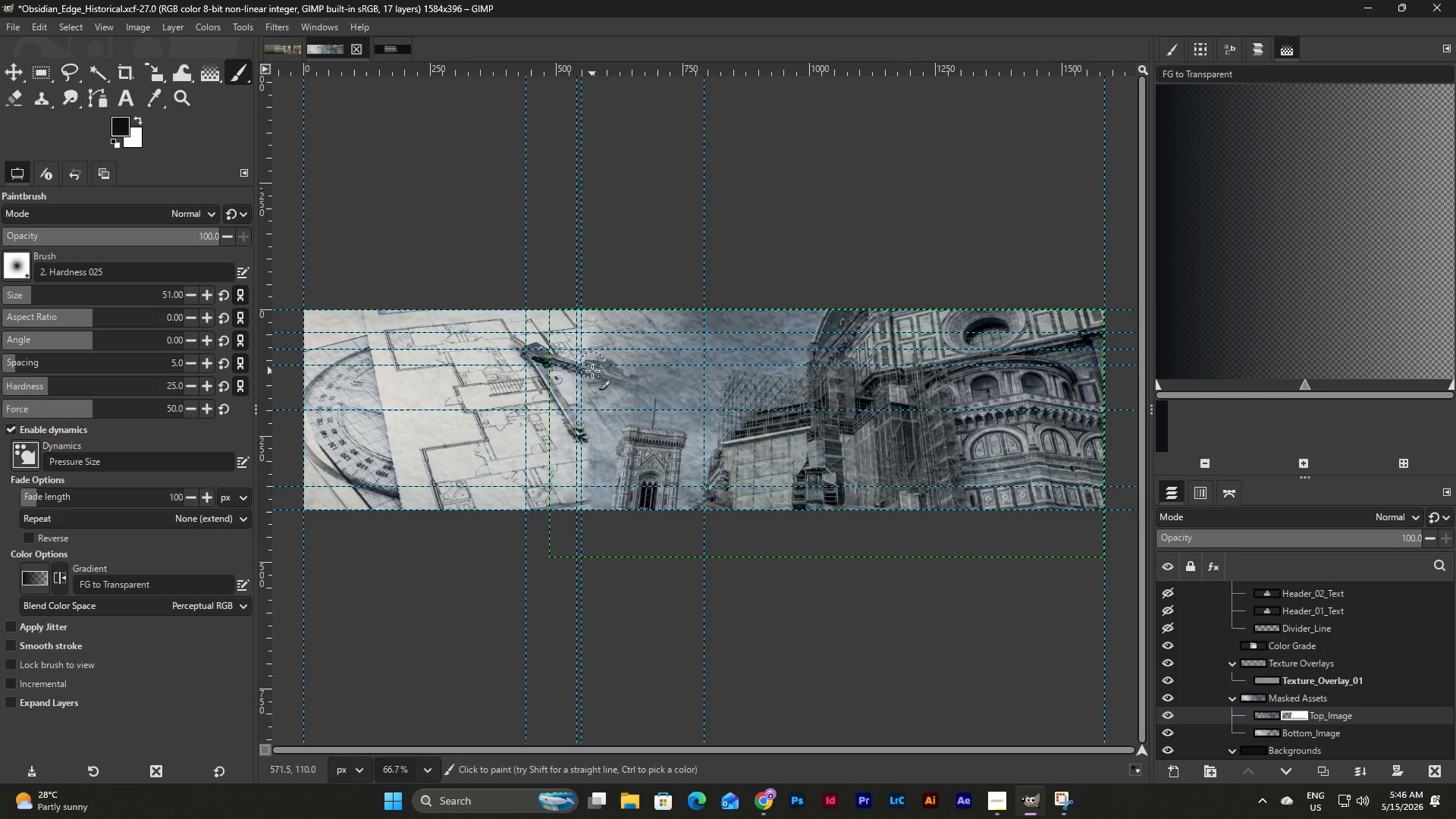 
double_click([590, 328])
 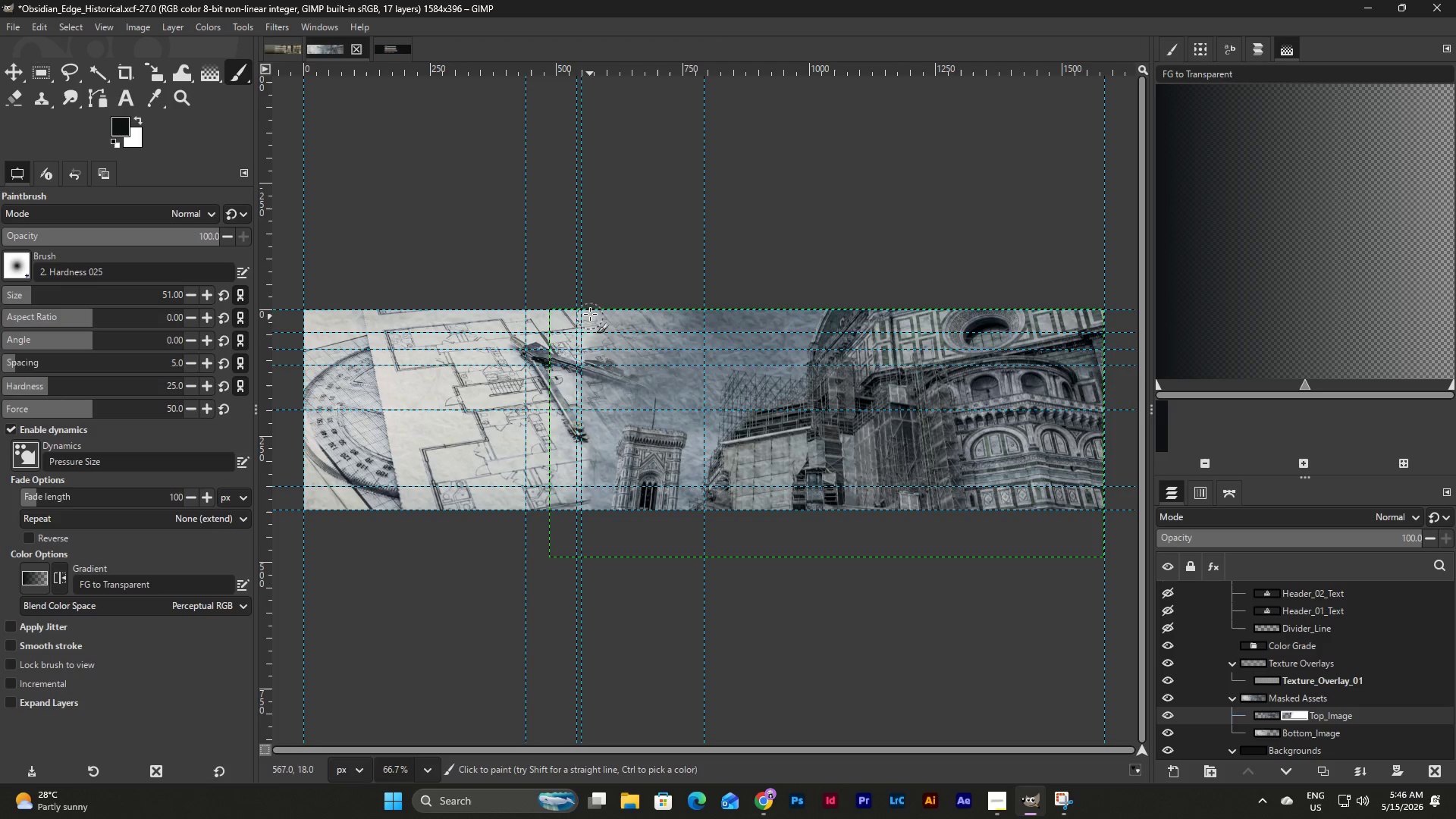 
triple_click([590, 314])
 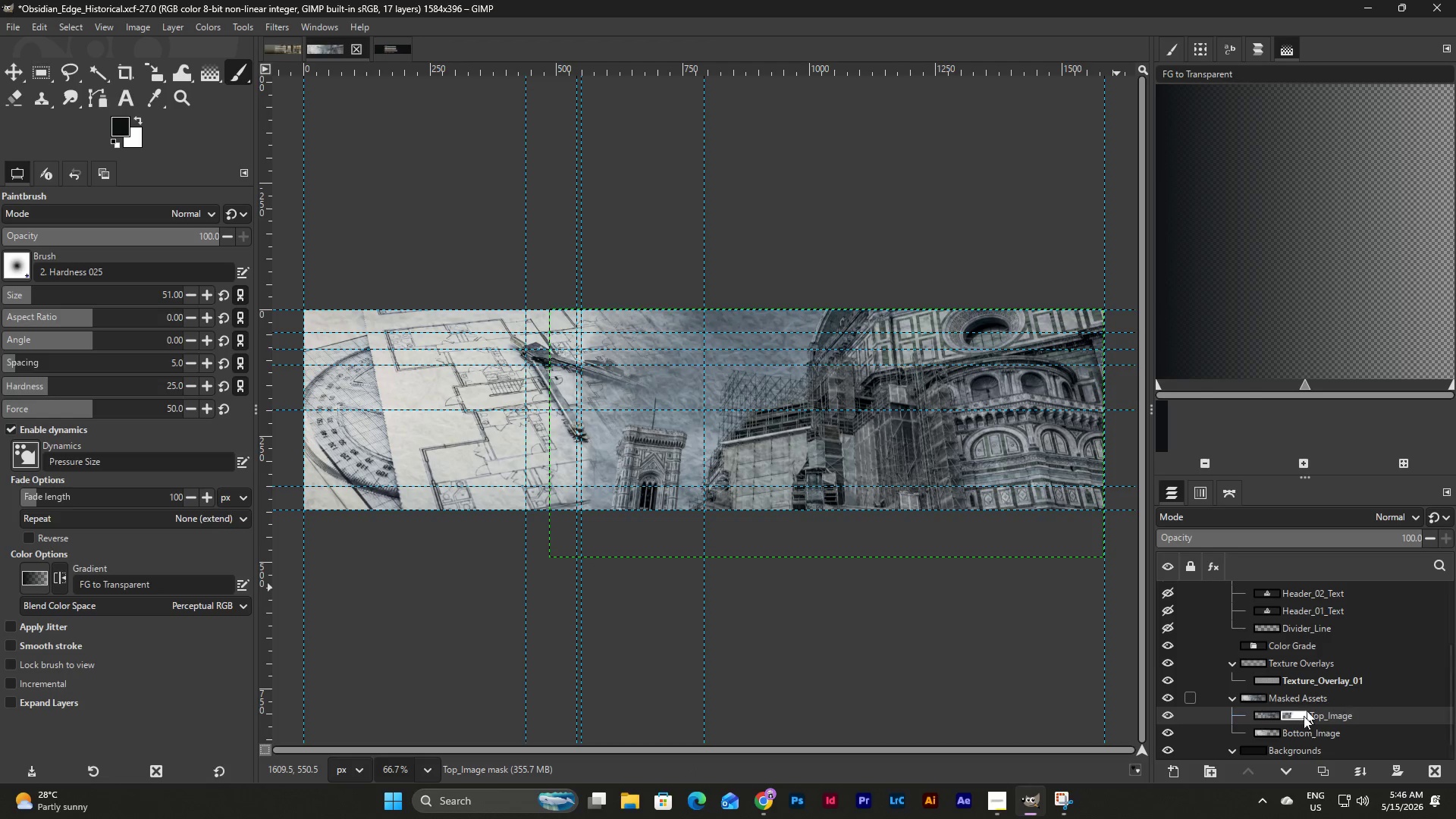 
left_click([1298, 732])
 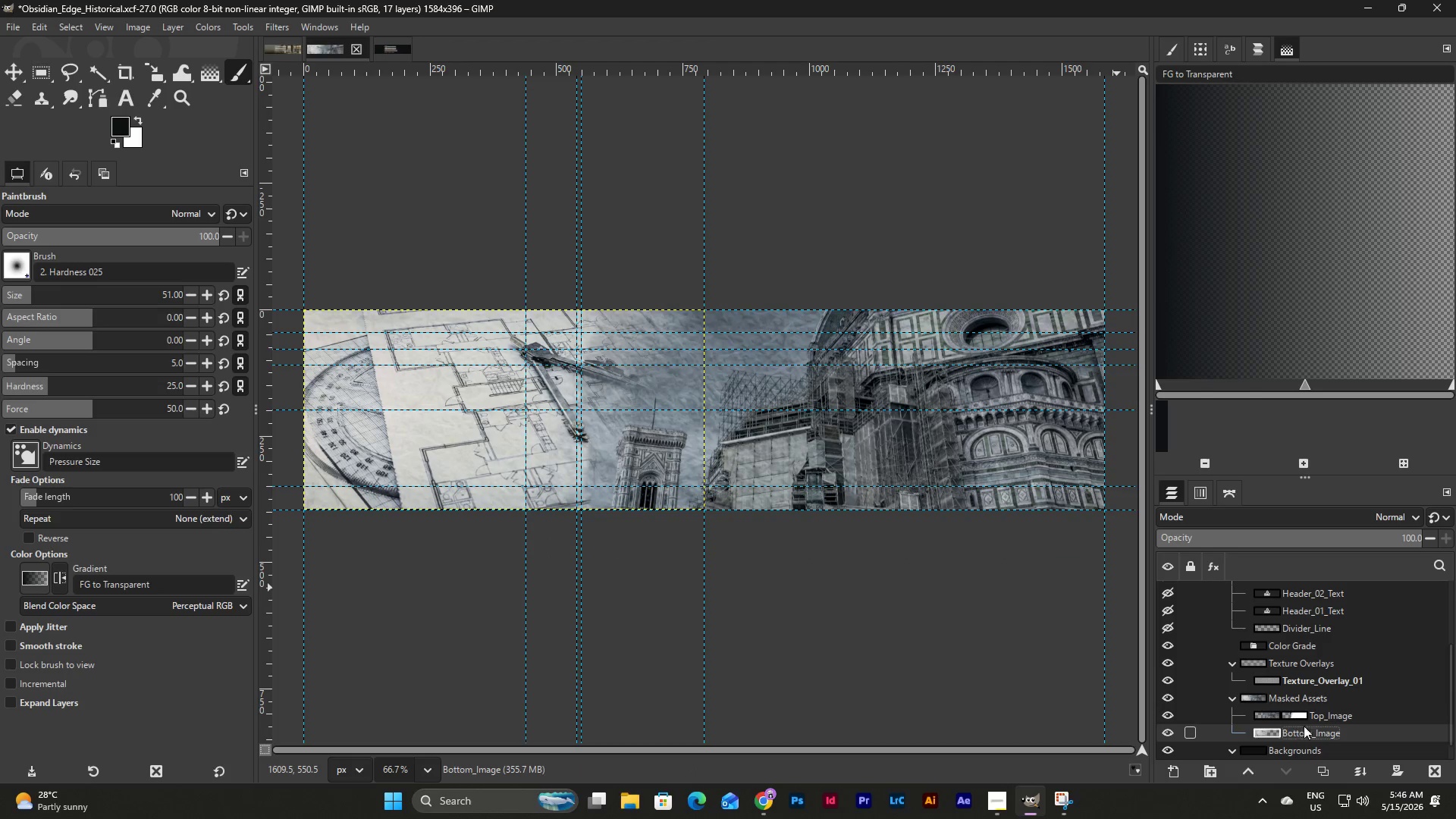 
left_click([1307, 713])
 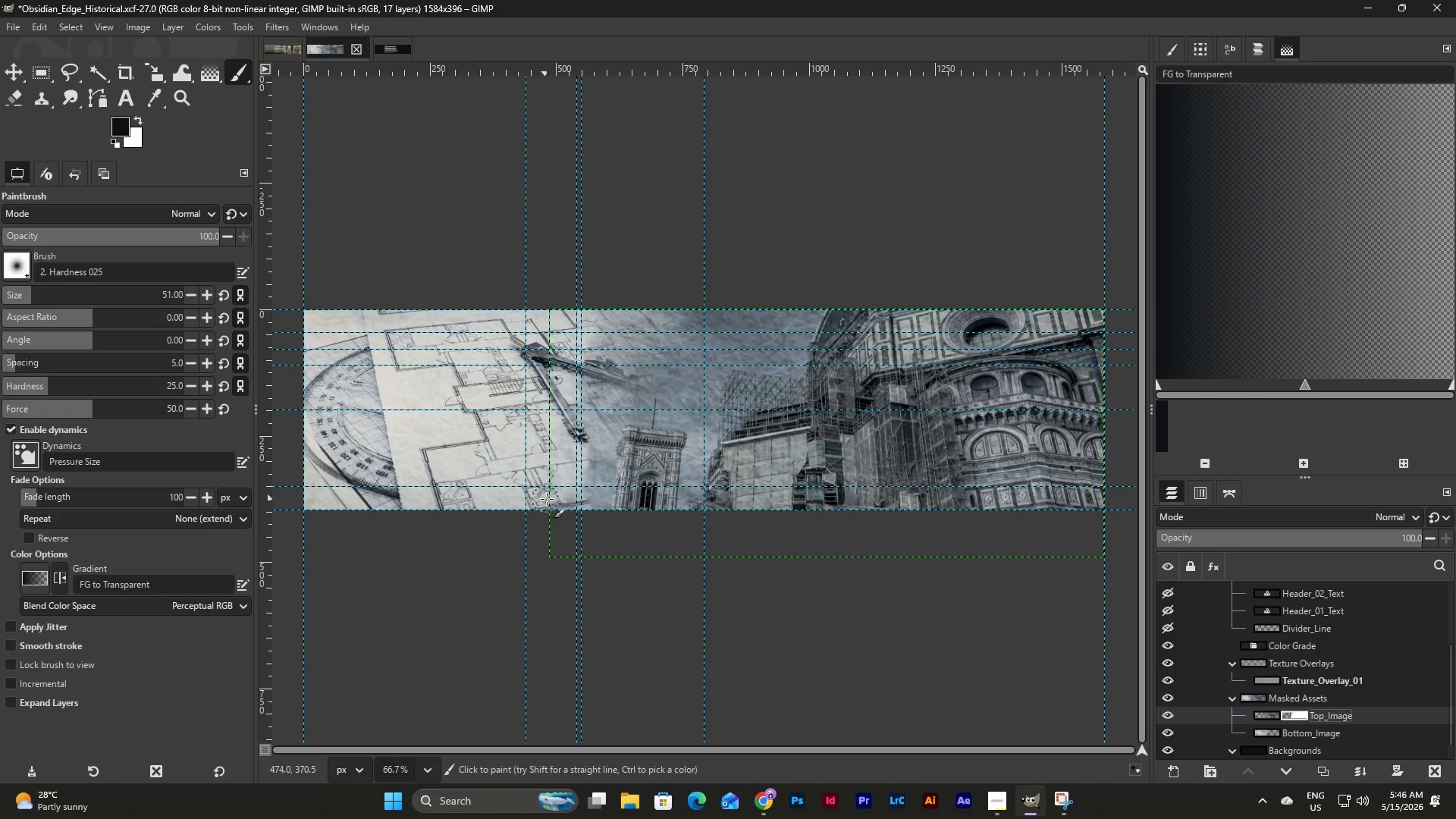 
double_click([546, 475])
 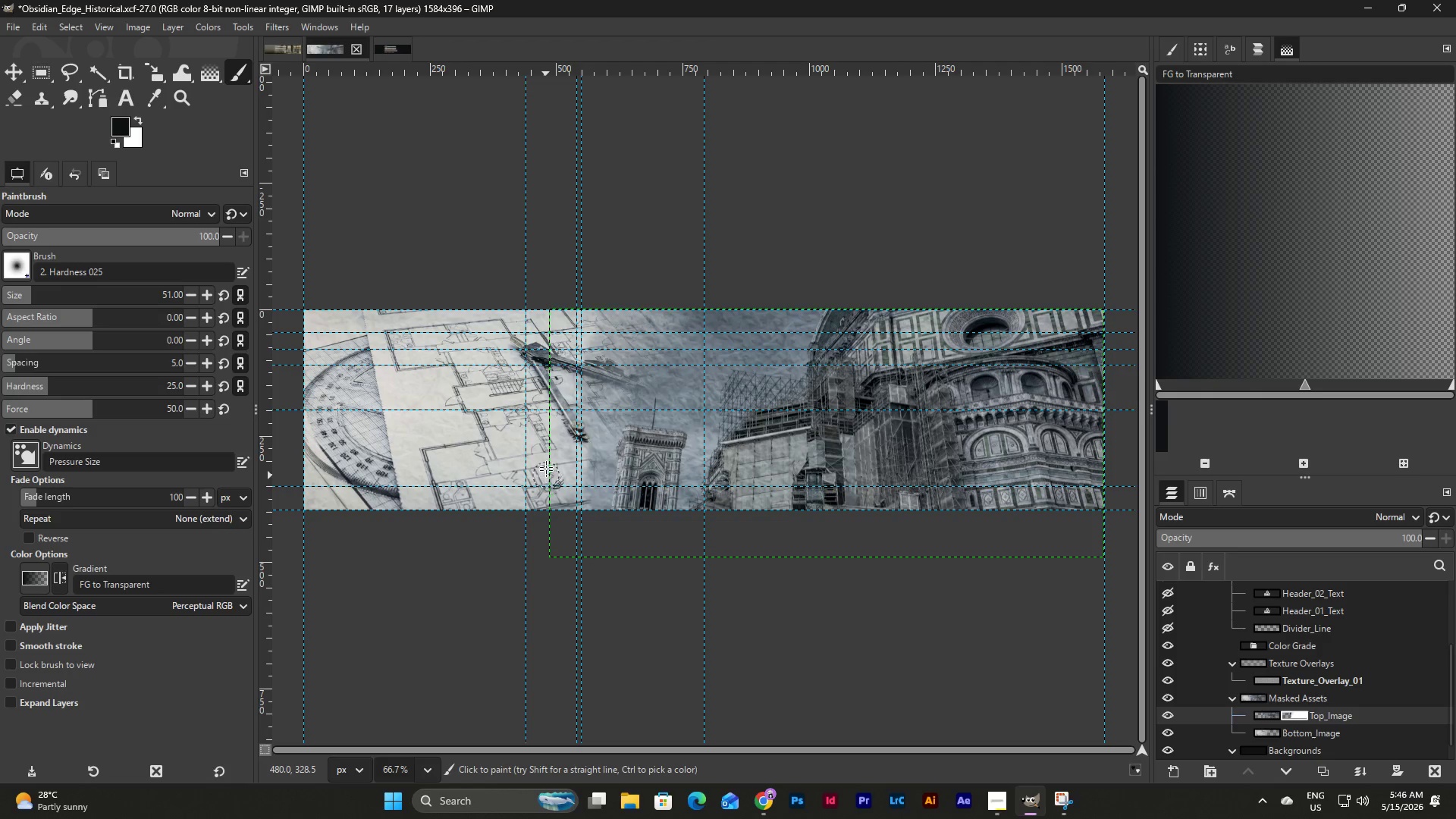 
triple_click([546, 463])
 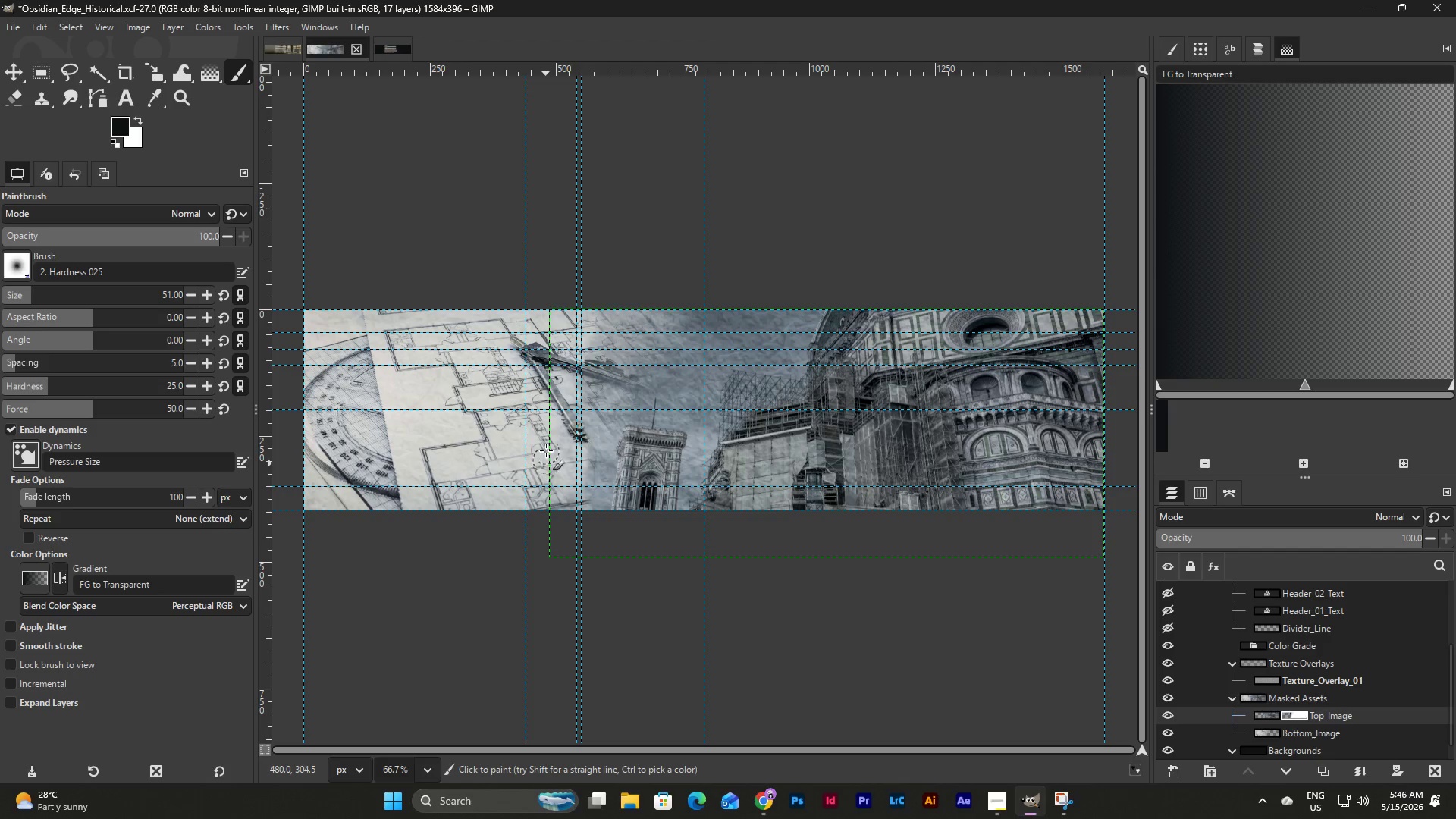 
triple_click([546, 450])
 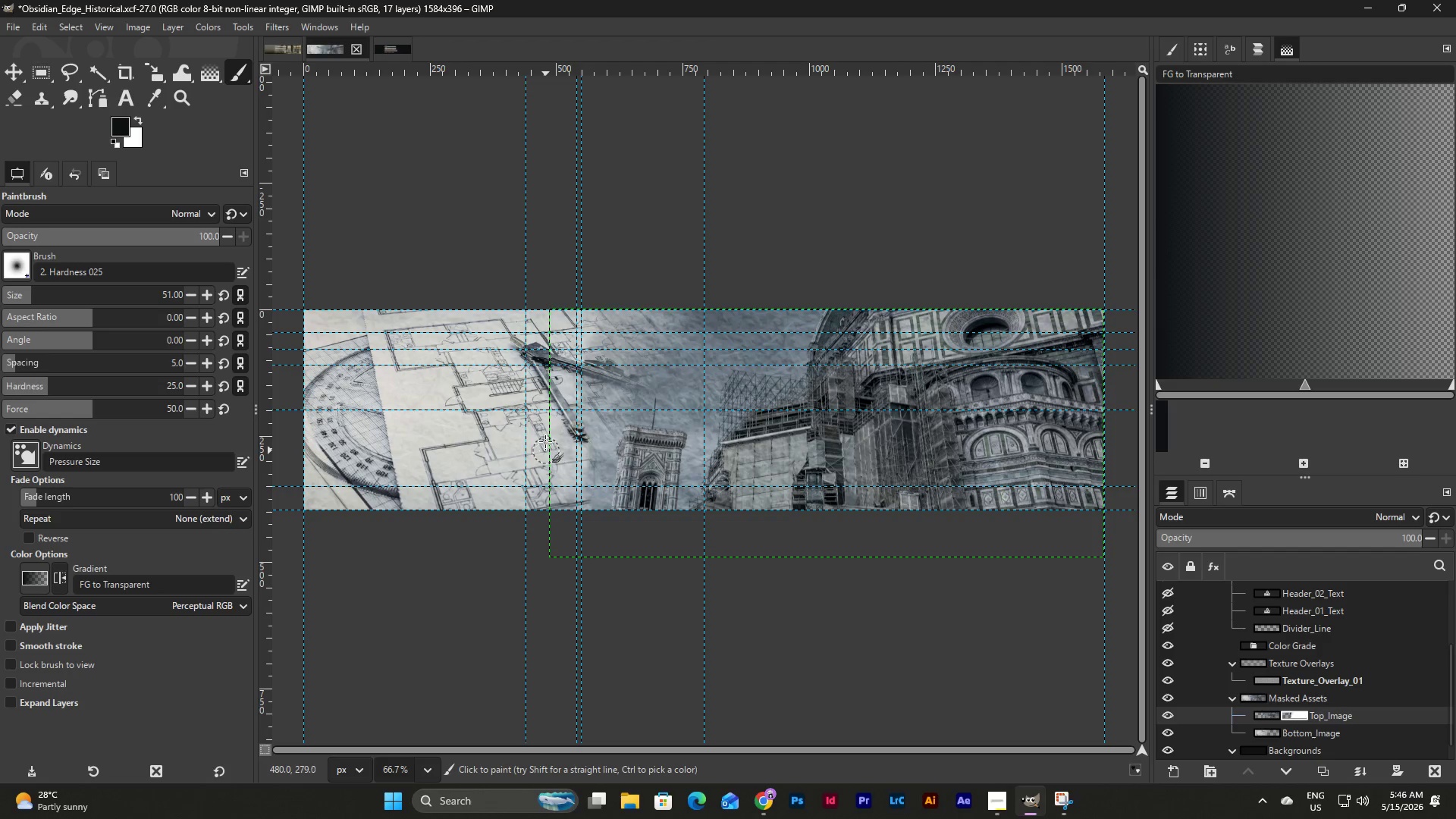 
triple_click([545, 437])
 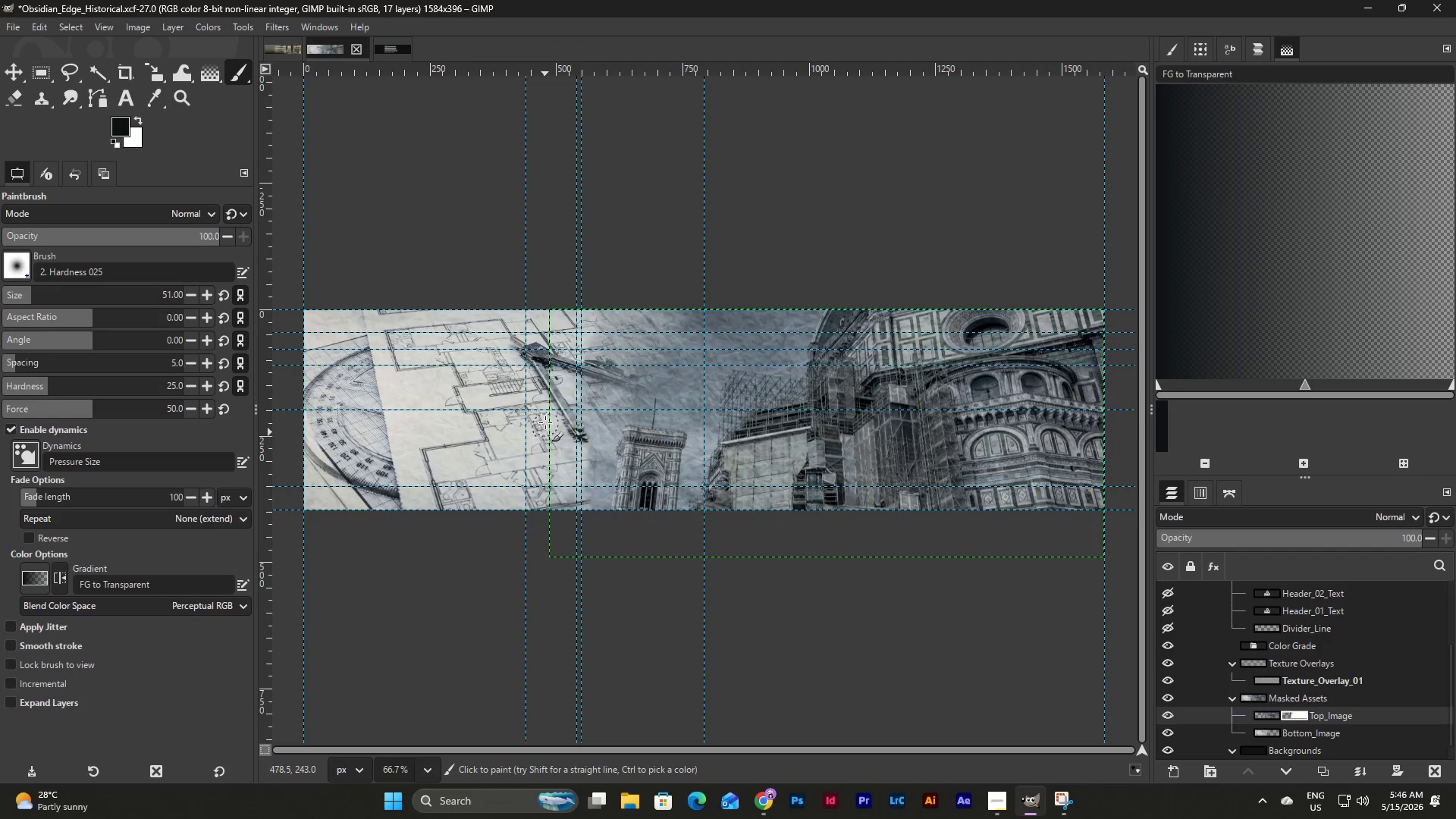 
triple_click([545, 422])
 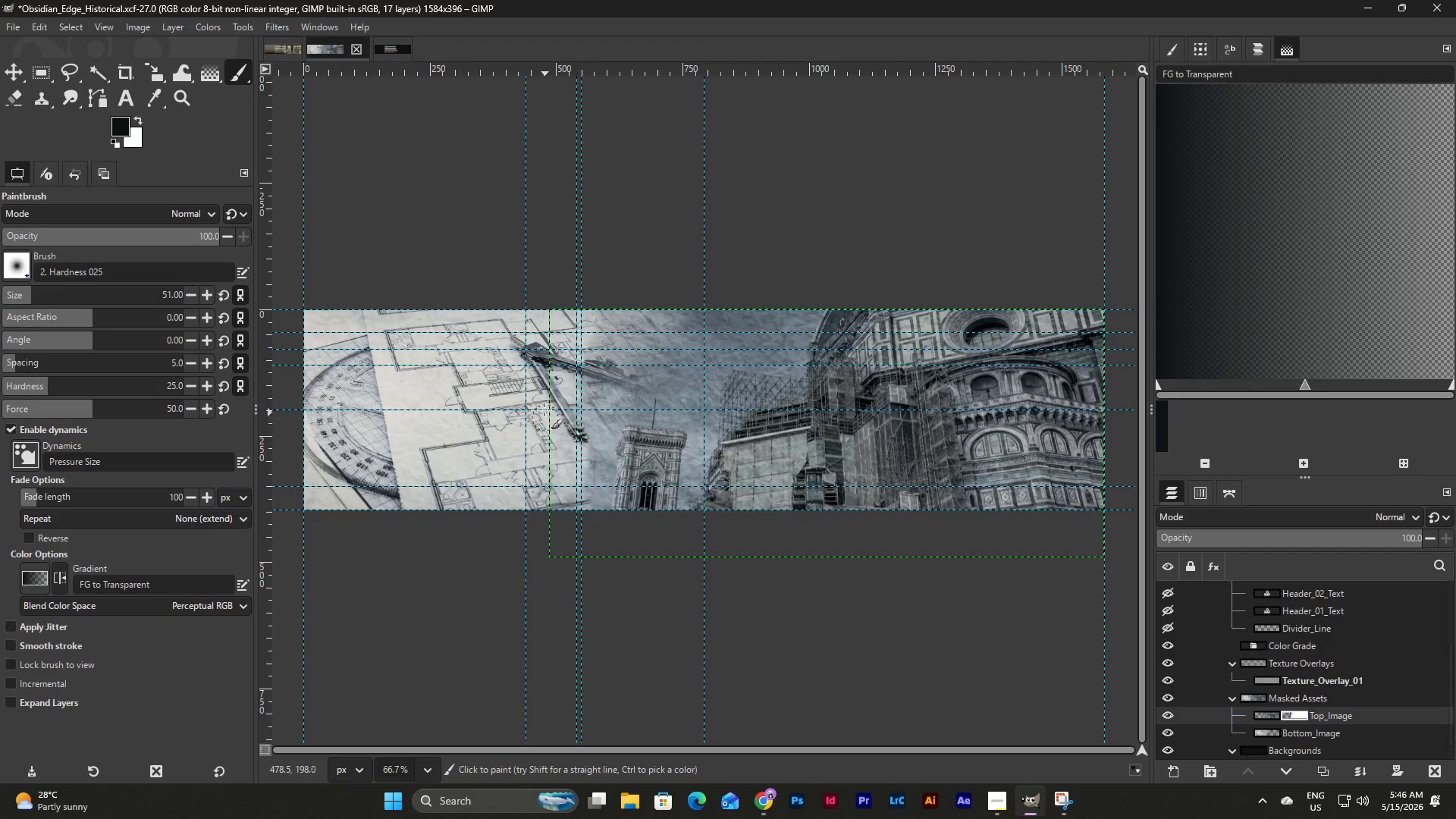 
triple_click([544, 410])
 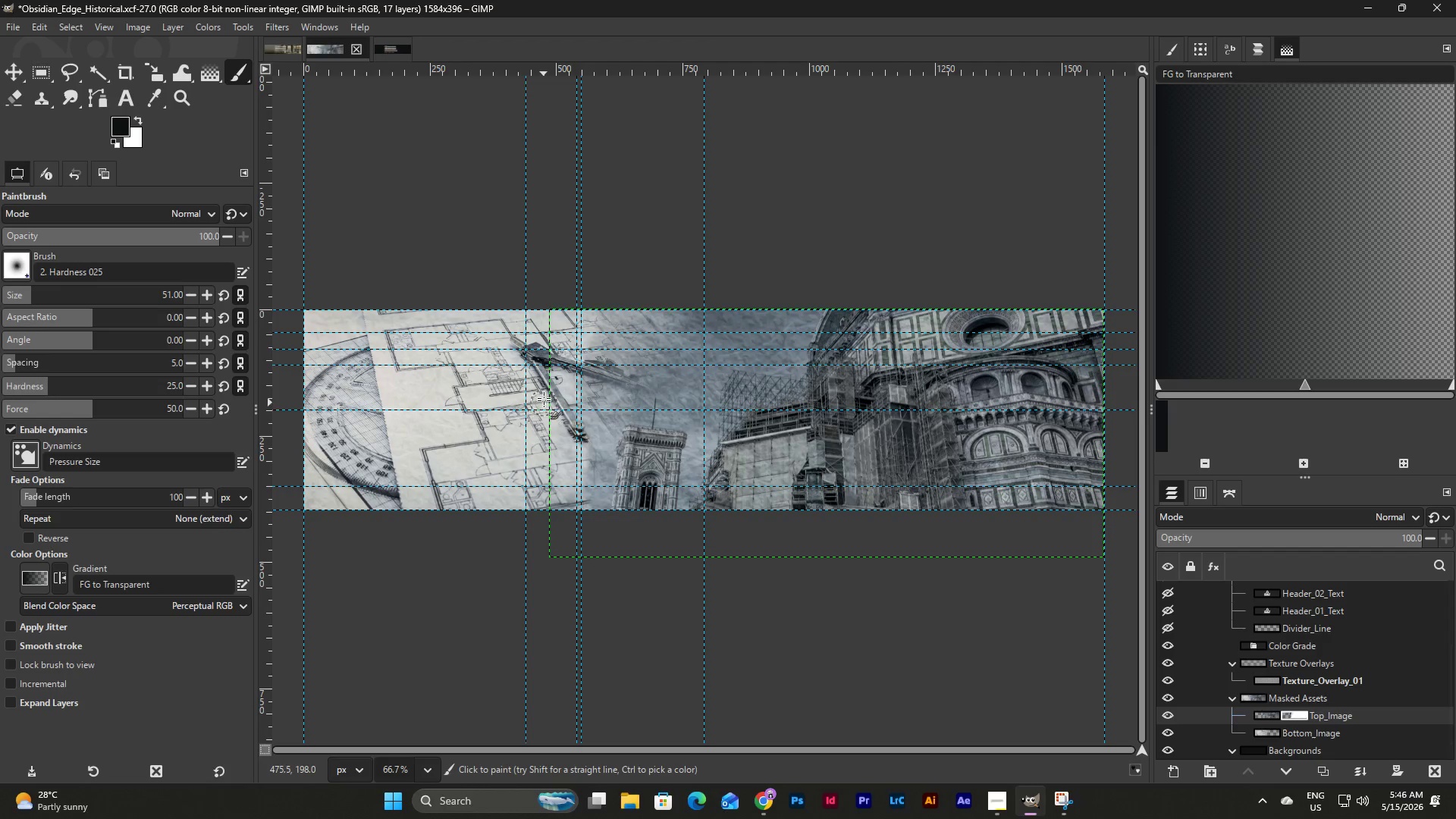 
left_click_drag(start_coordinate=[544, 398], to_coordinate=[544, 394])
 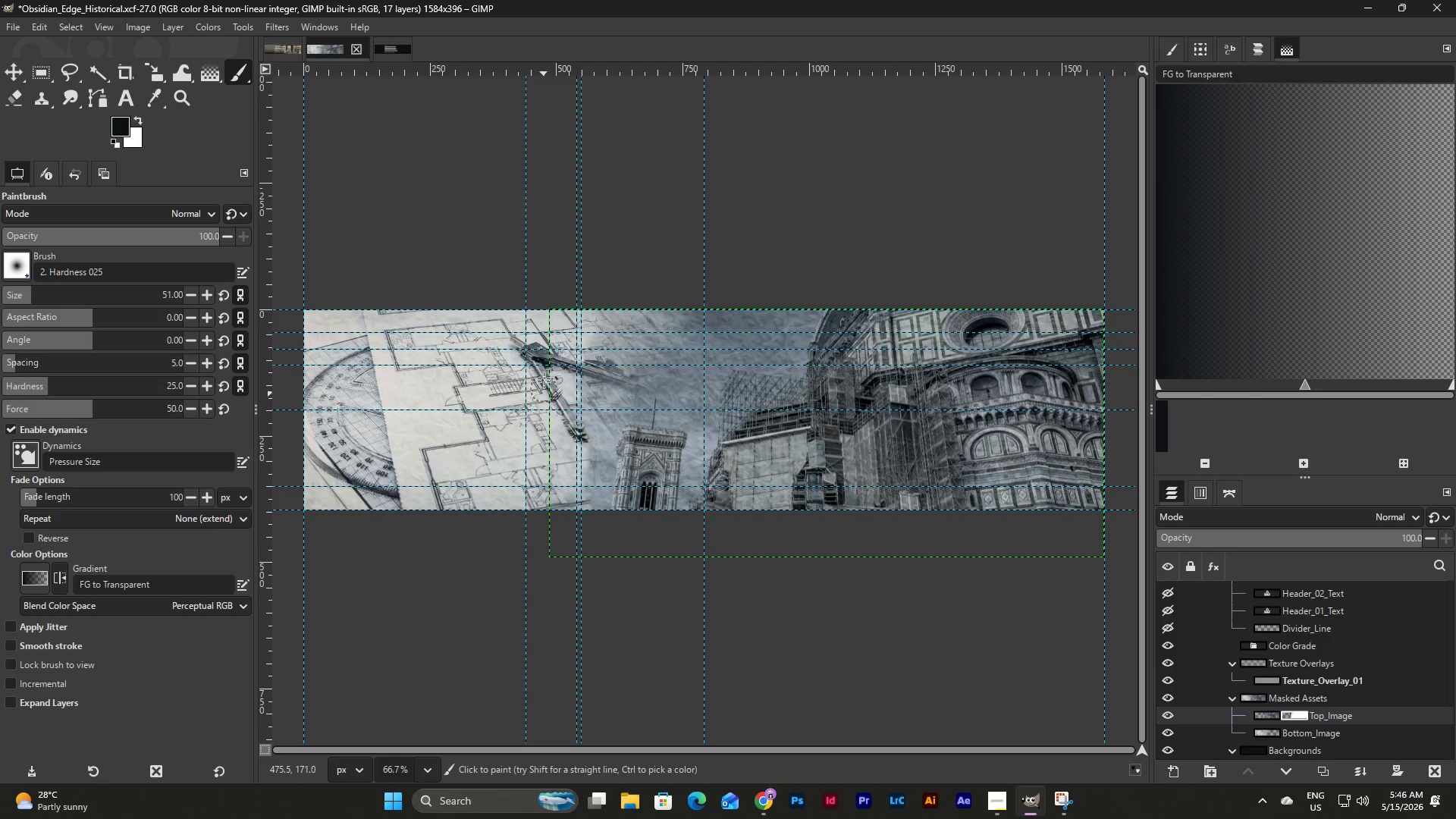 
triple_click([544, 373])
 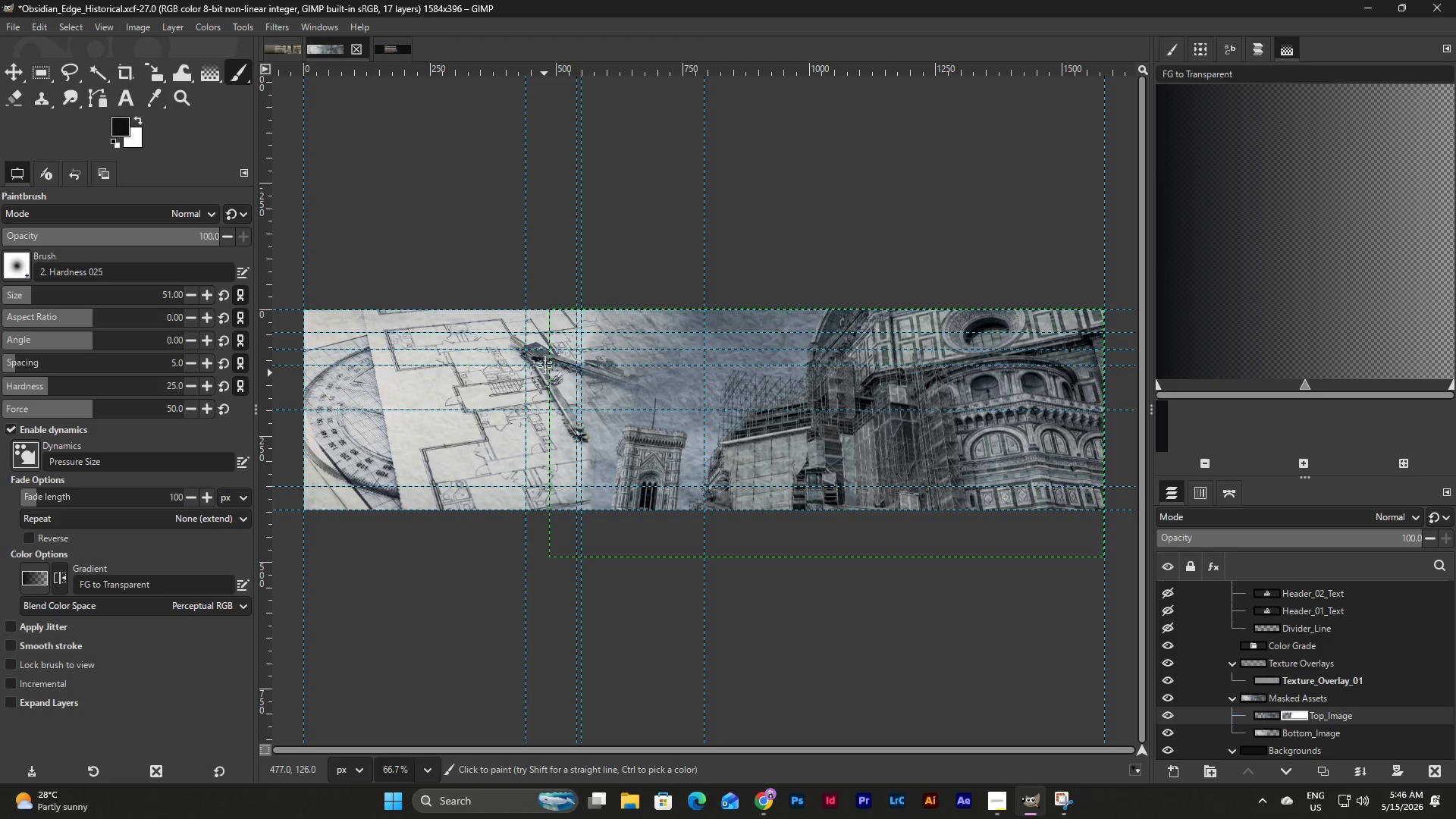 
triple_click([544, 350])
 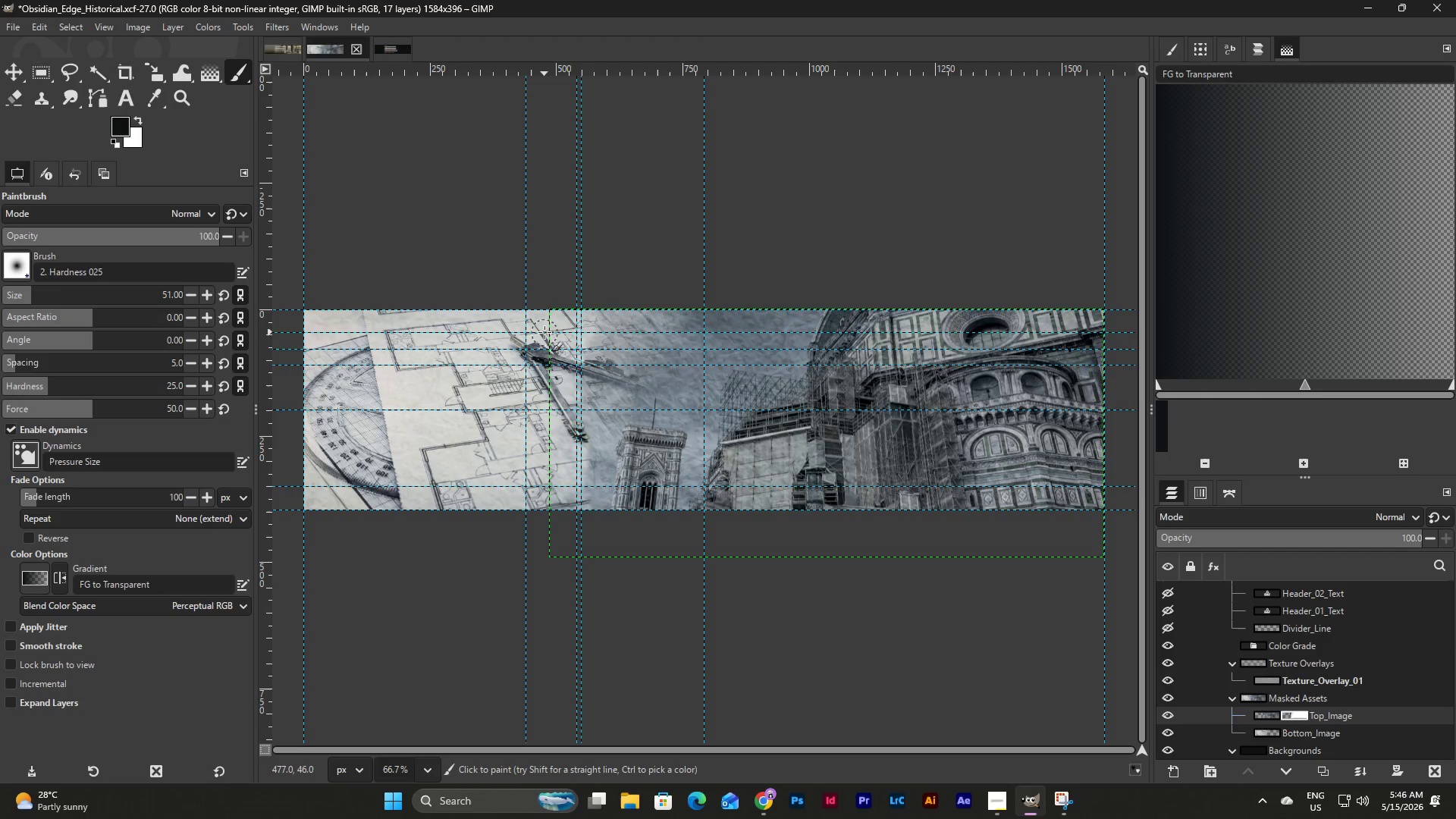 
triple_click([544, 332])
 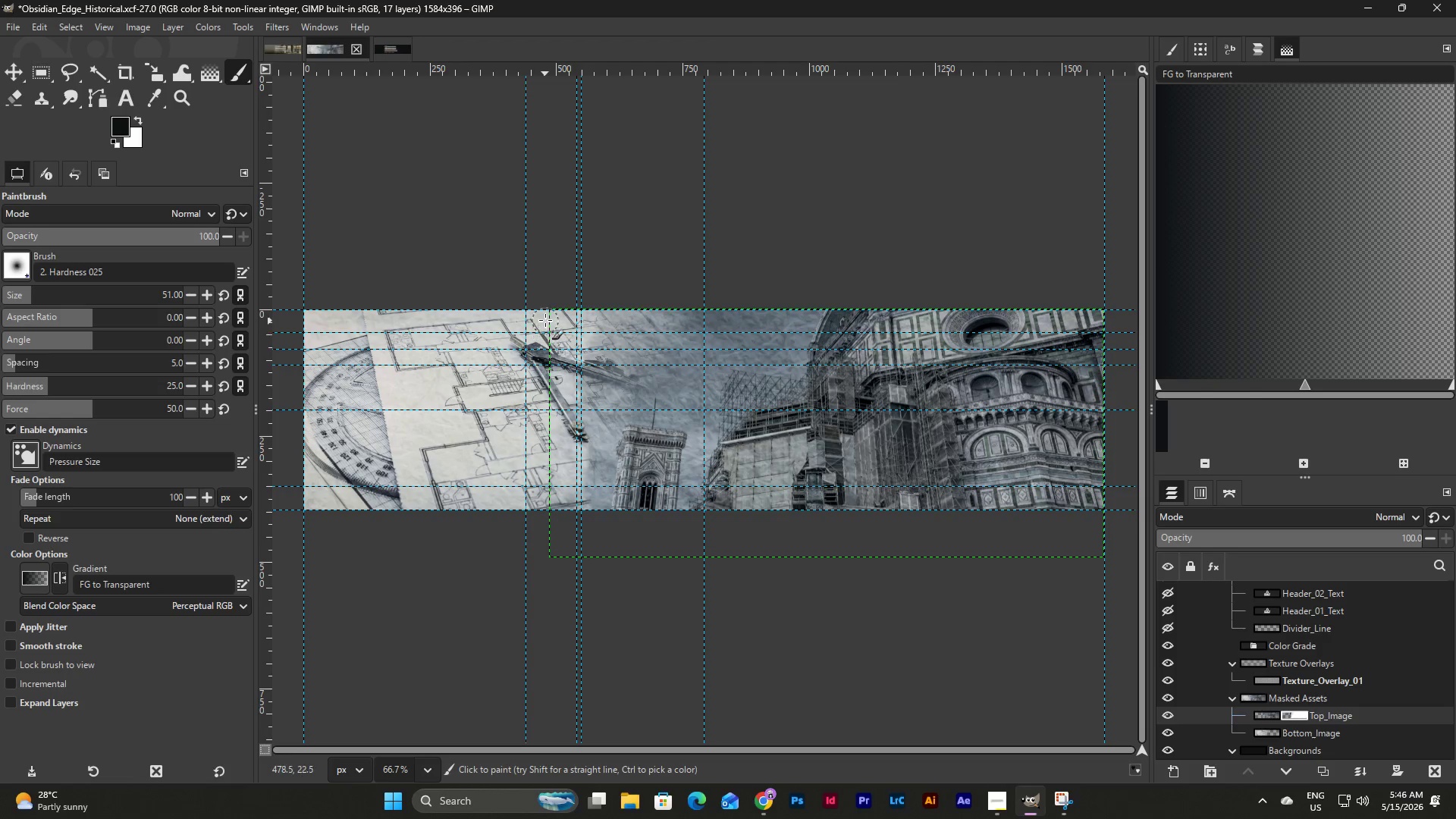 
triple_click([545, 318])
 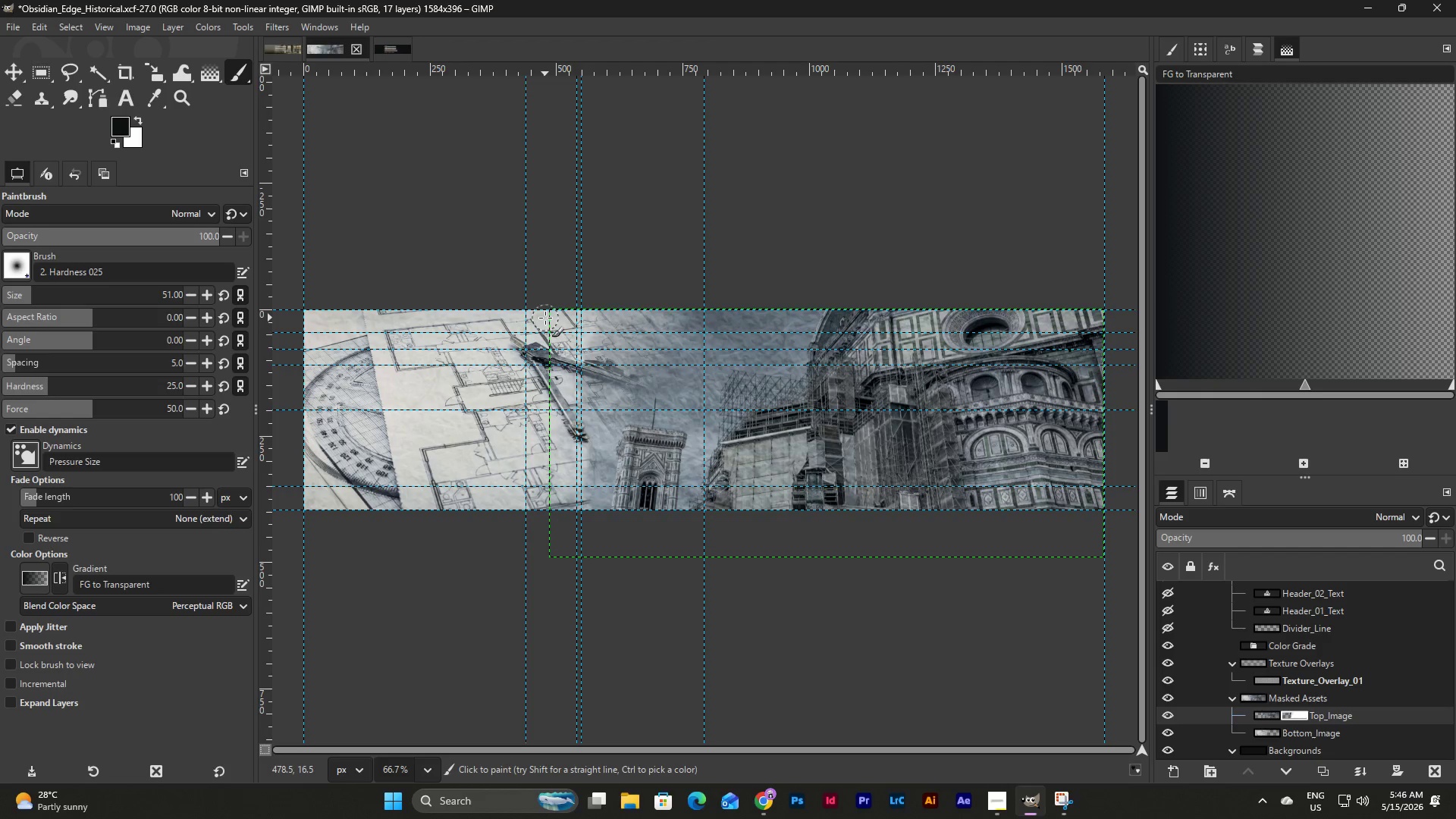 
triple_click([545, 318])
 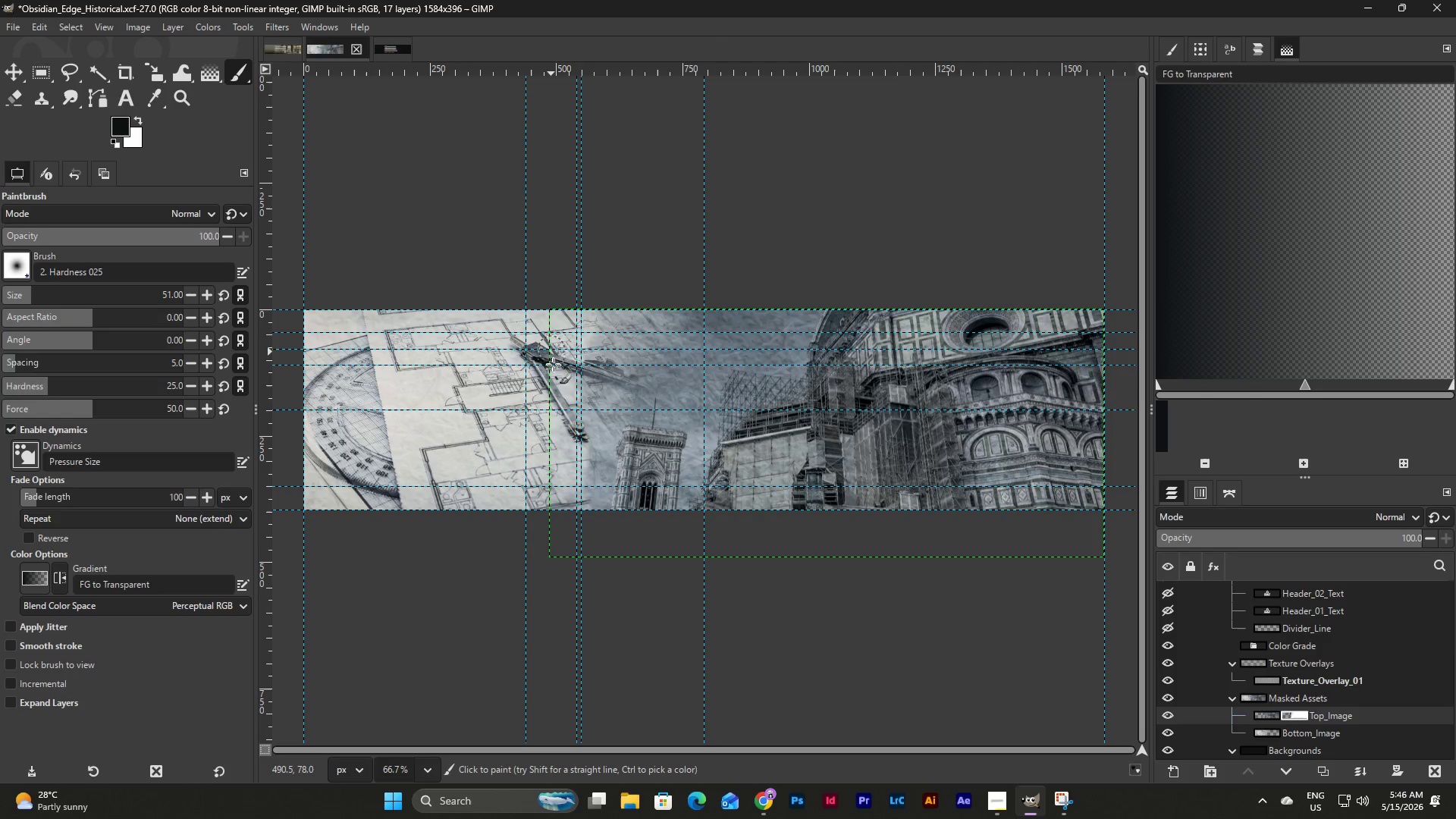 
triple_click([556, 374])
 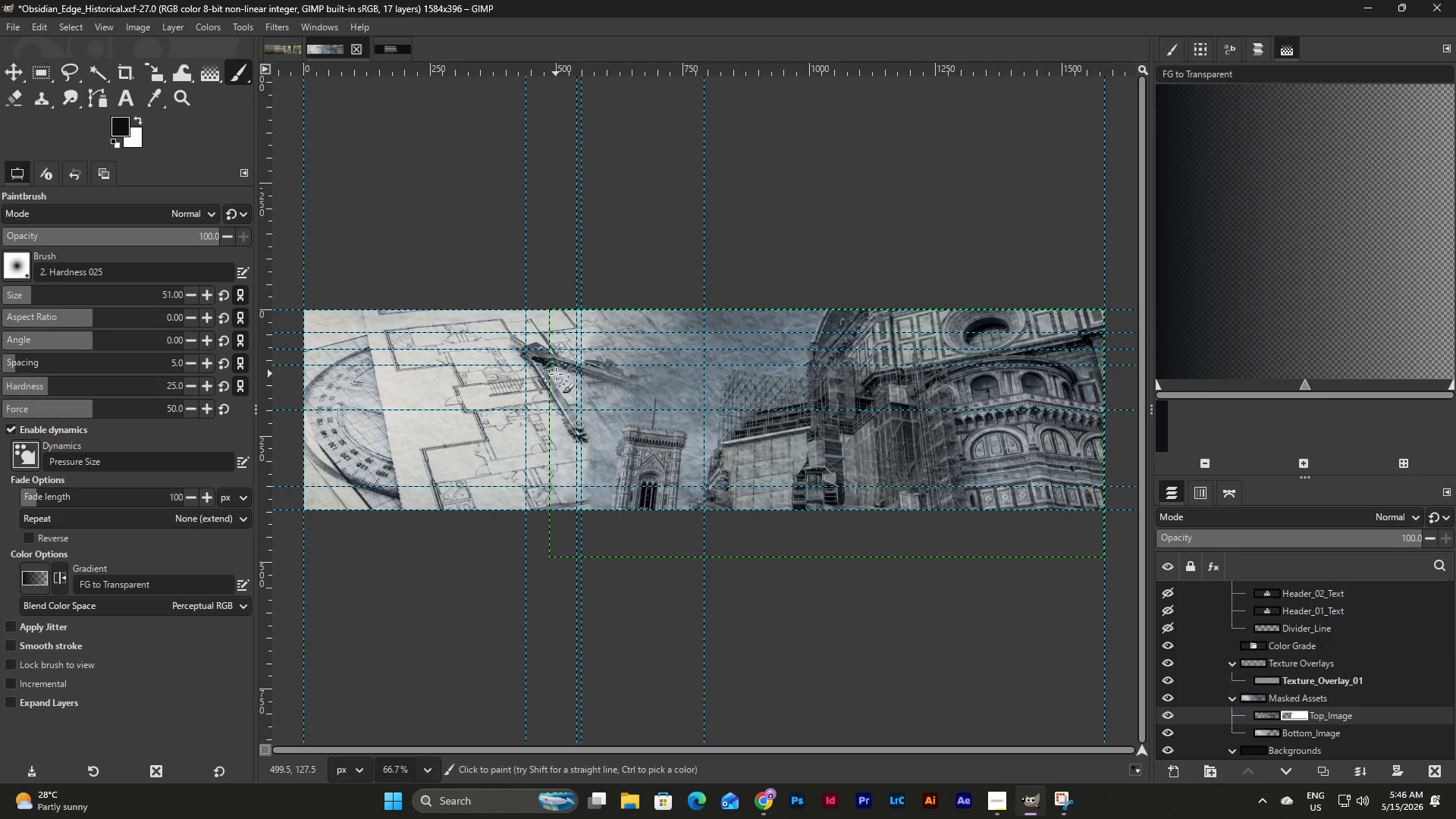 
left_click_drag(start_coordinate=[555, 406], to_coordinate=[555, 419])
 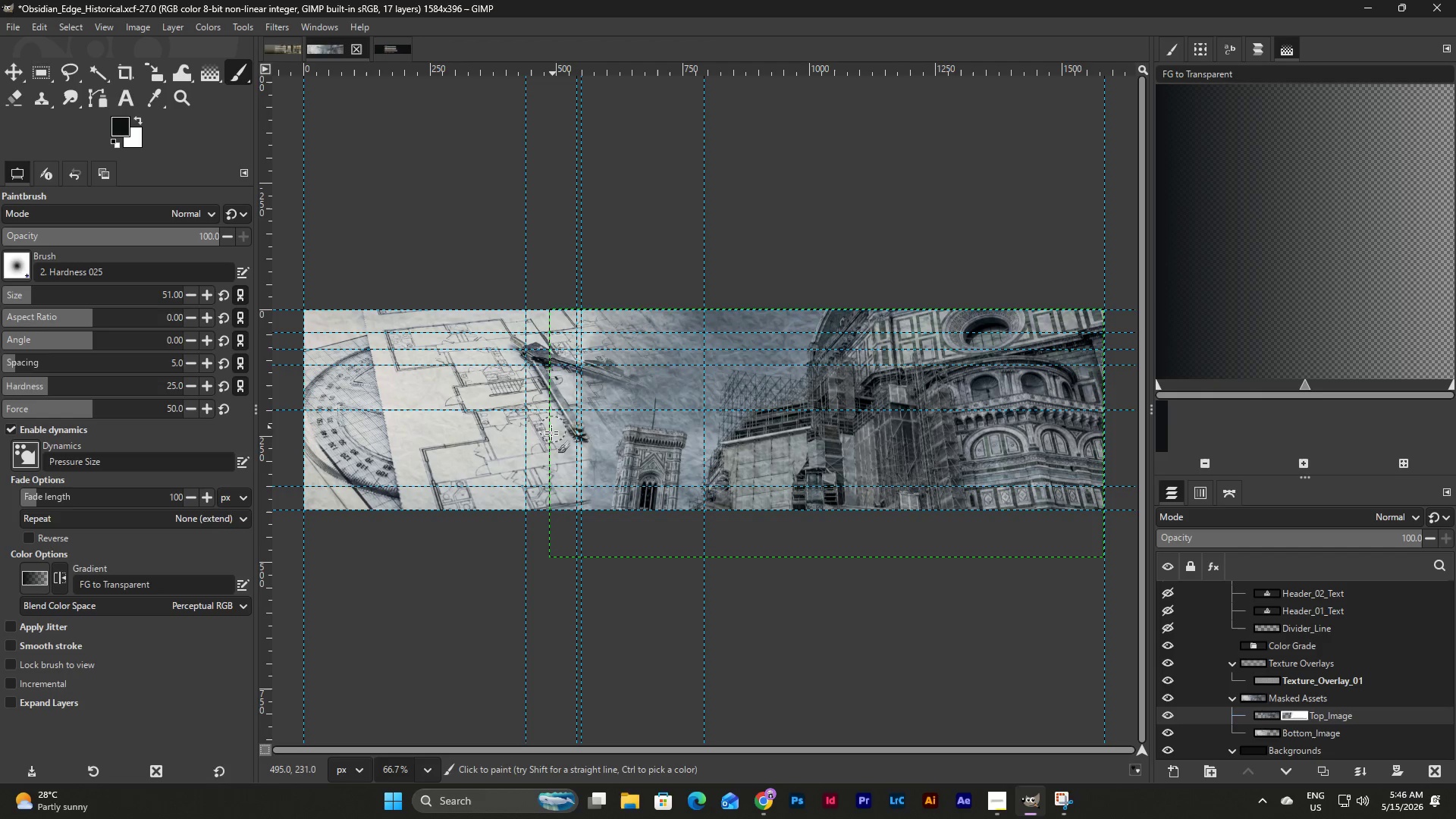 
left_click_drag(start_coordinate=[550, 439], to_coordinate=[549, 451])
 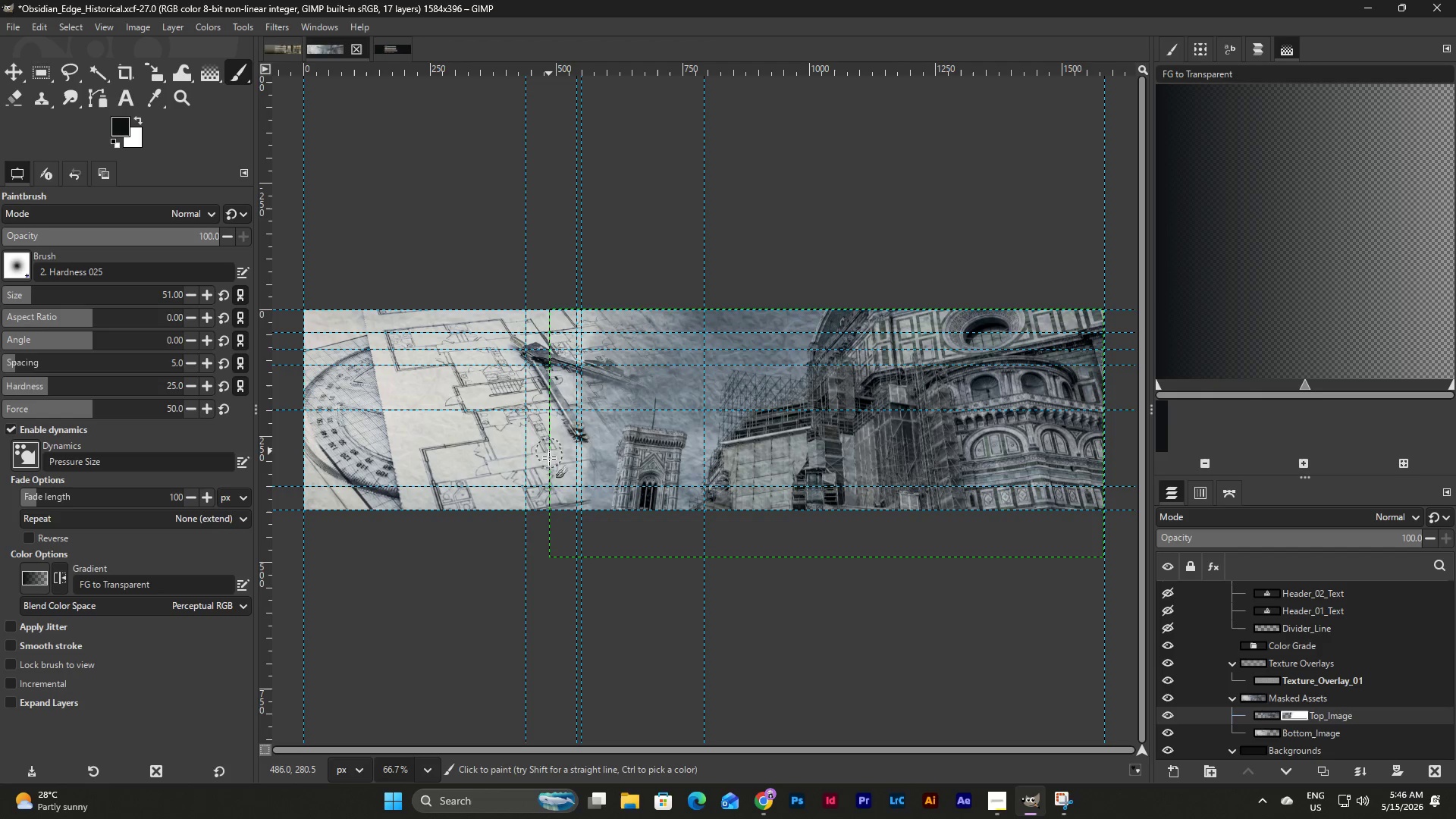 
left_click_drag(start_coordinate=[549, 459], to_coordinate=[548, 464])
 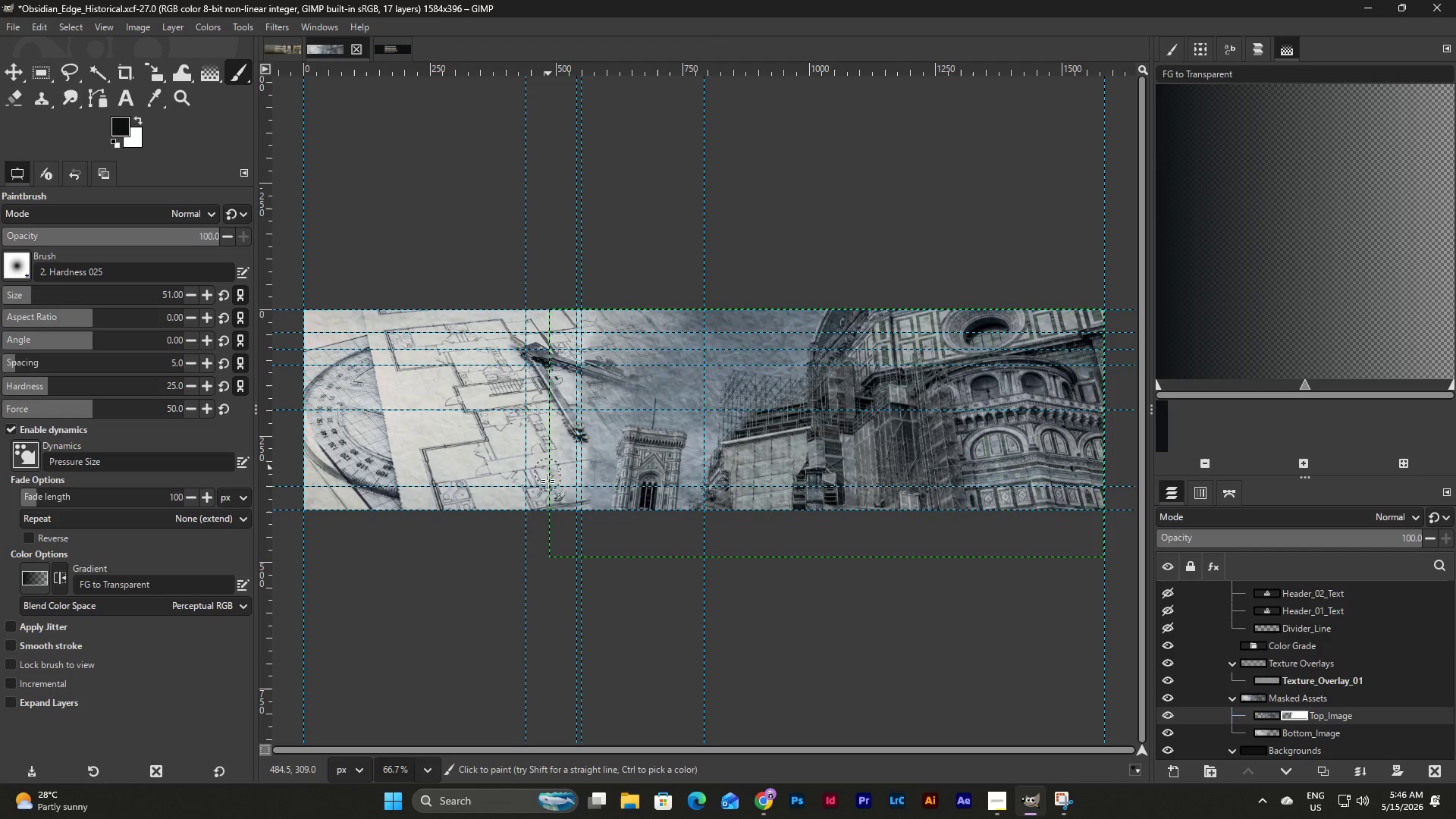 
left_click_drag(start_coordinate=[548, 483], to_coordinate=[548, 491])
 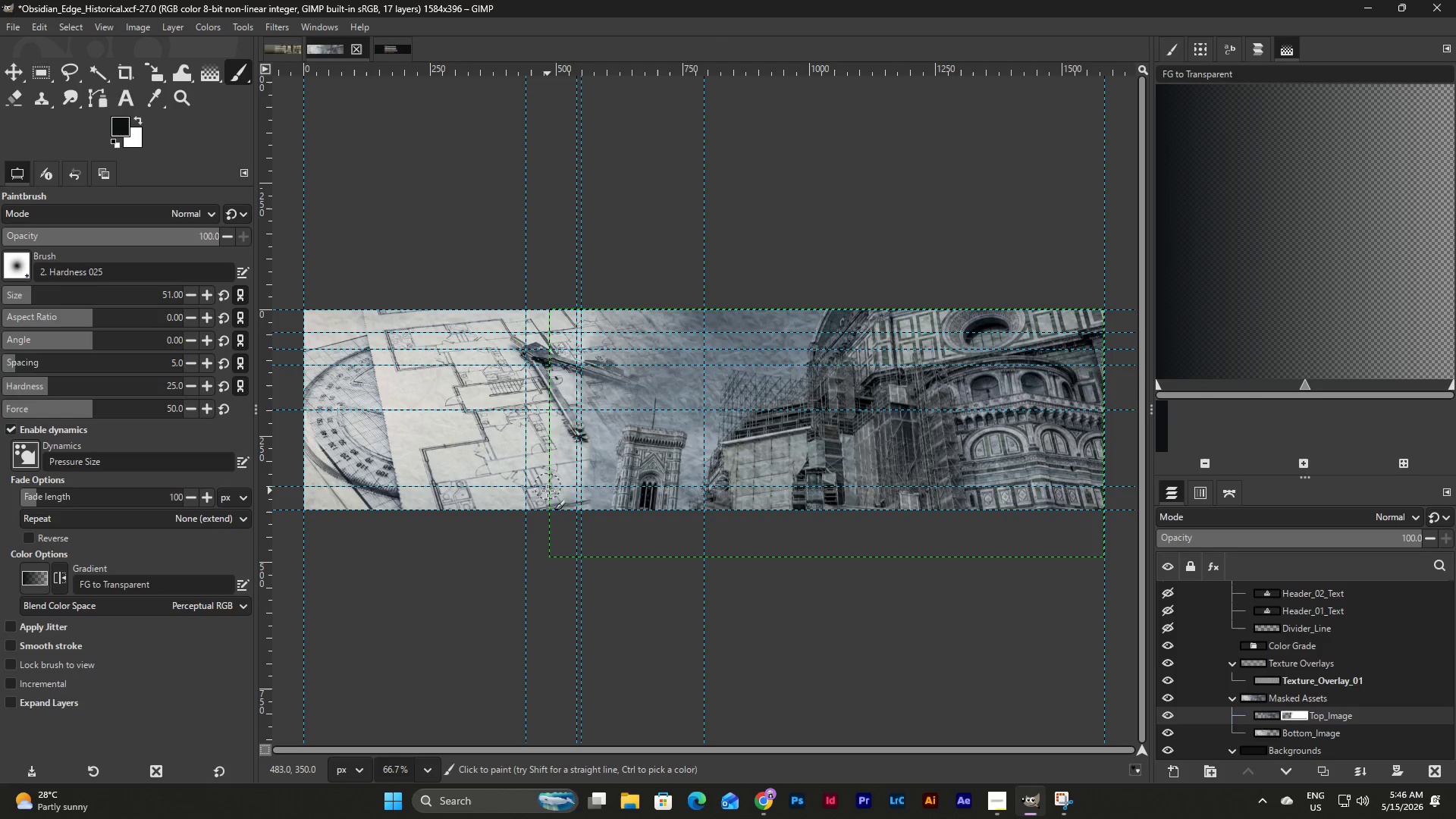 
left_click_drag(start_coordinate=[548, 491], to_coordinate=[547, 498])
 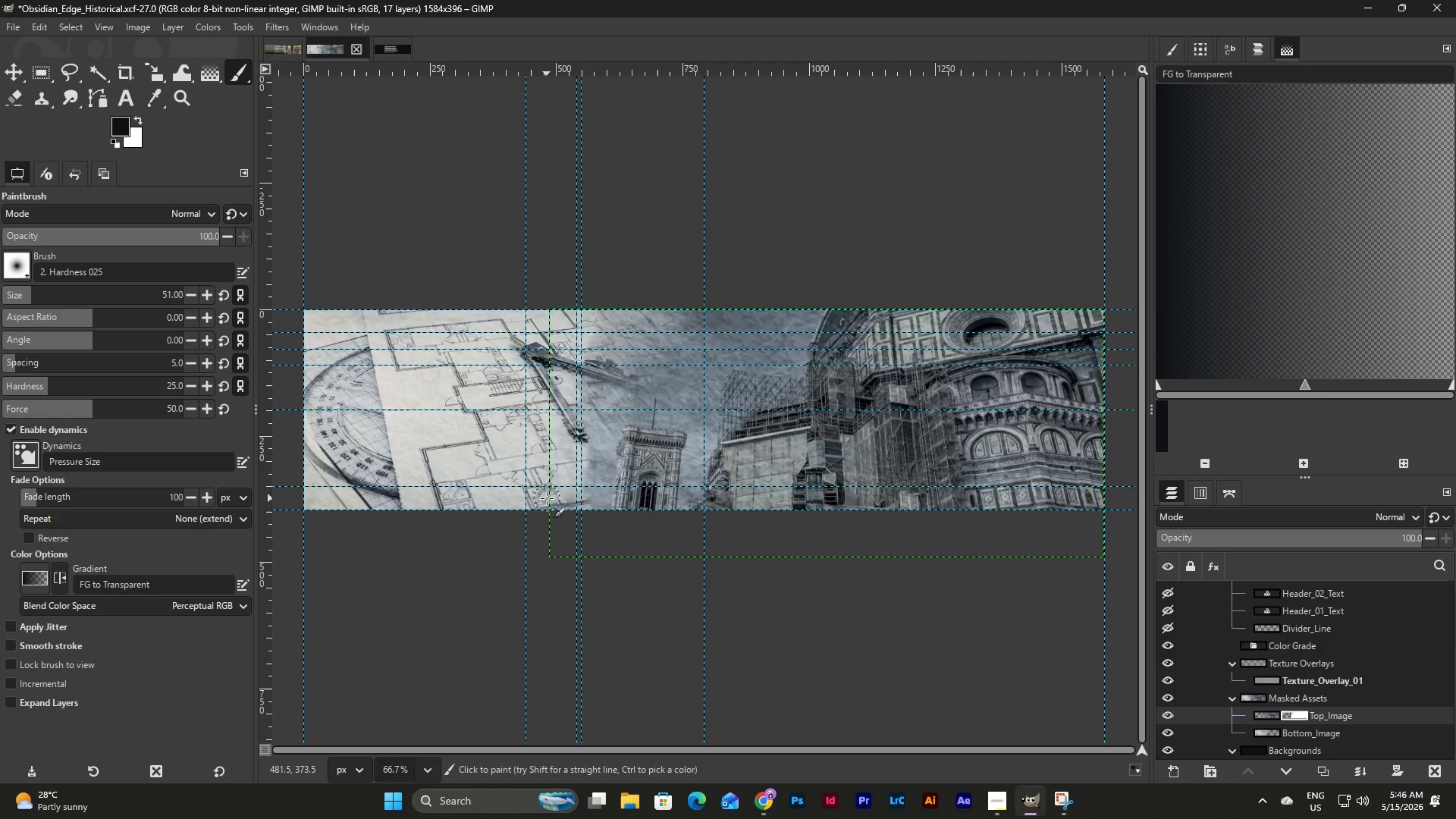 
left_click_drag(start_coordinate=[547, 498], to_coordinate=[547, 502])
 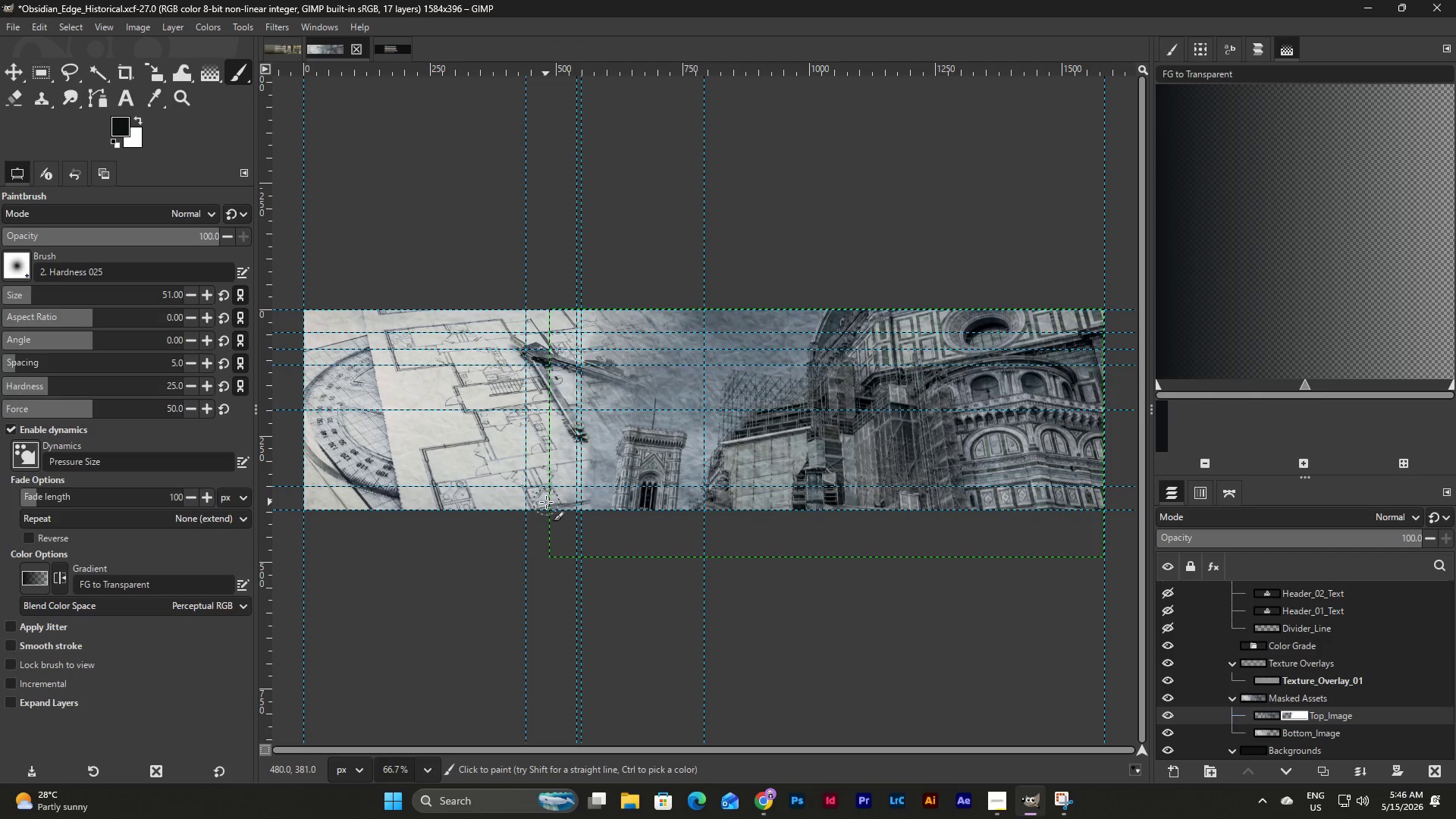 
triple_click([546, 502])
 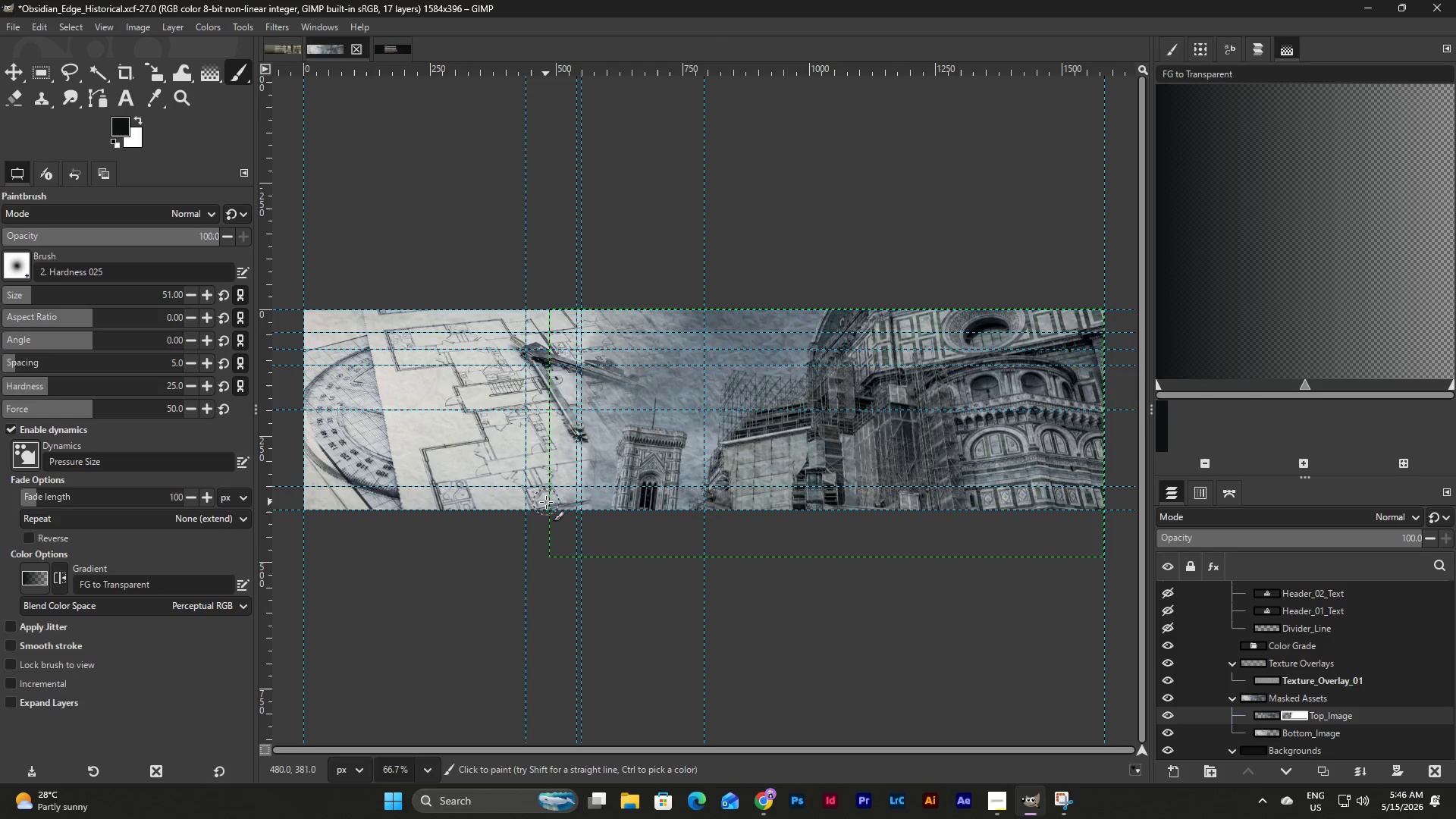 
triple_click([546, 509])
 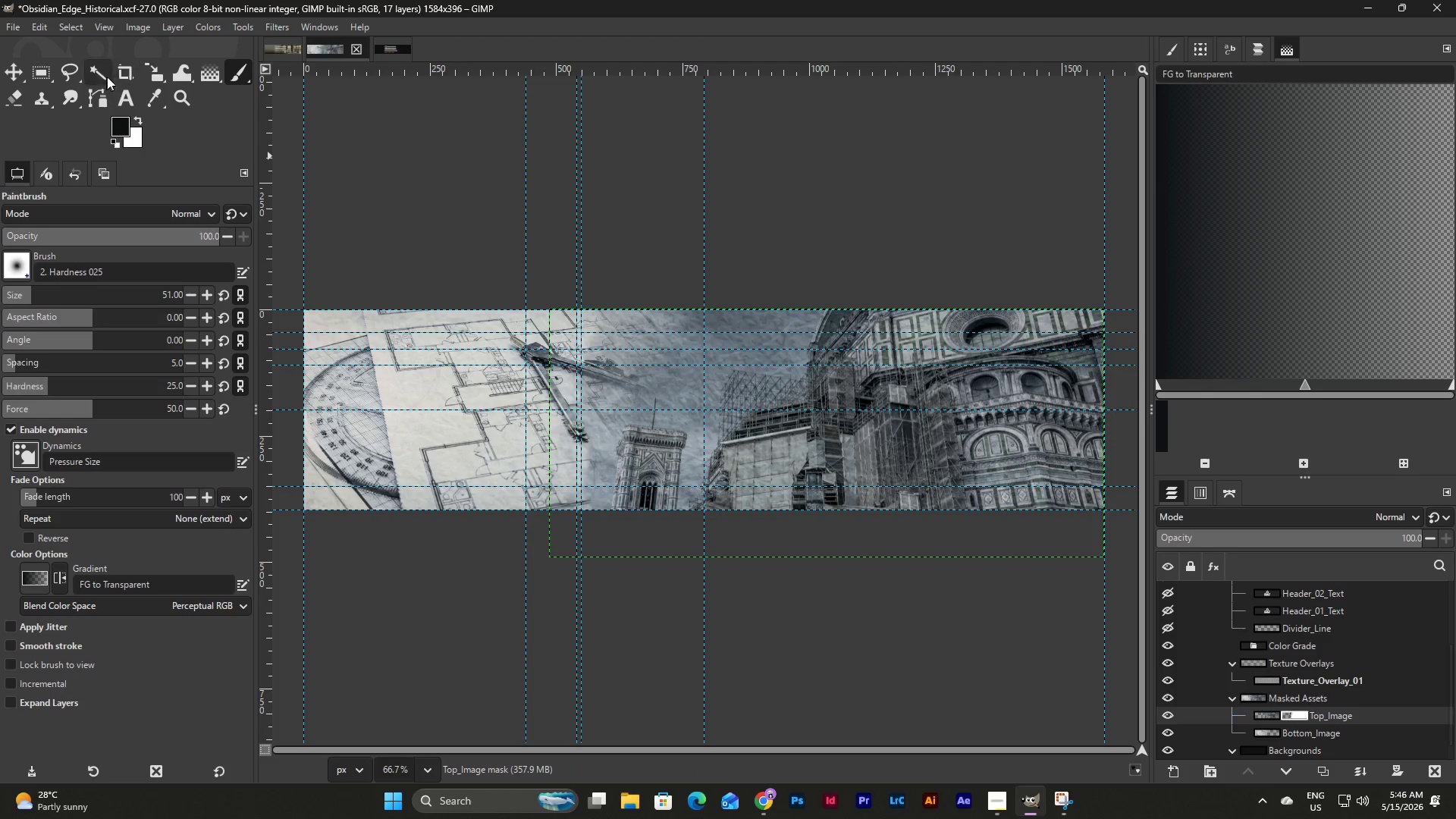 
left_click([184, 72])
 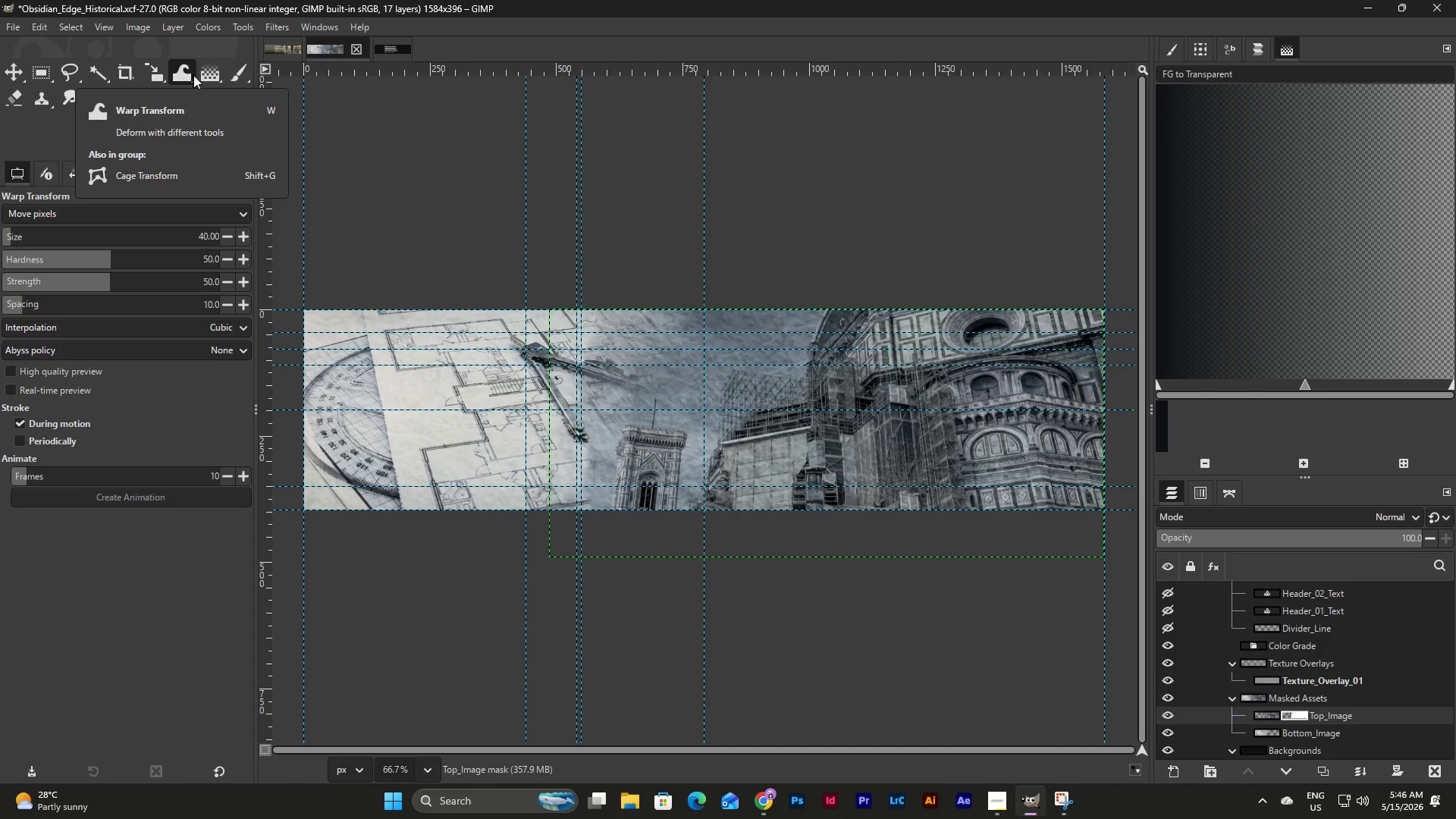 
left_click([212, 75])
 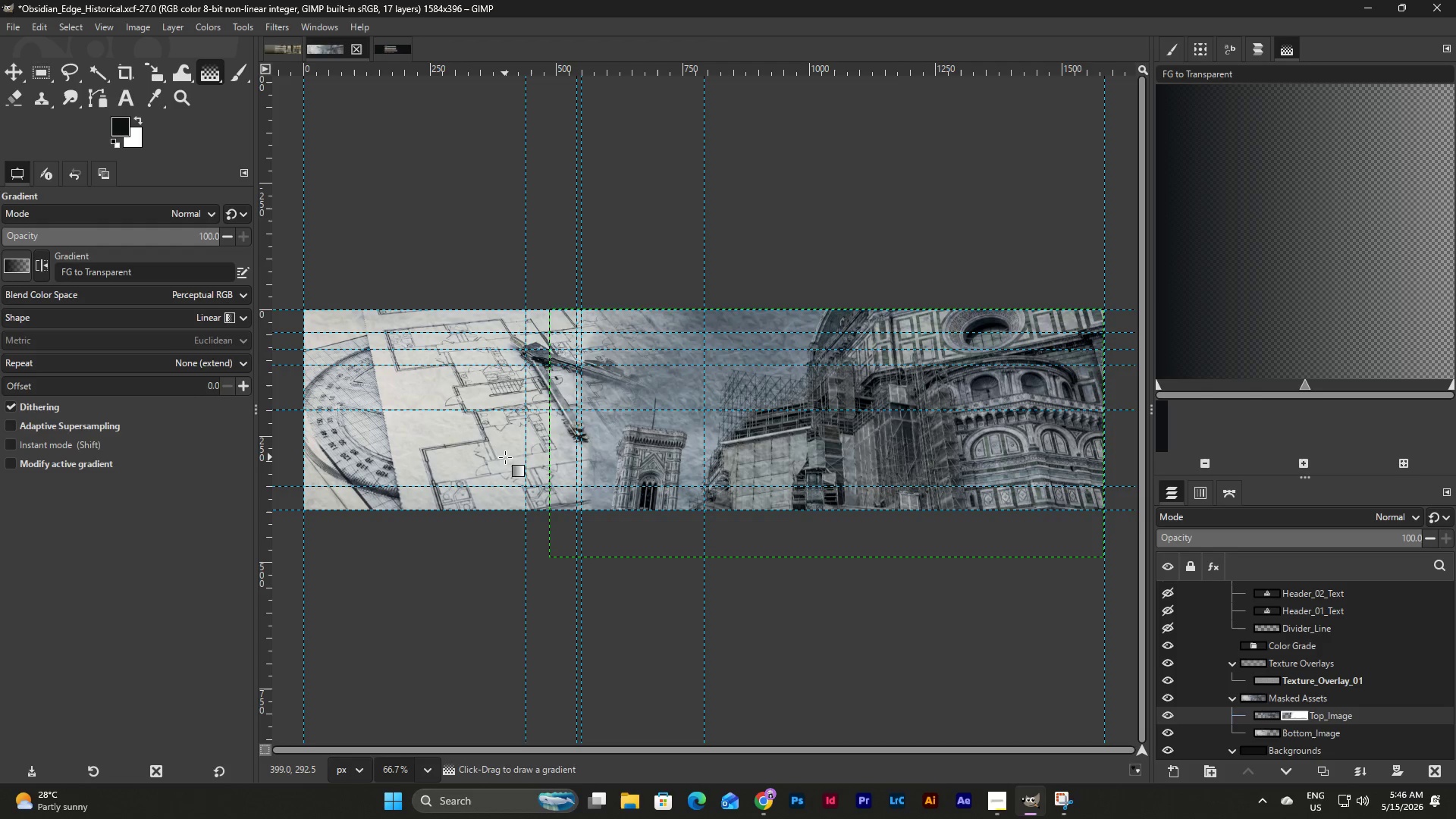 
left_click_drag(start_coordinate=[505, 457], to_coordinate=[601, 482])
 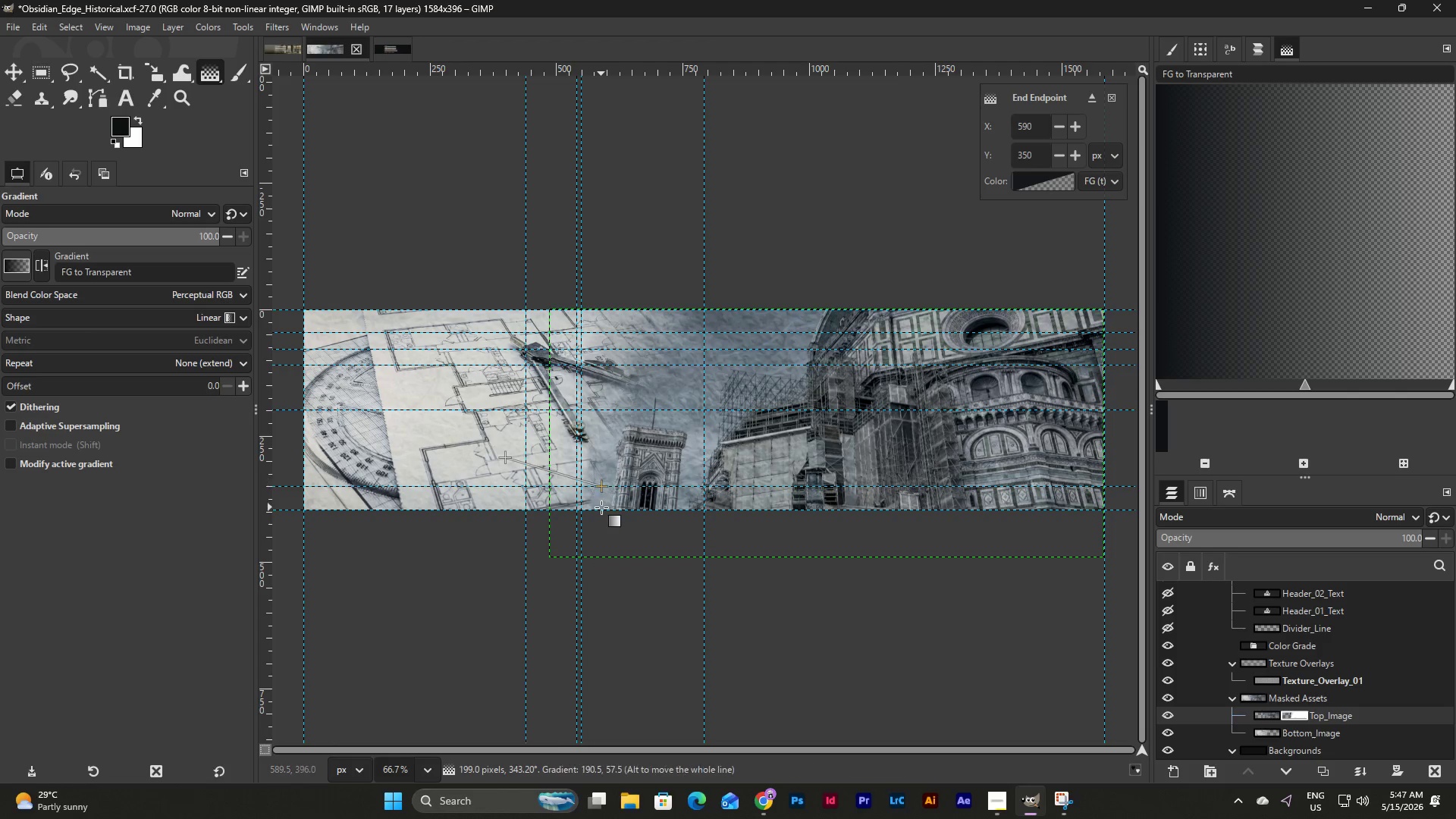 
key(Control+Z)
 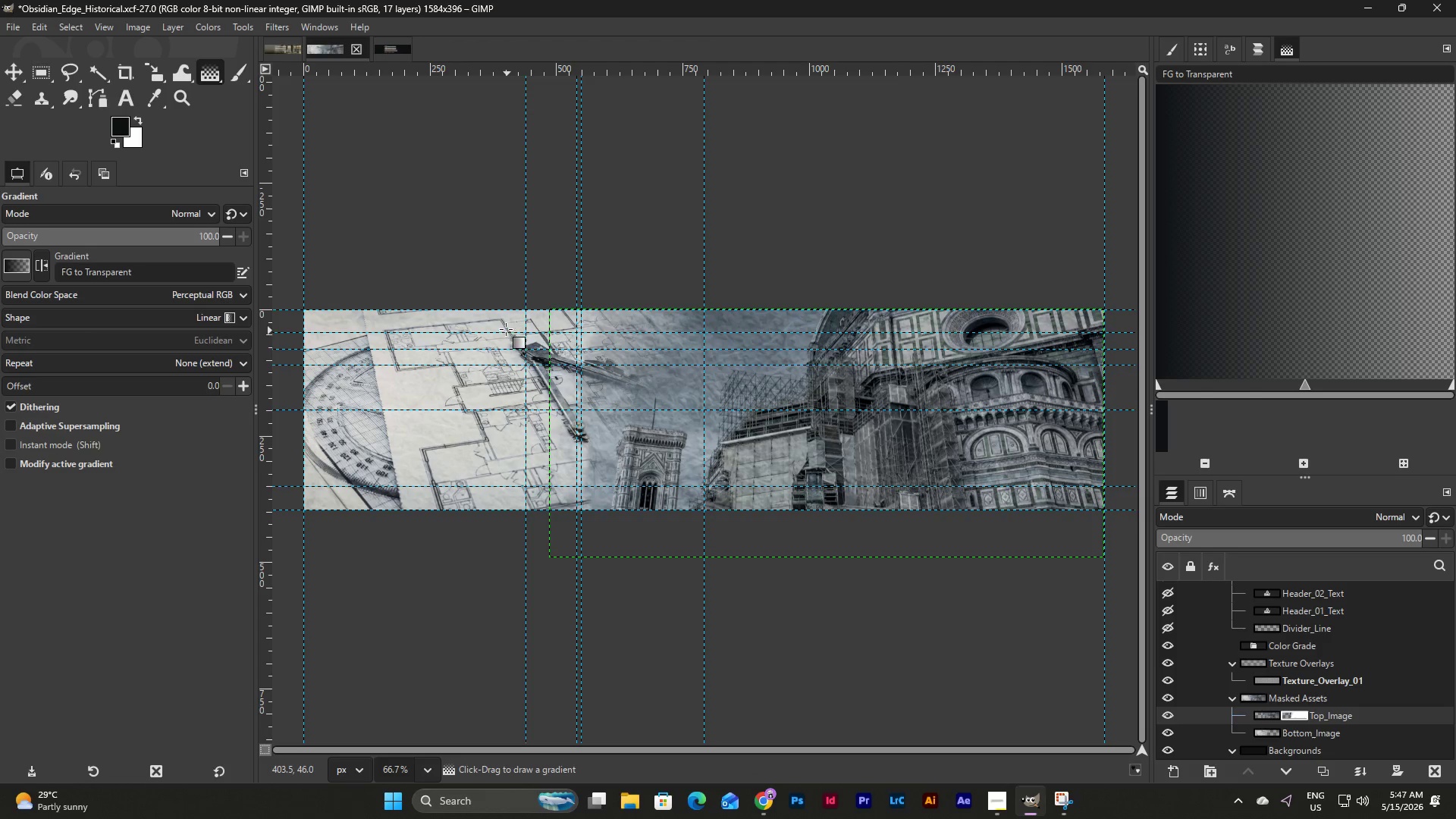 
left_click_drag(start_coordinate=[502, 327], to_coordinate=[663, 360])
 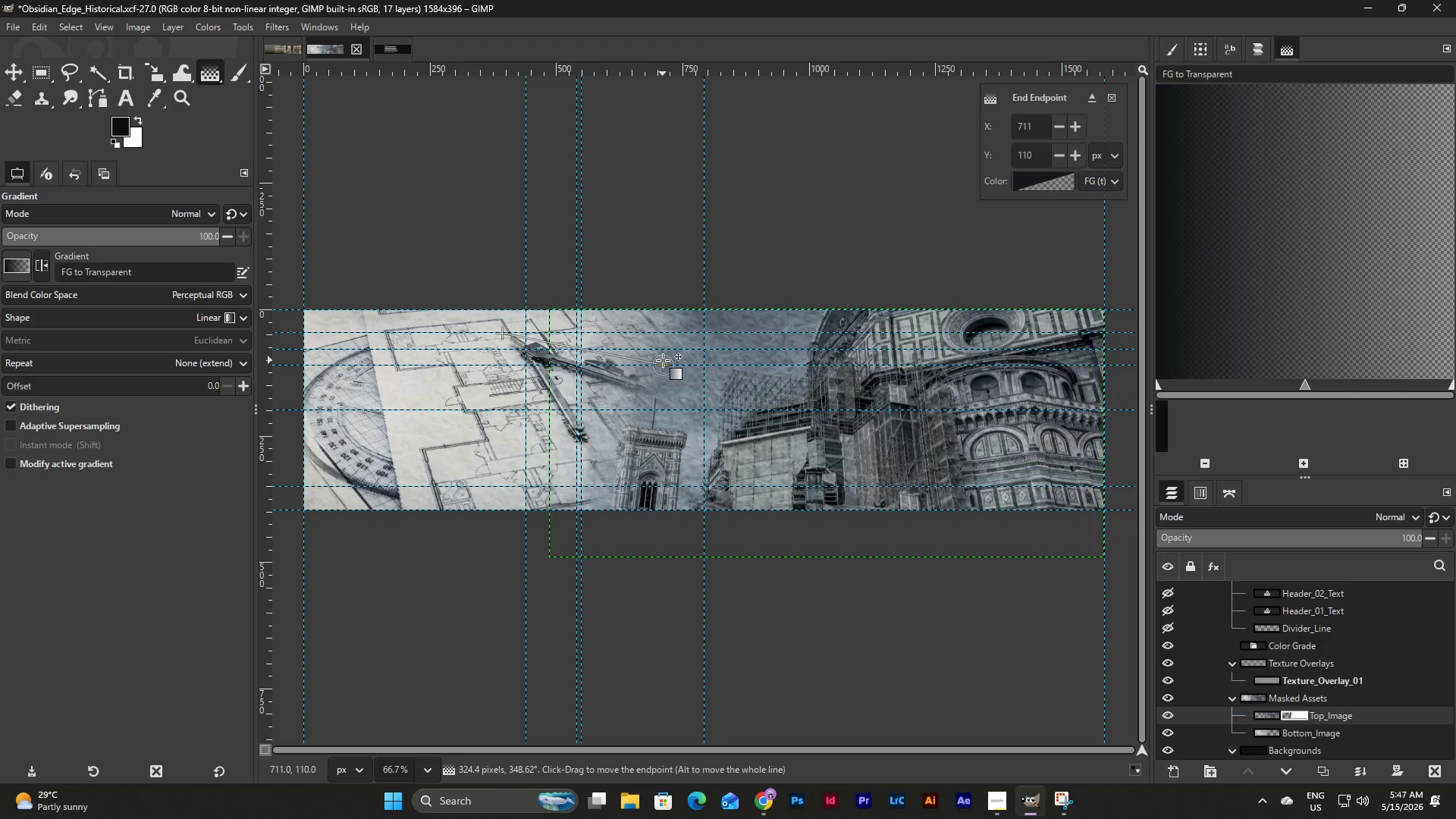 
key(Control+Z)
 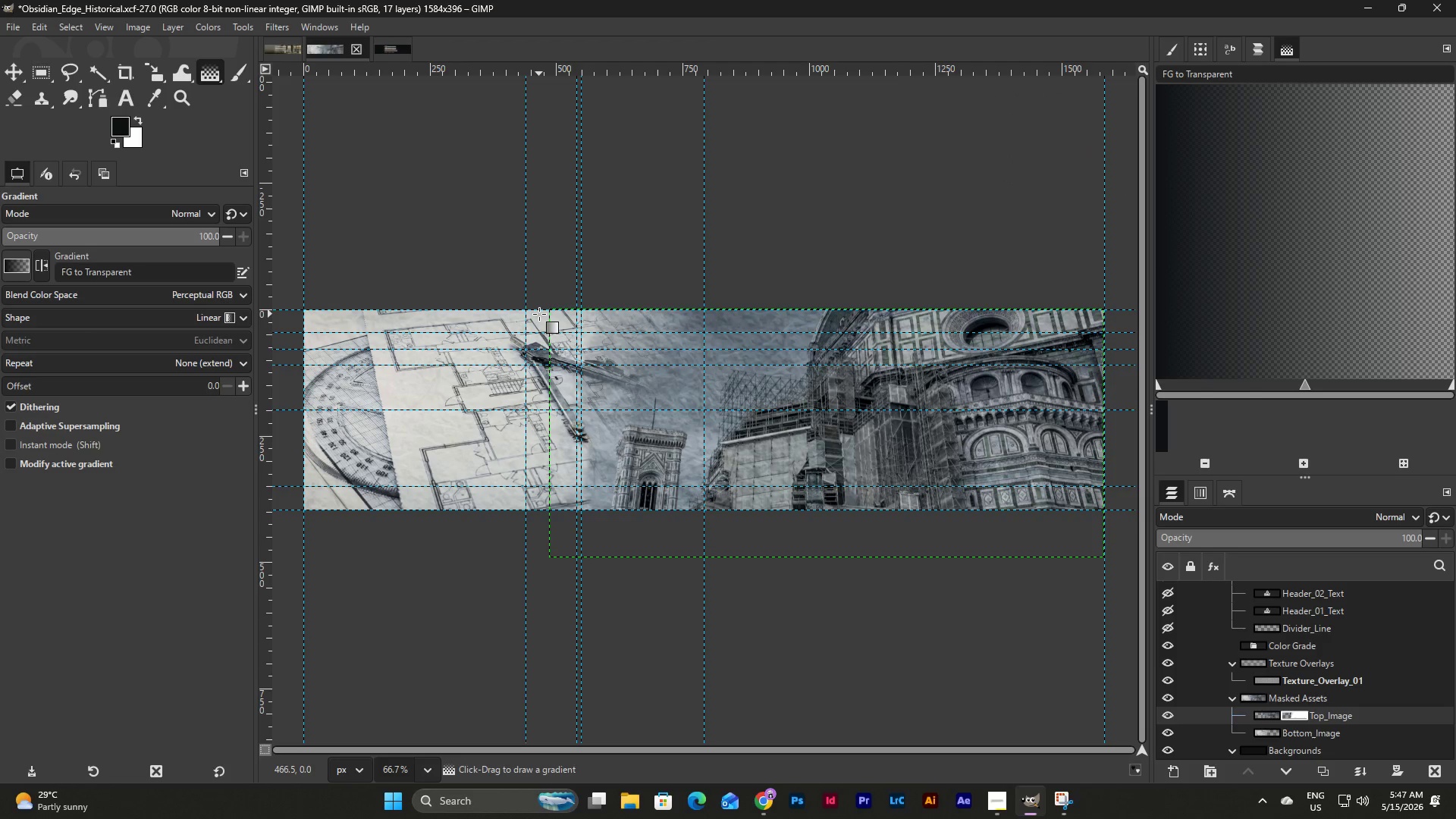 
left_click_drag(start_coordinate=[539, 314], to_coordinate=[673, 362])
 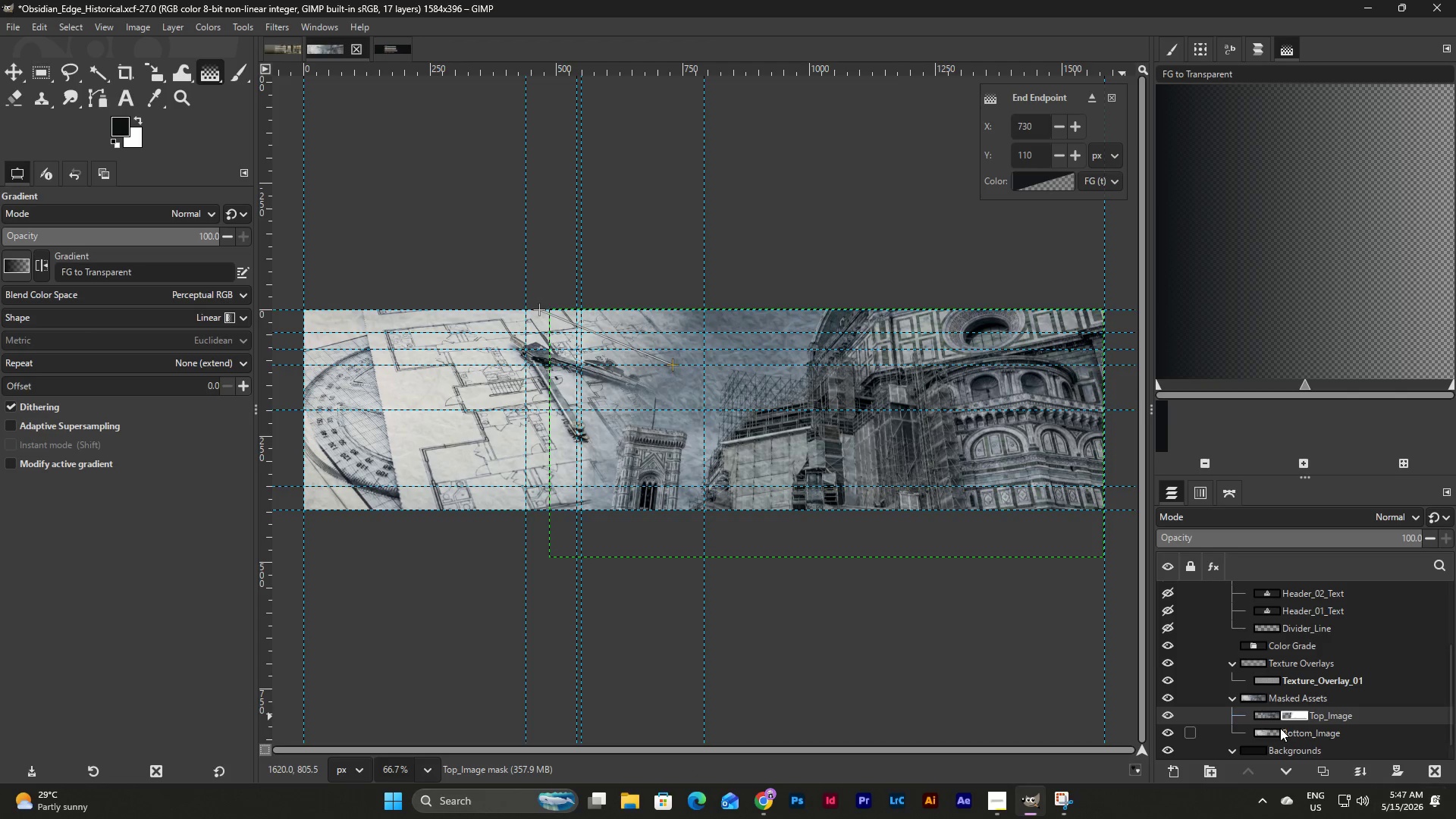 
left_click([1262, 729])
 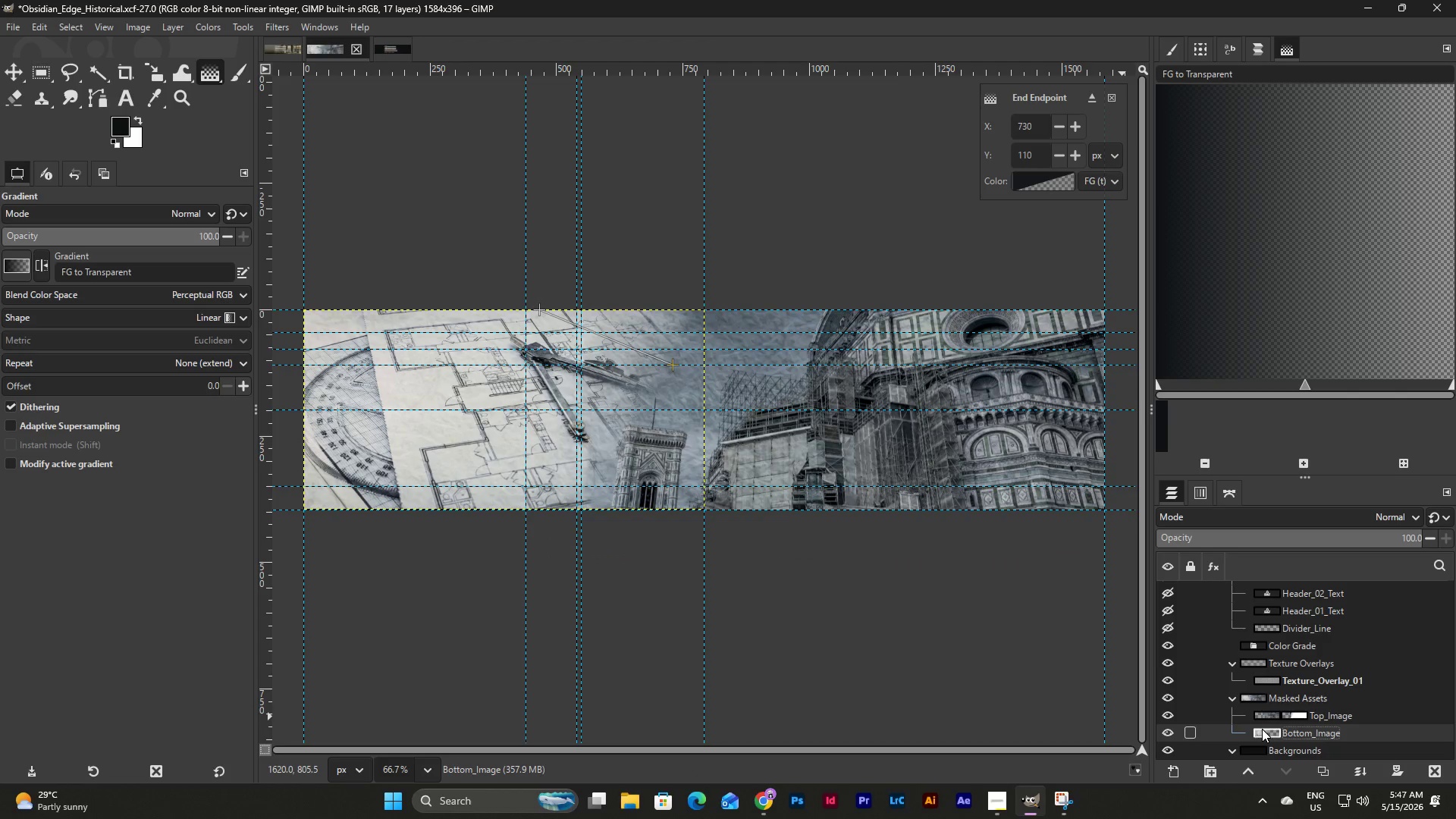 
wait(5.19)
 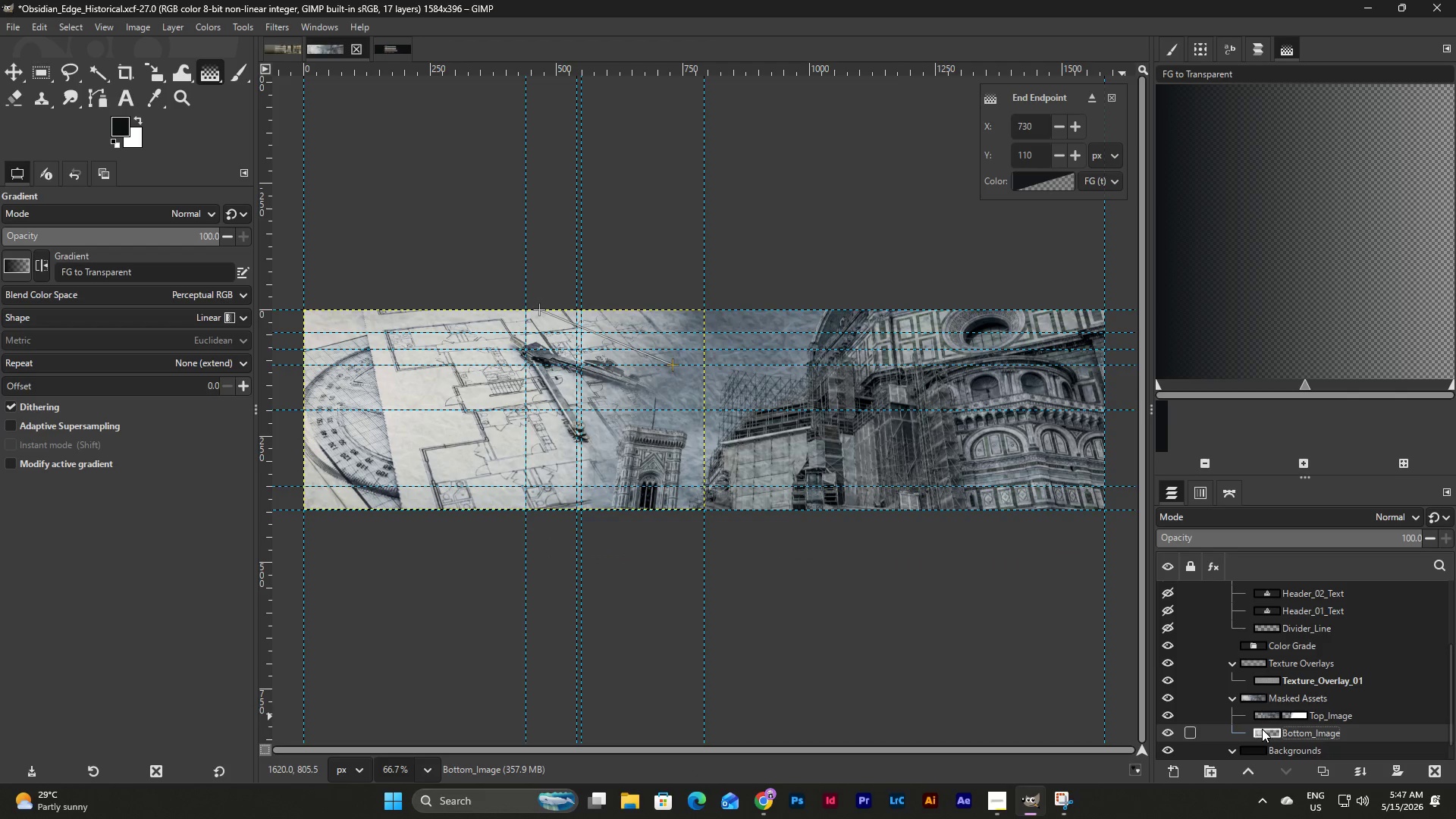 
double_click([1297, 714])
 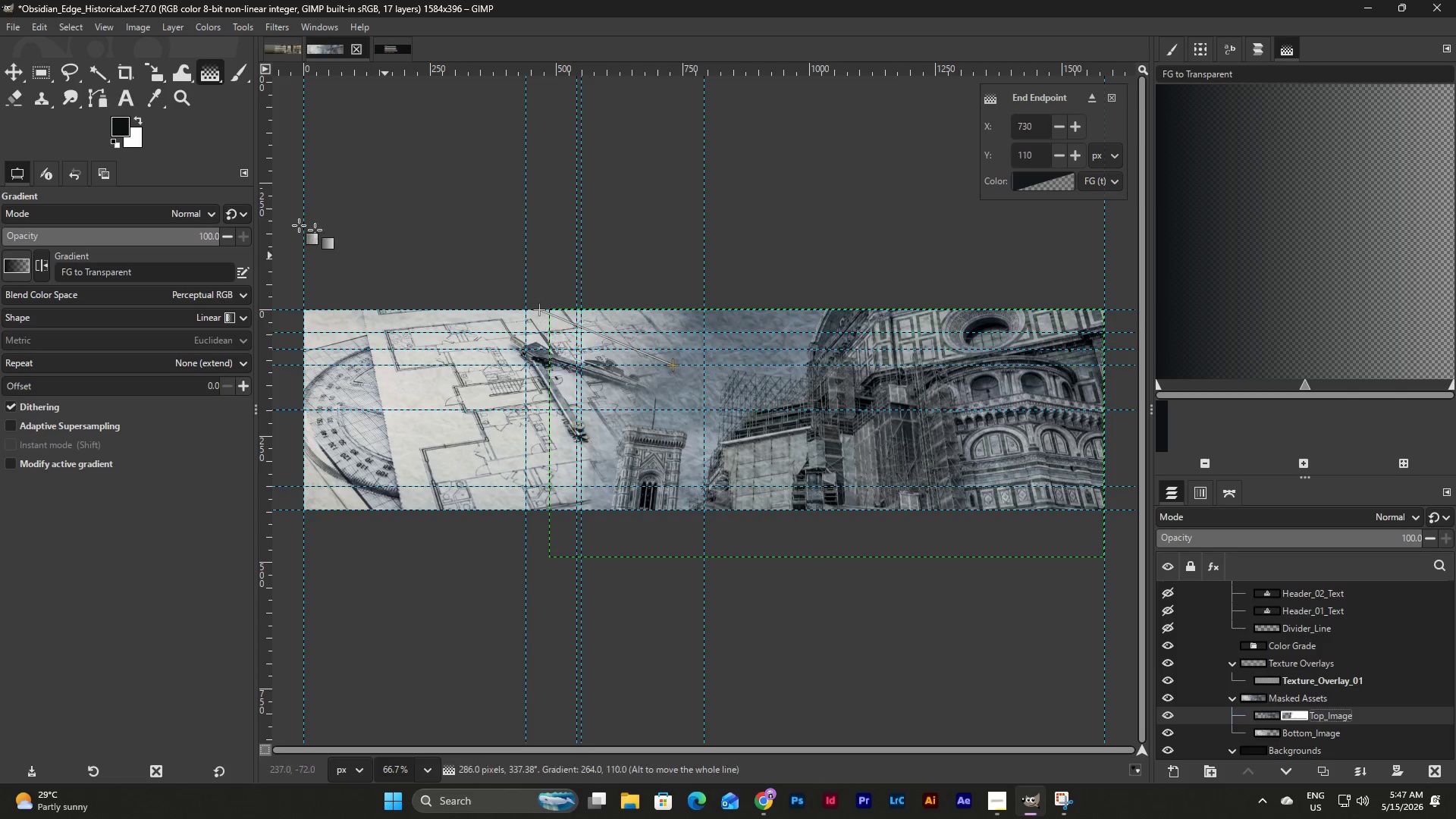 
left_click([71, 72])
 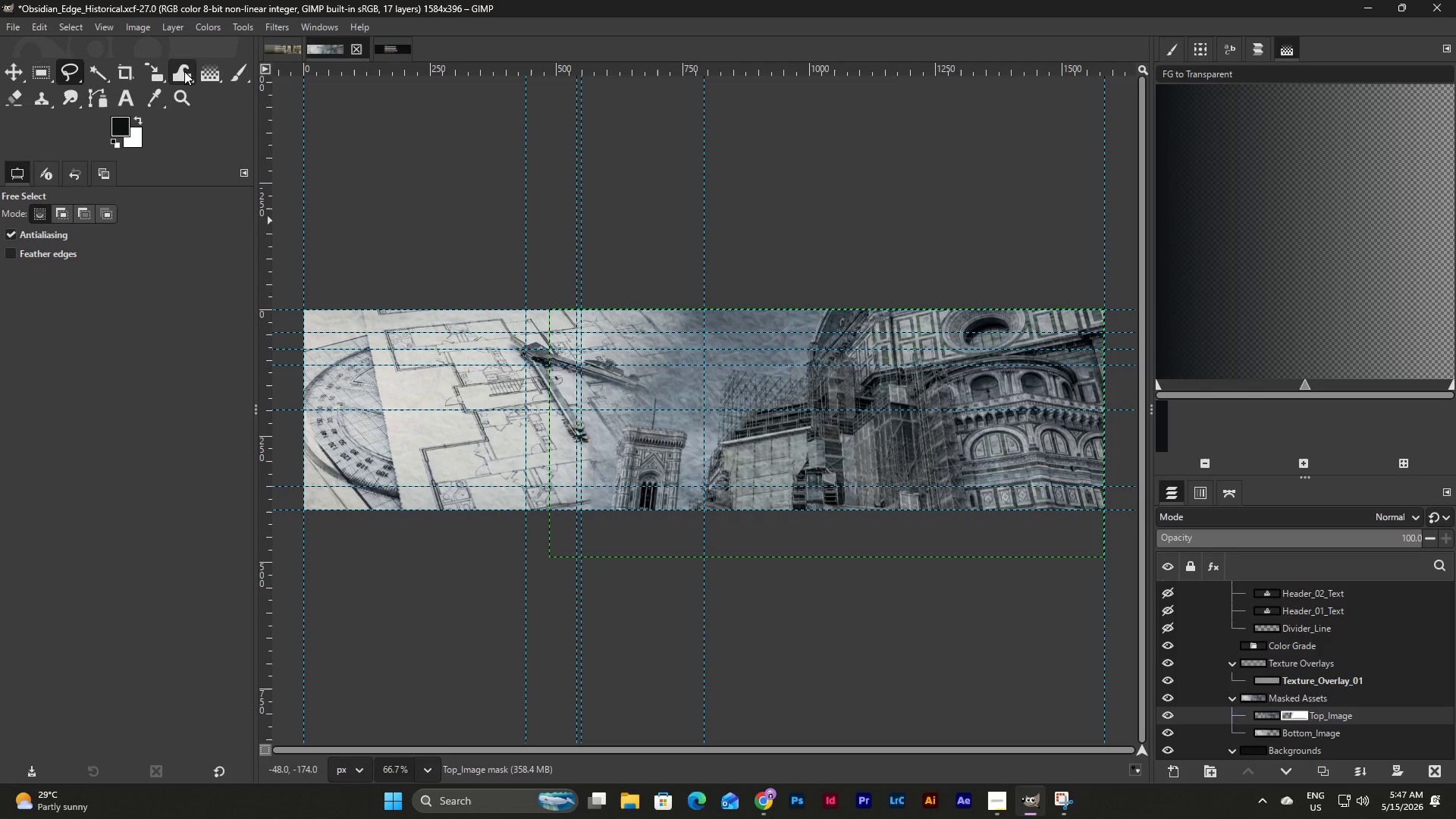 
left_click([213, 67])
 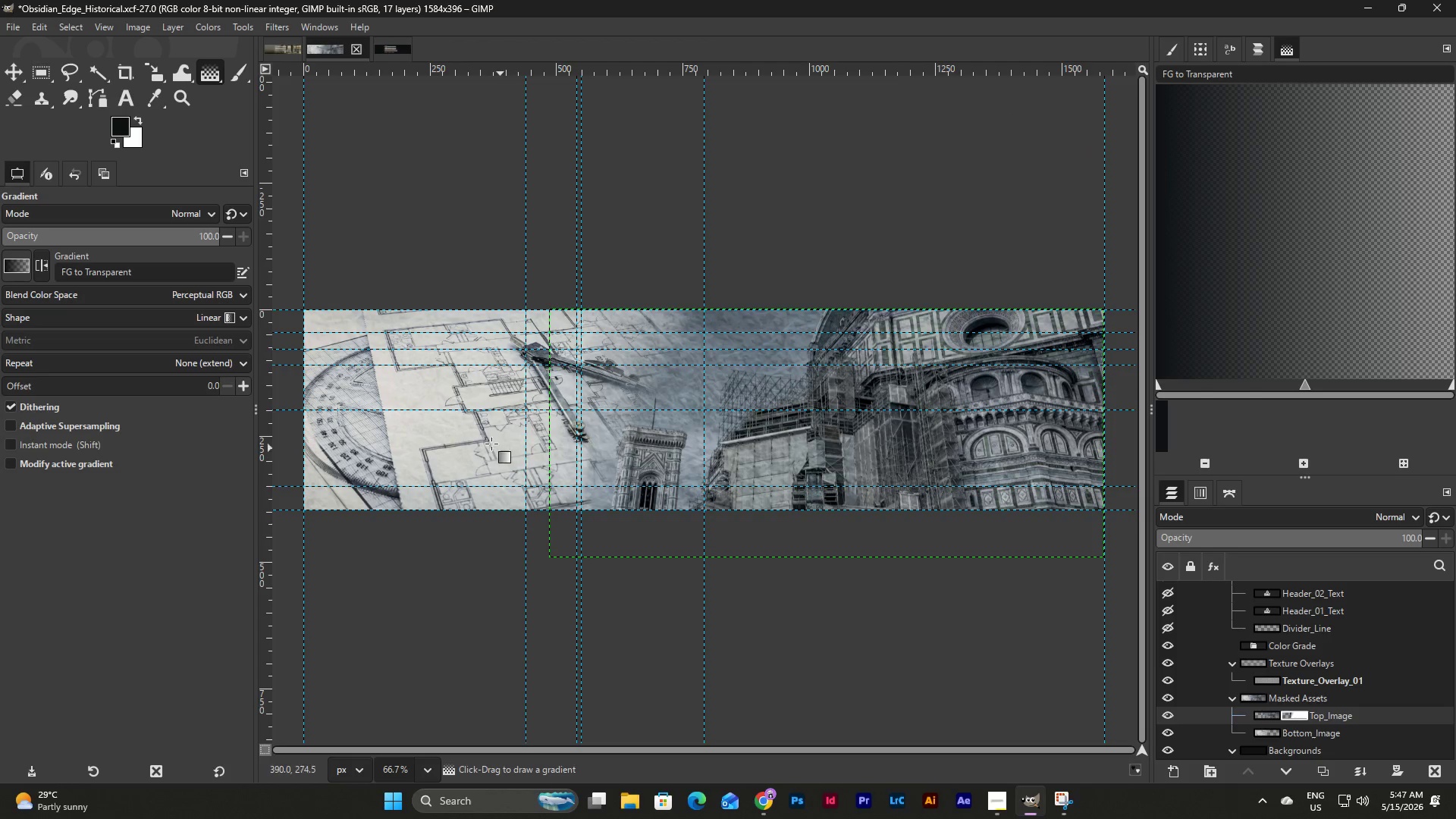 
left_click_drag(start_coordinate=[488, 431], to_coordinate=[551, 435])
 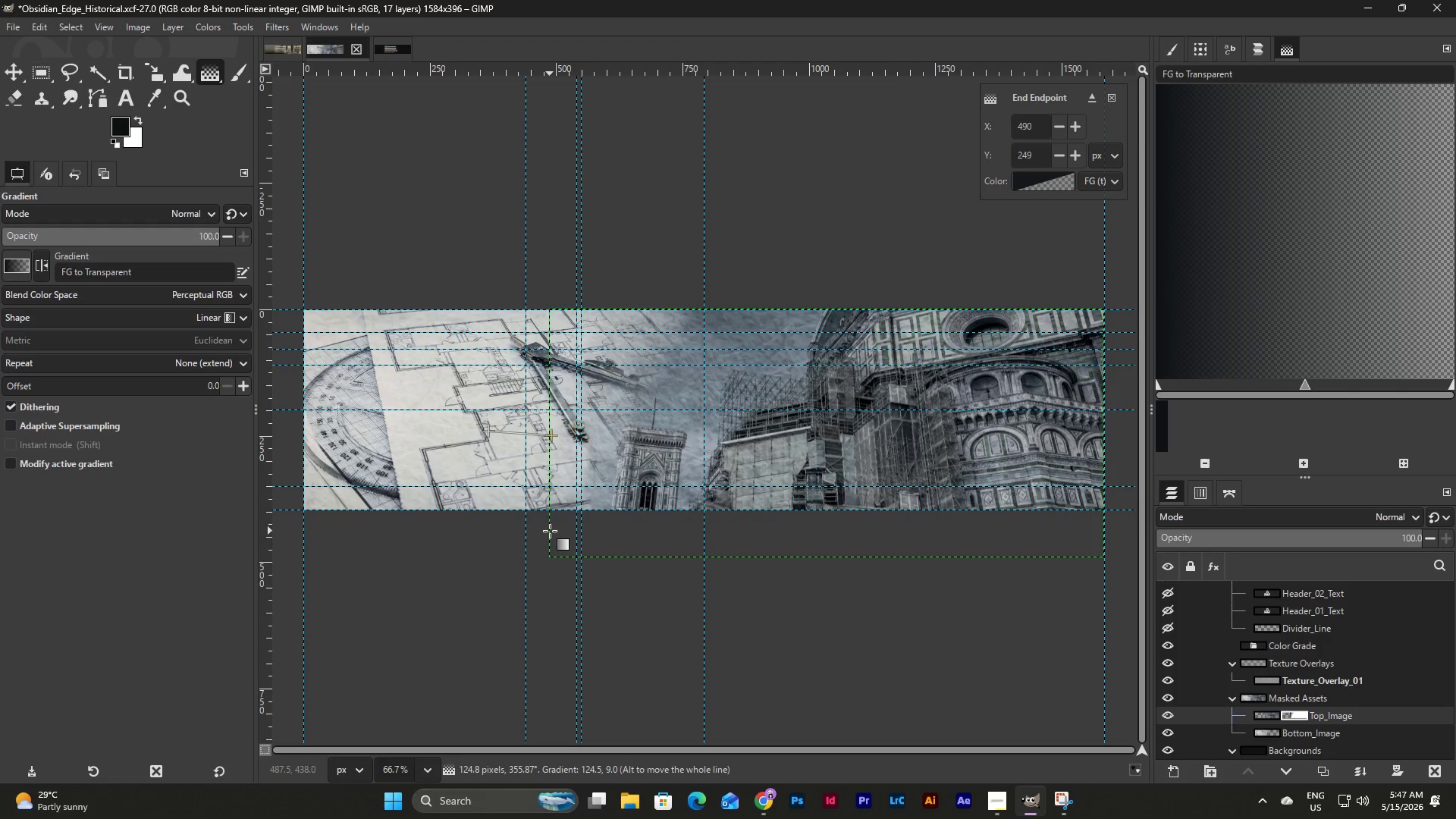 
hold_key(key=ControlLeft, duration=0.34)
 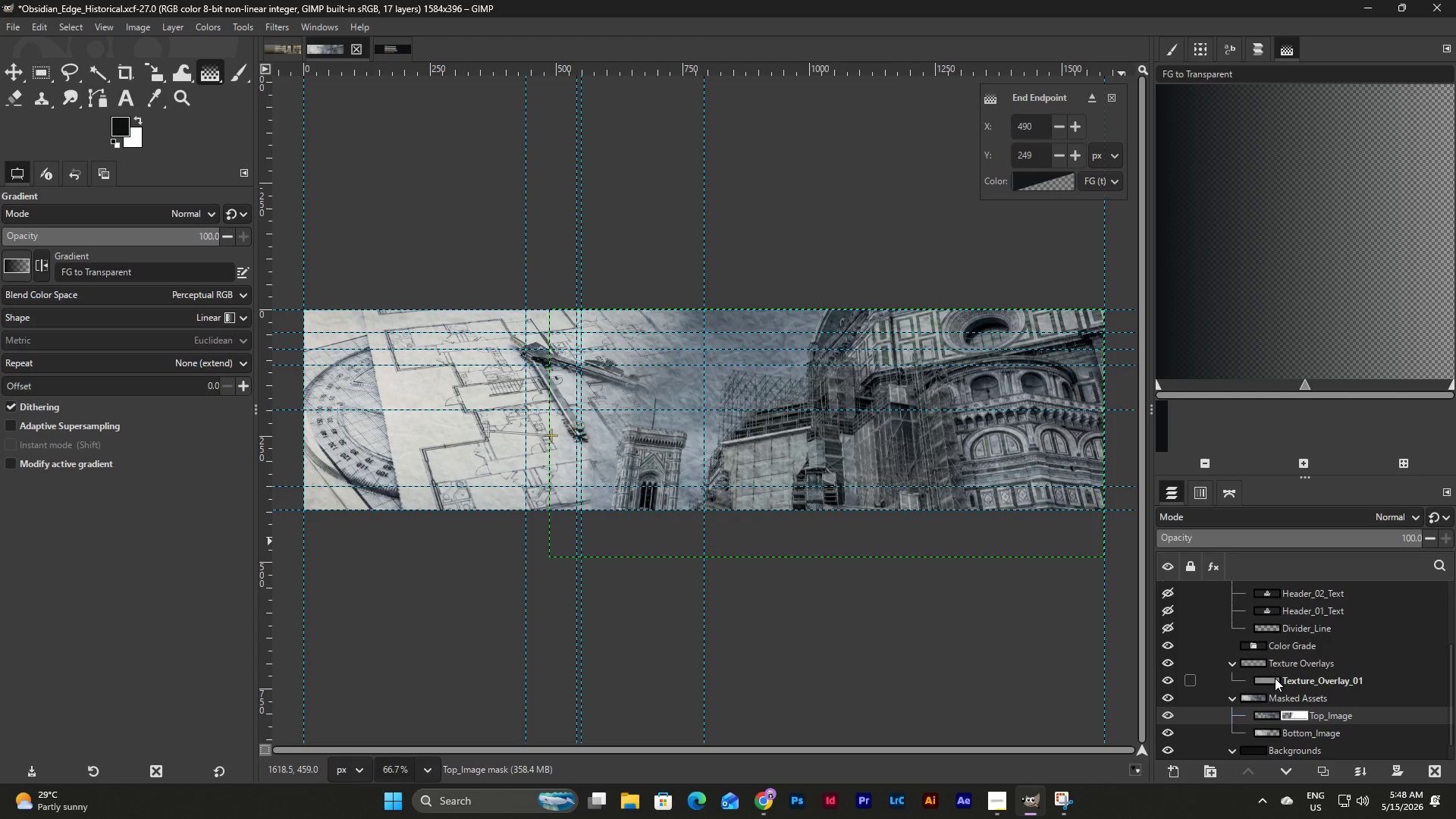 
key(Control+Z)
 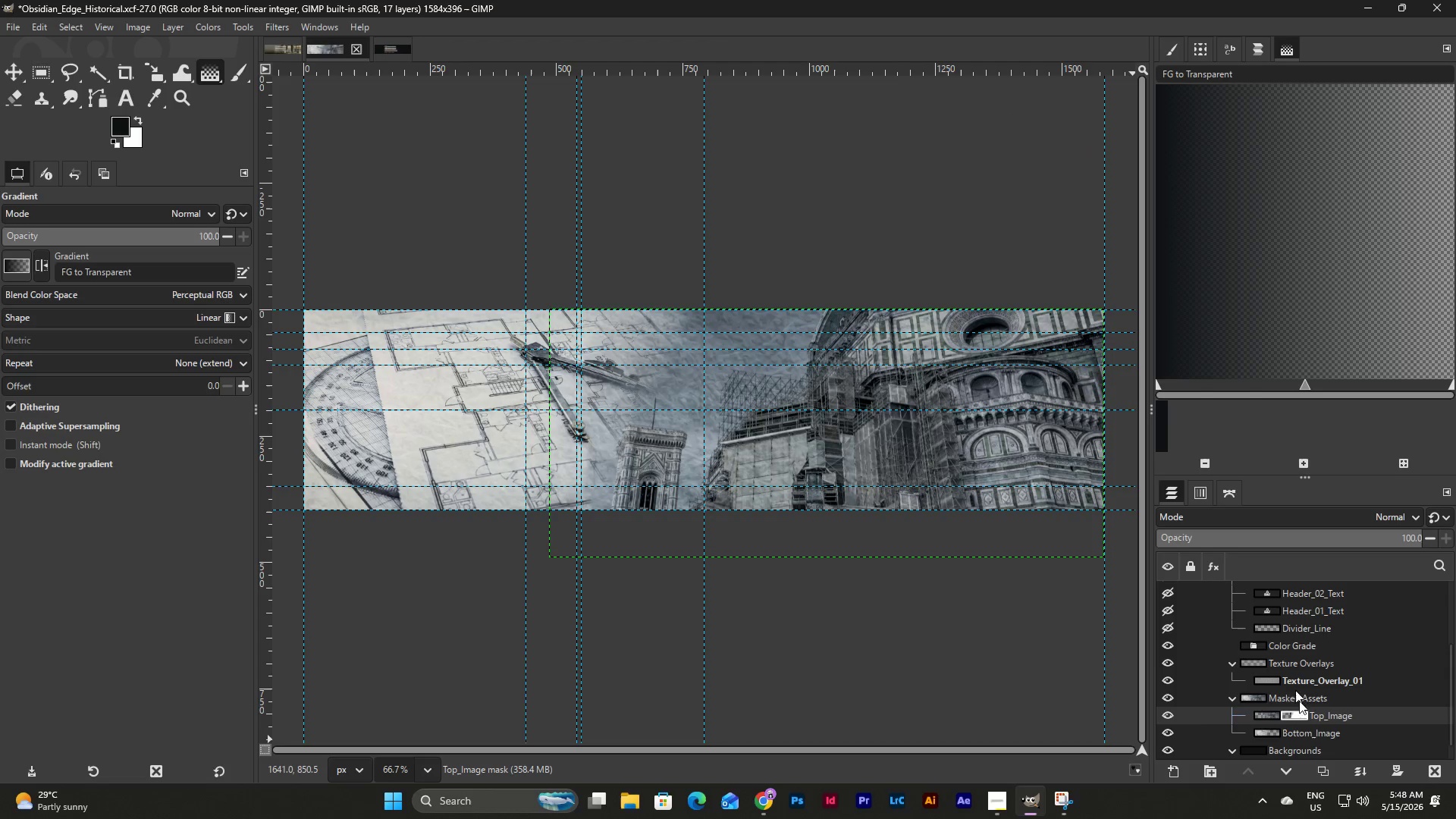 
left_click([1296, 735])
 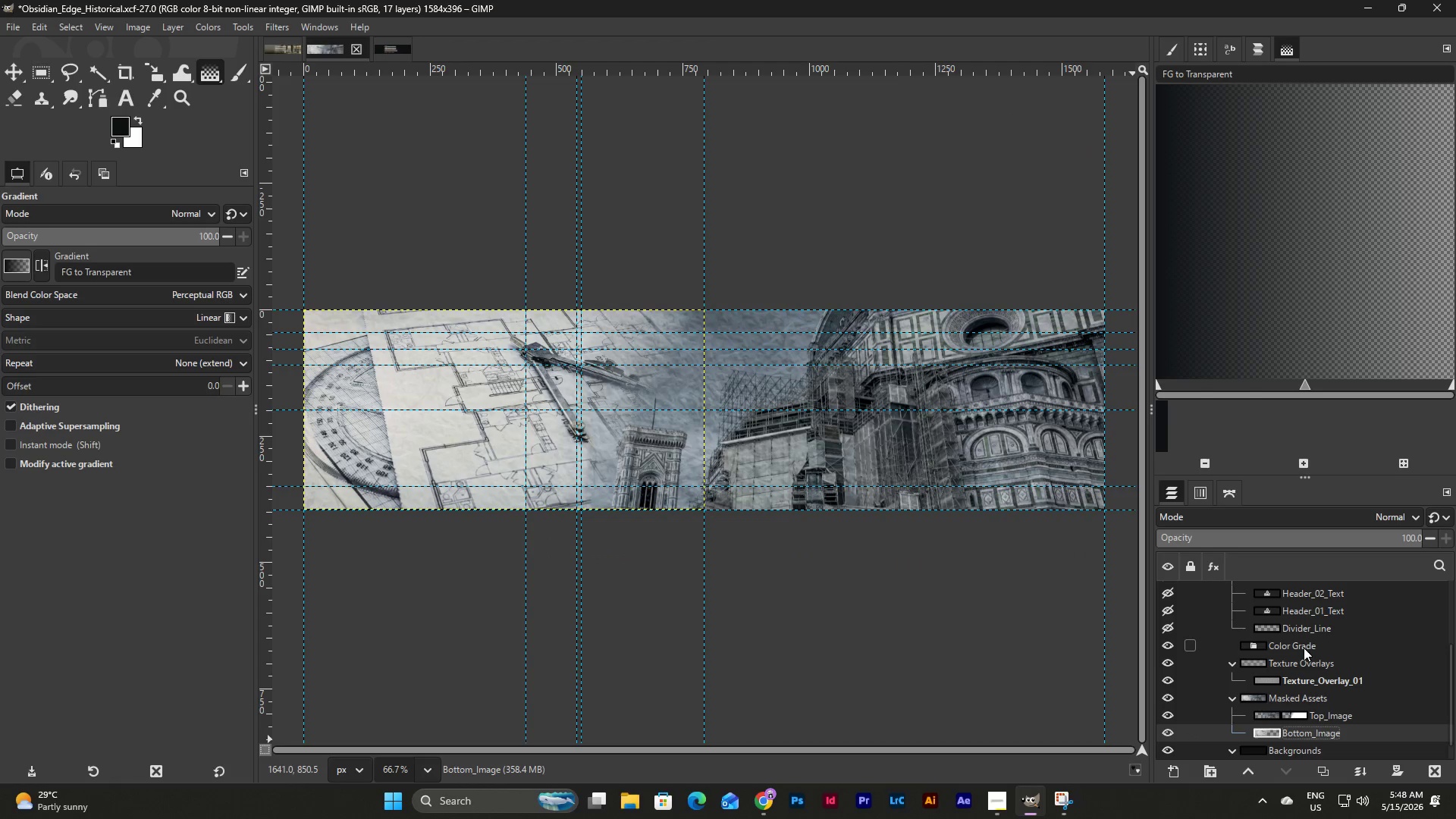 
scroll: coordinate [1300, 676], scroll_direction: up, amount: 6.0
 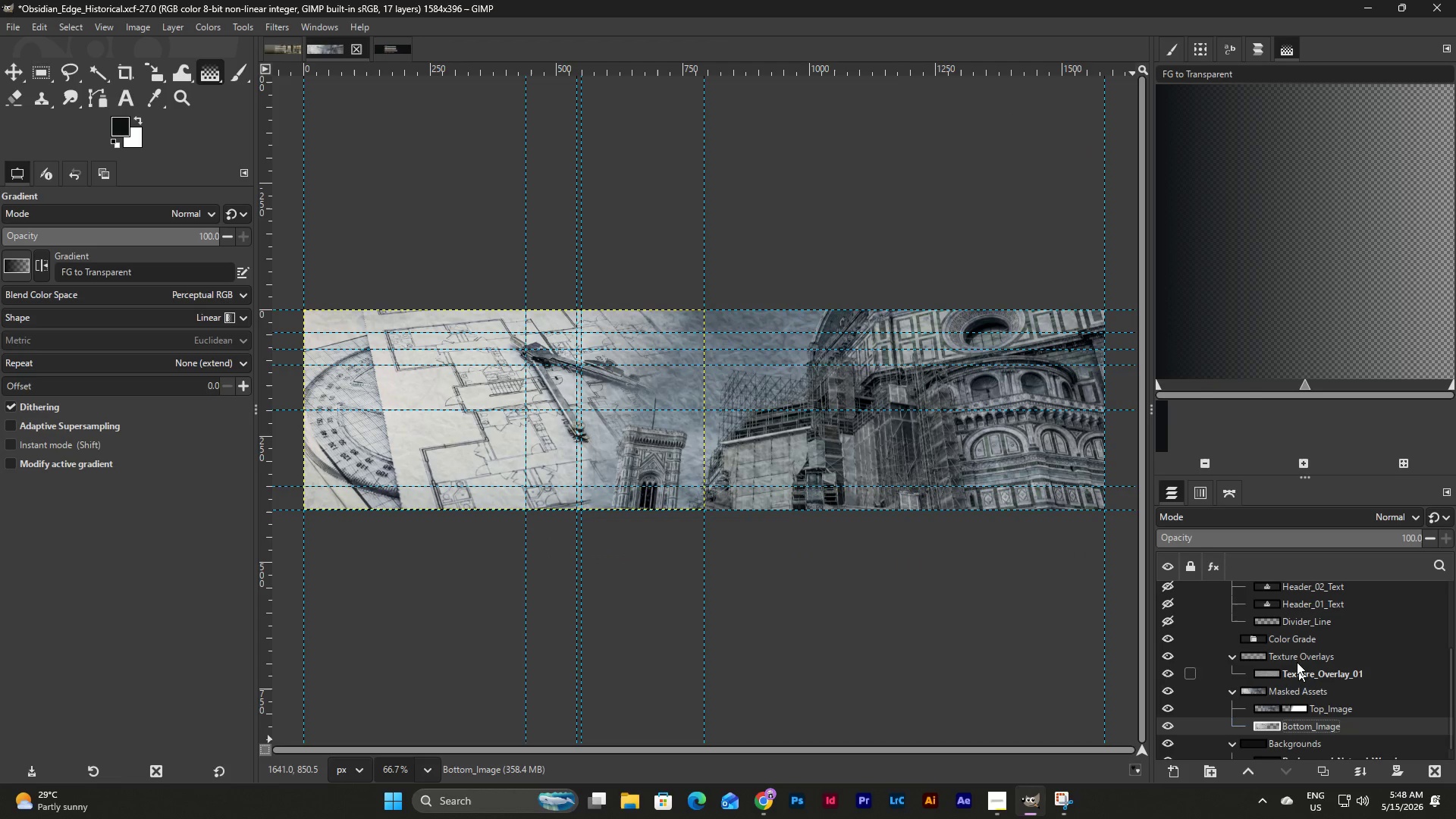 
left_click([1295, 635])
 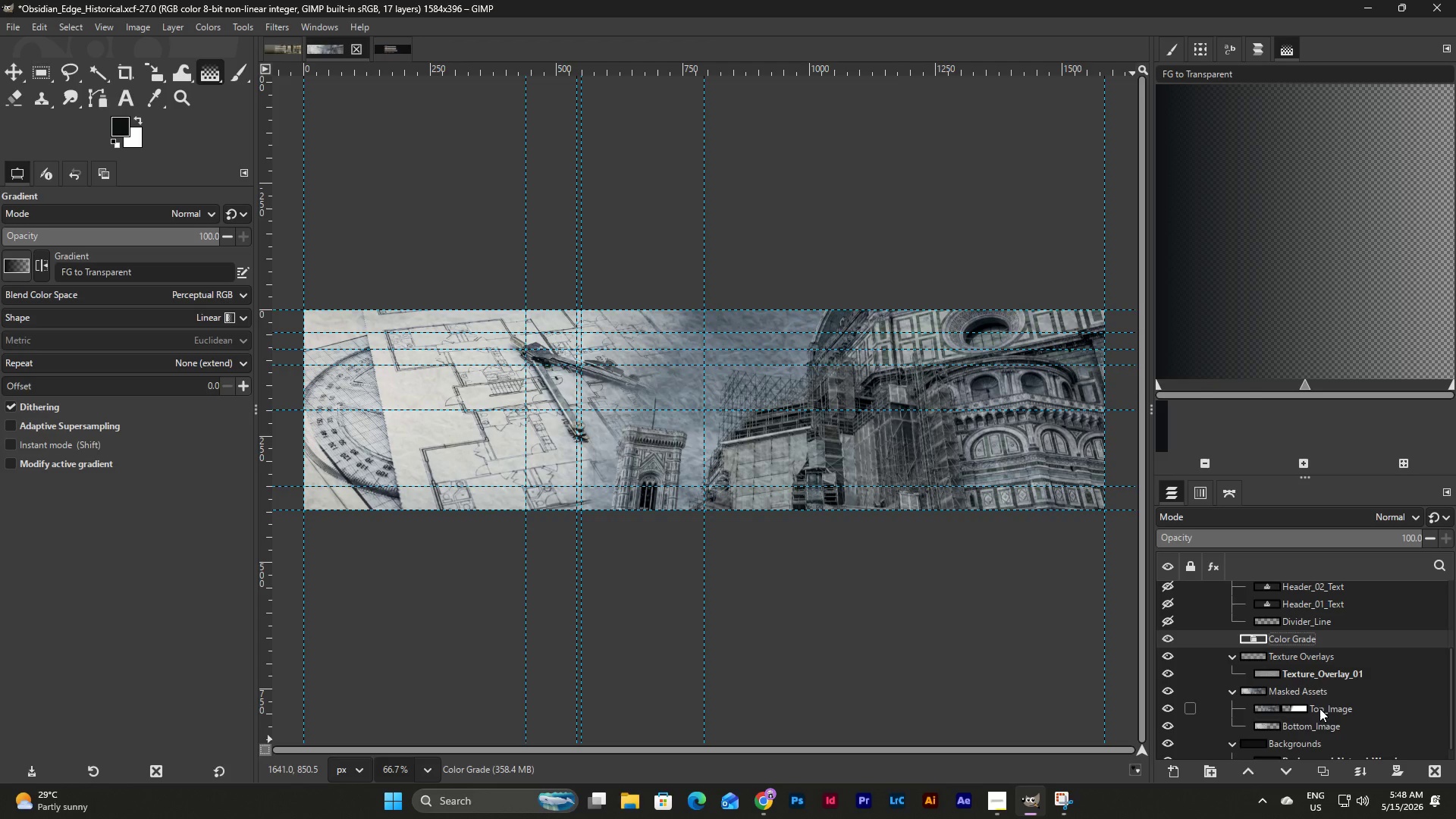 
double_click([1323, 723])
 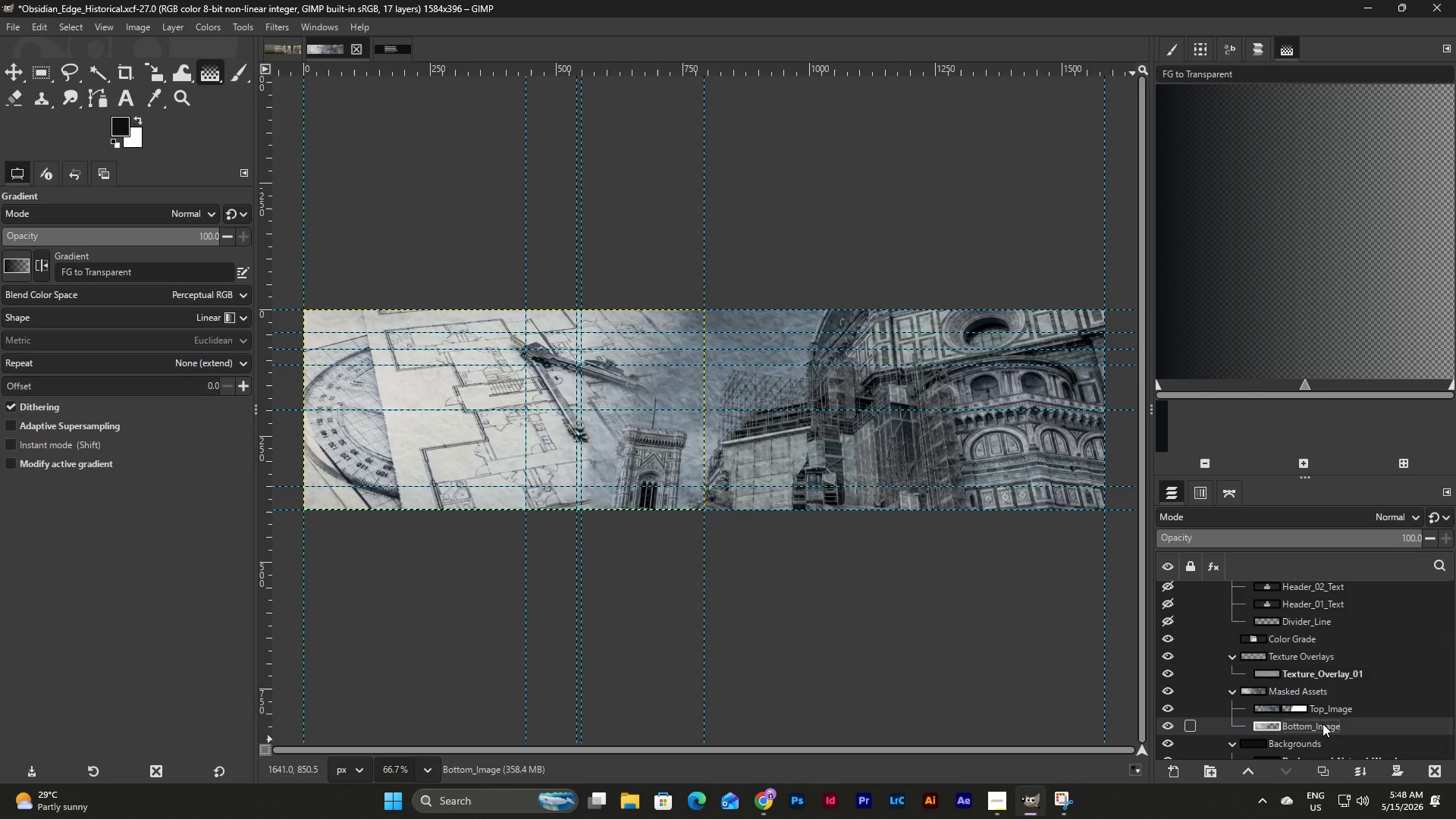 
left_click([1325, 702])
 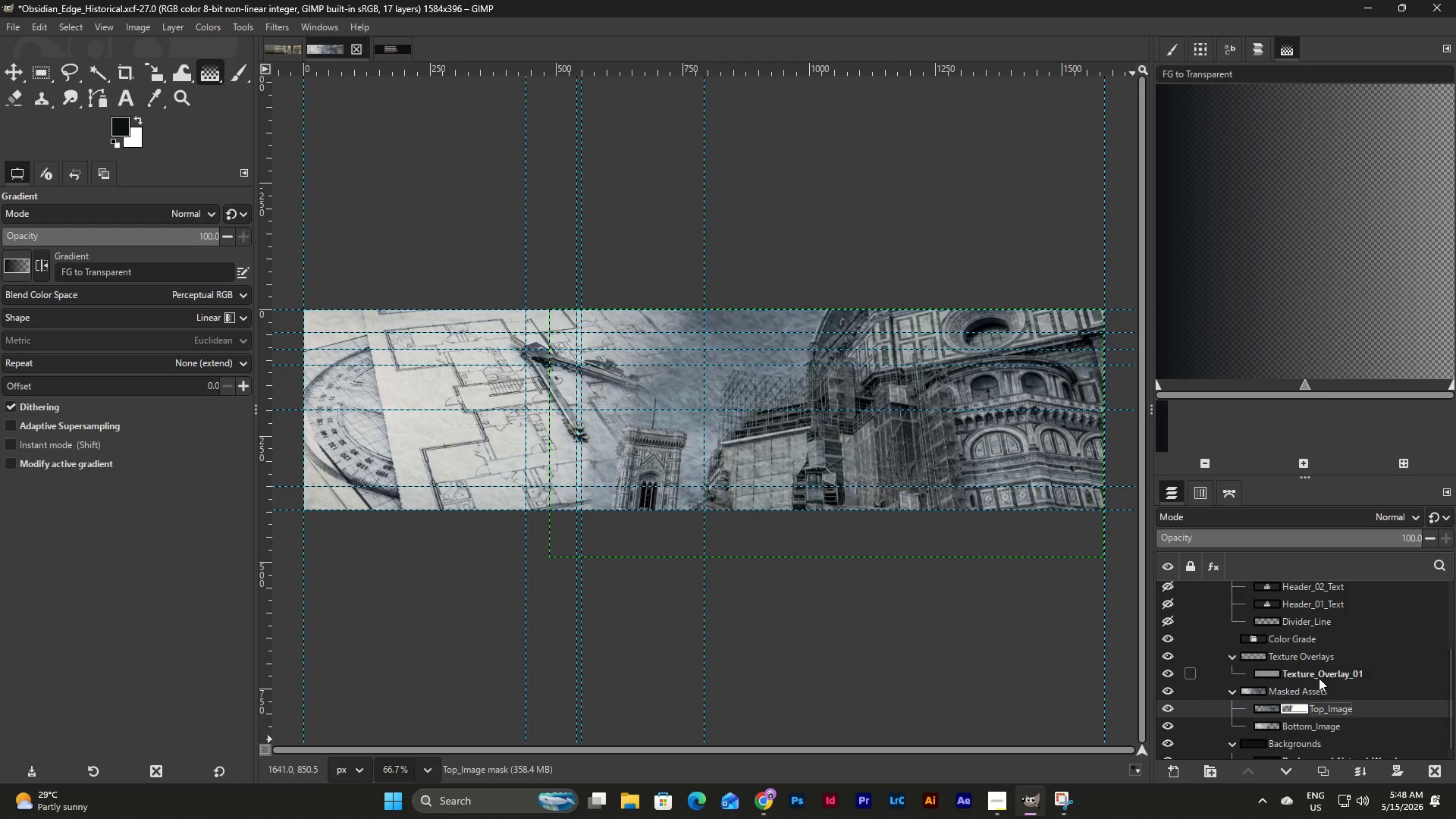 
left_click([1318, 674])
 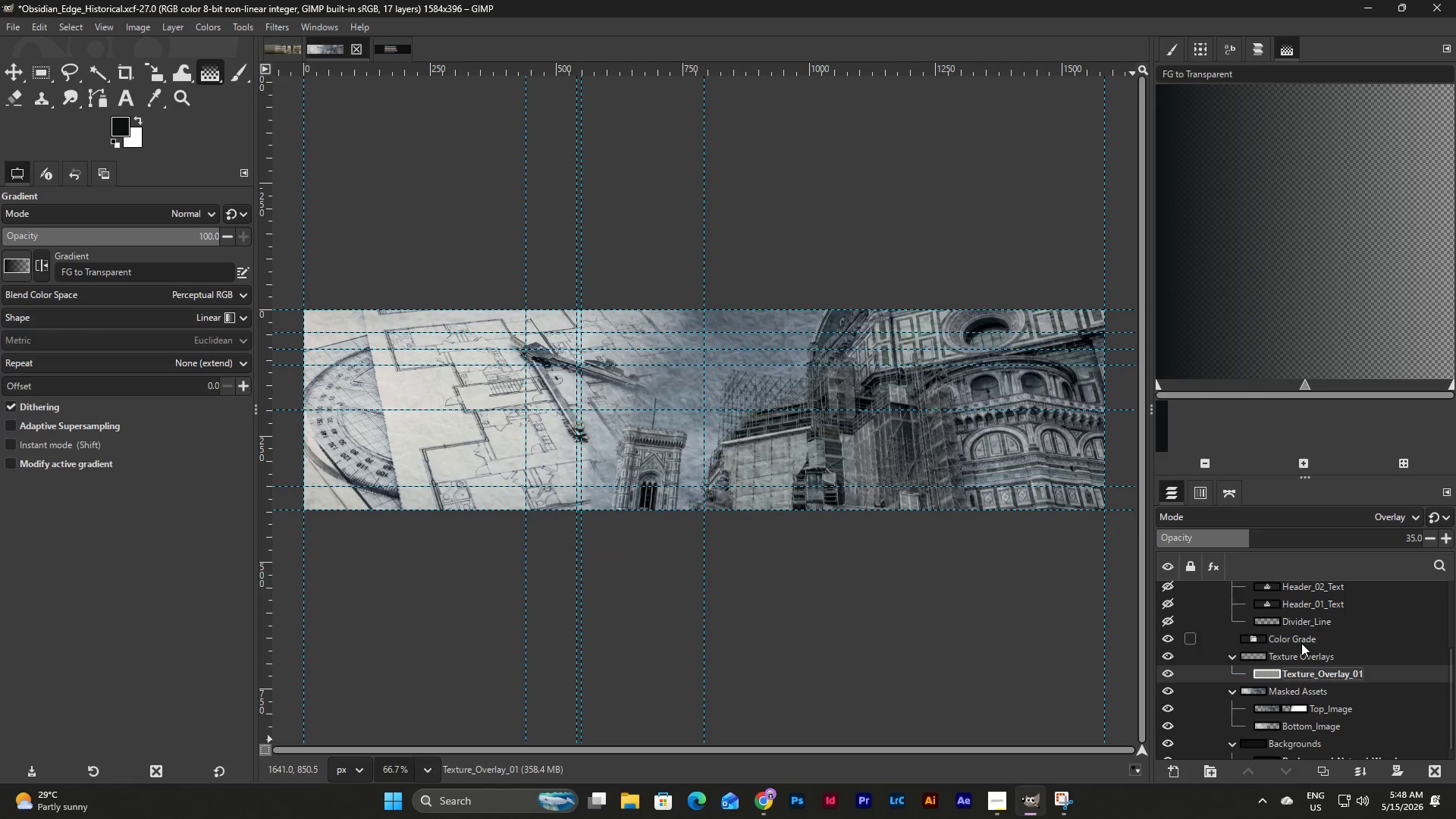 
left_click([1294, 642])
 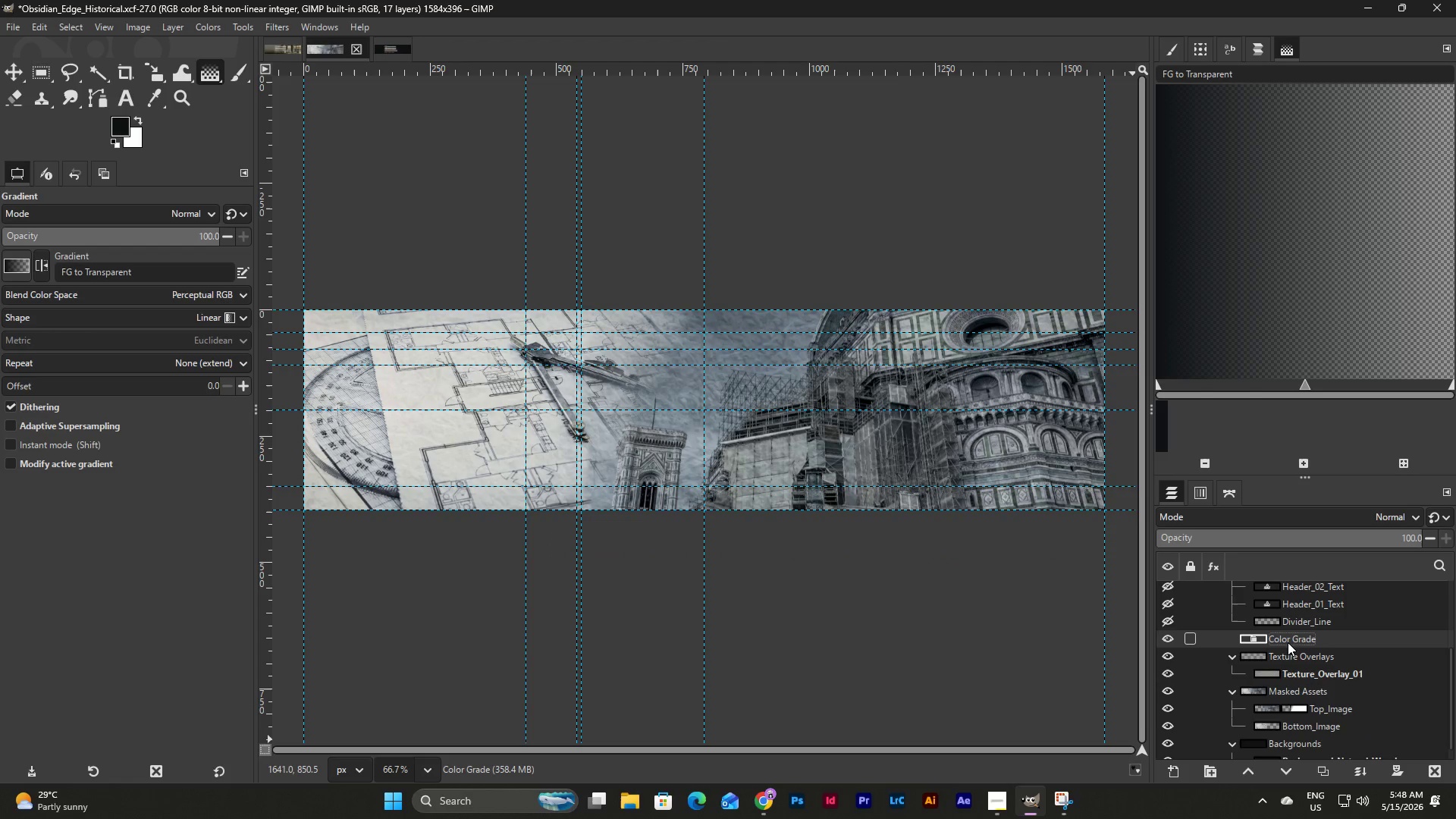 
left_click([166, 24])
 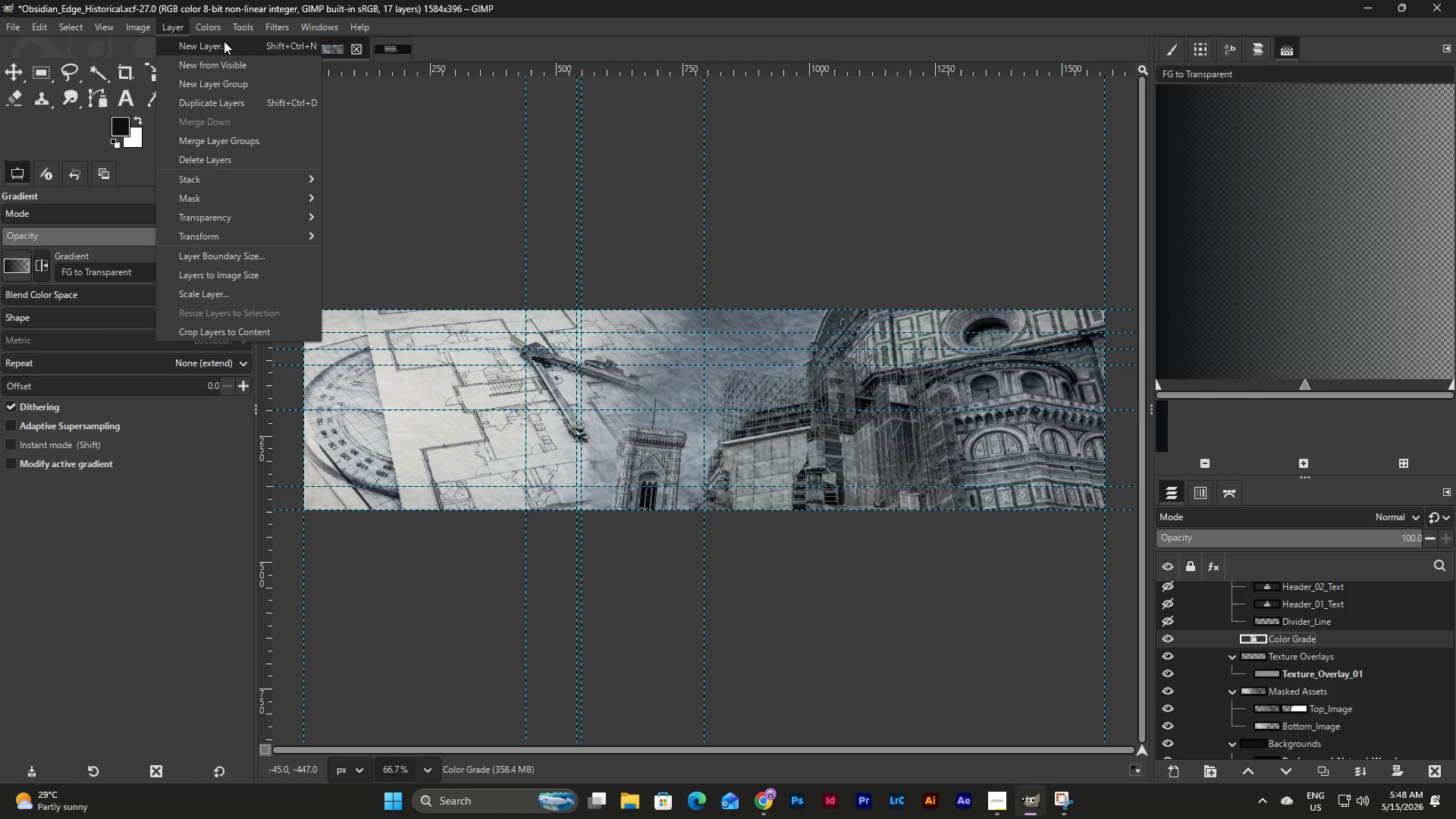 
left_click([234, 59])
 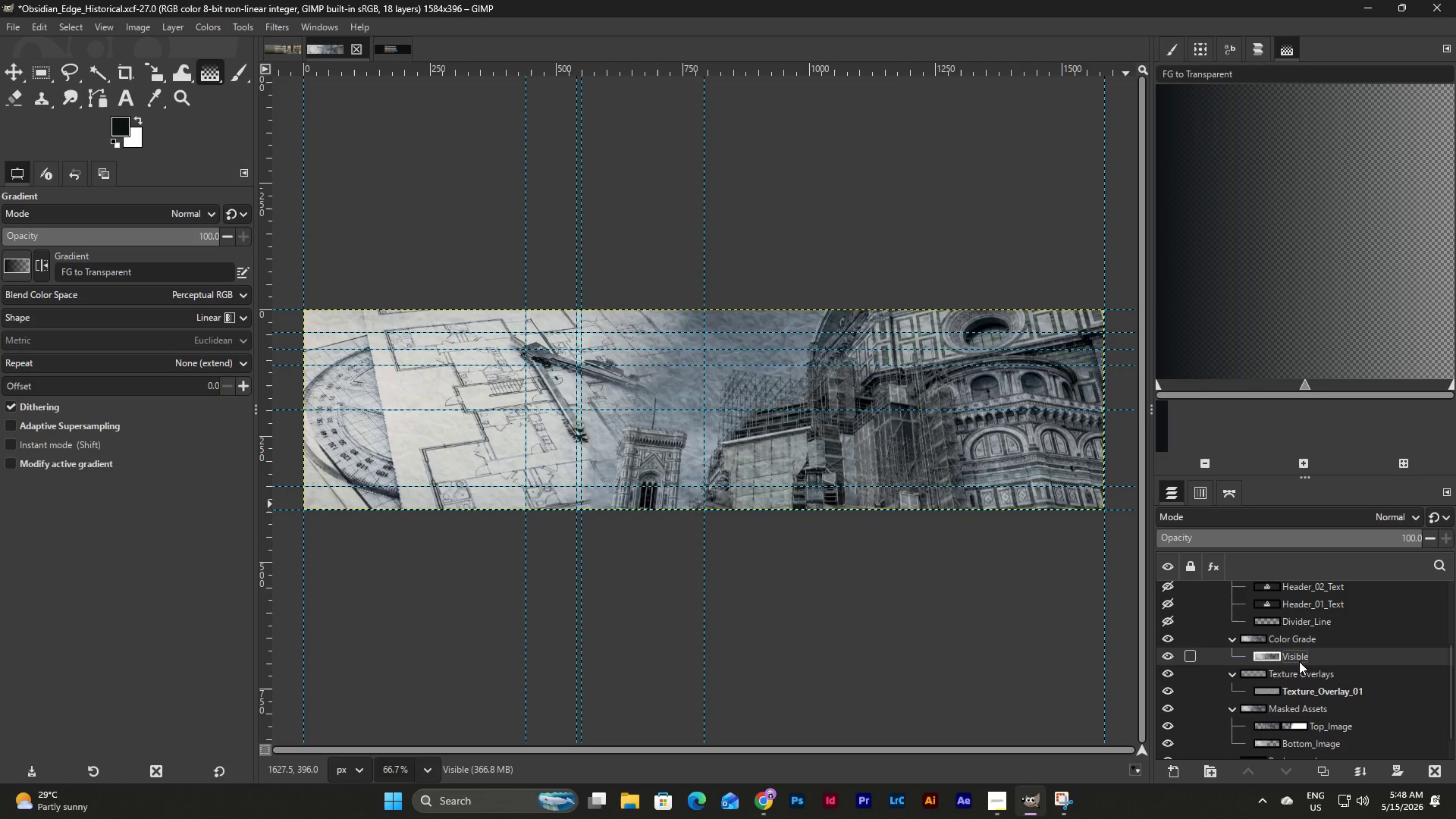 
double_click([1302, 657])
 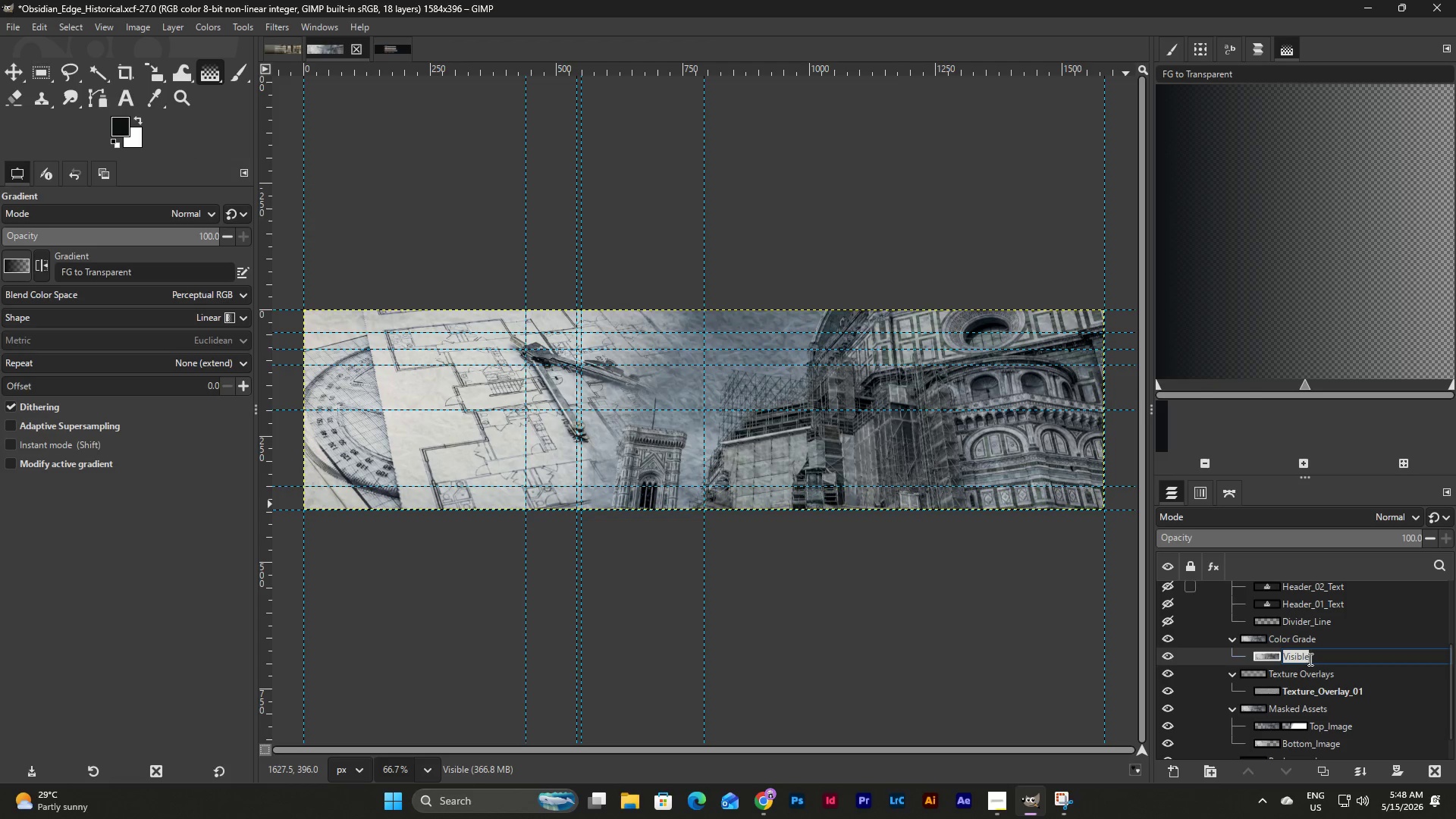 
triple_click([1313, 657])
 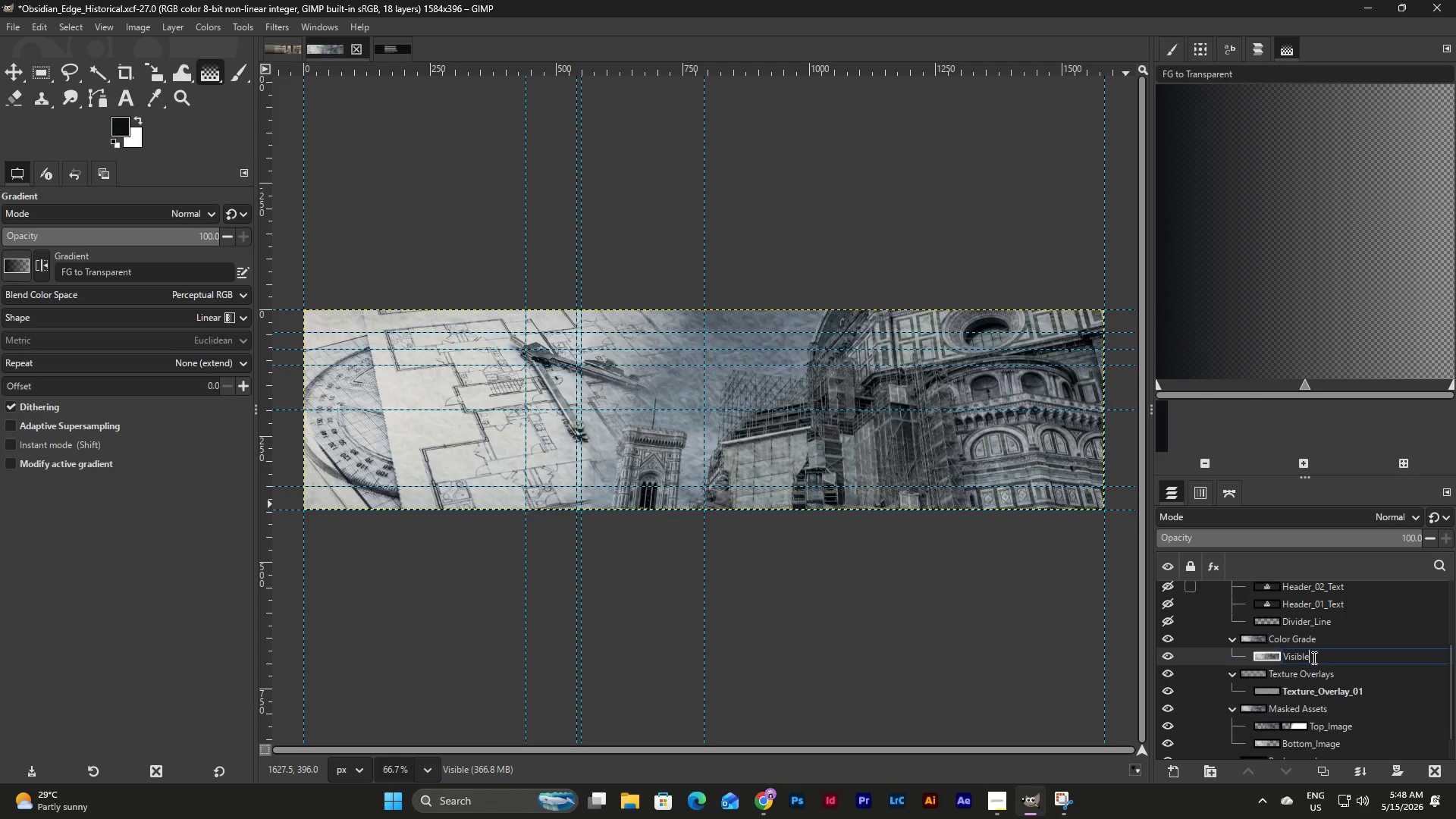 
type(_Layewr)
key(Backspace)
key(Backspace)
key(Backspace)
type(er)
 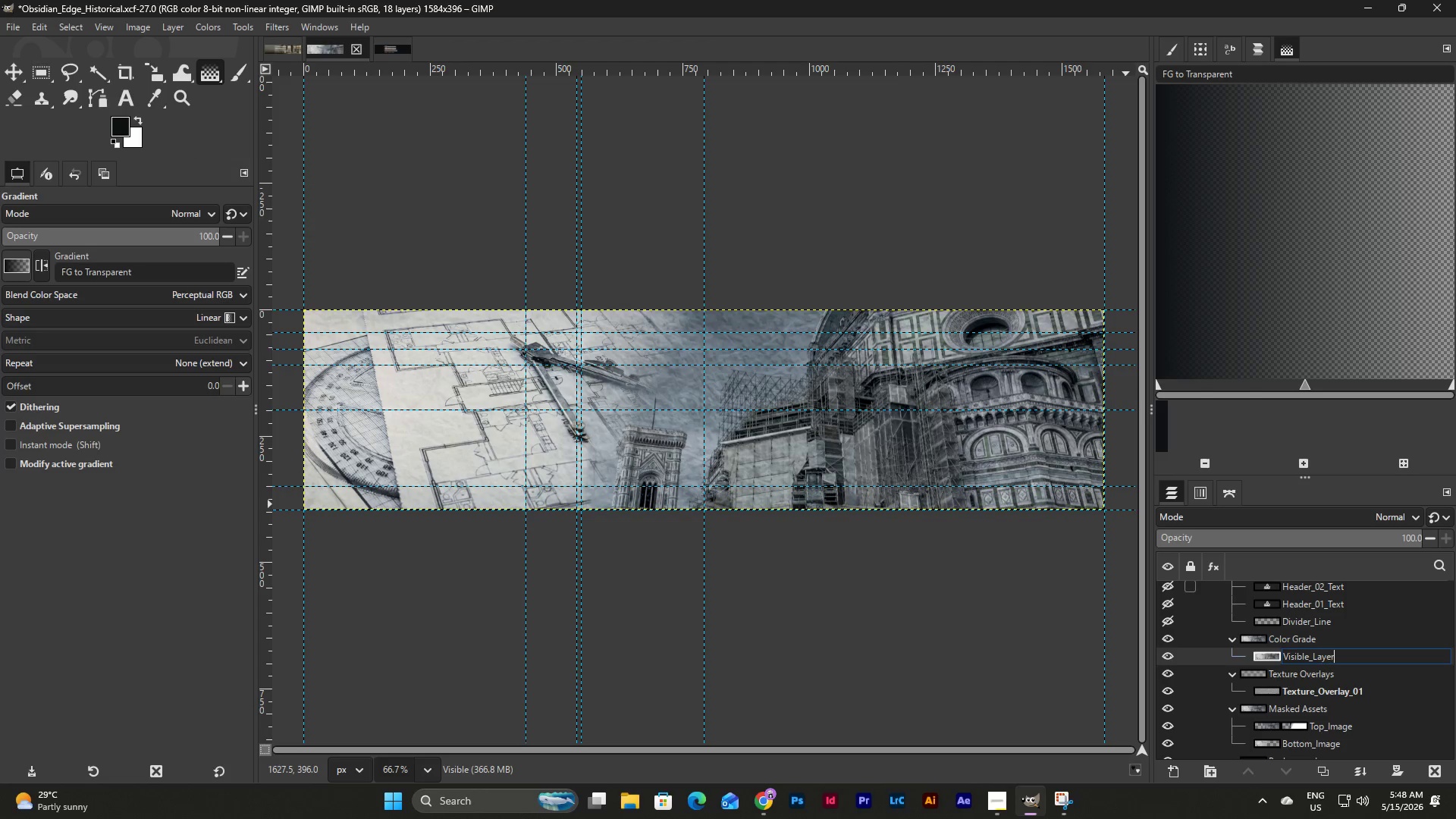 
key(Enter)
 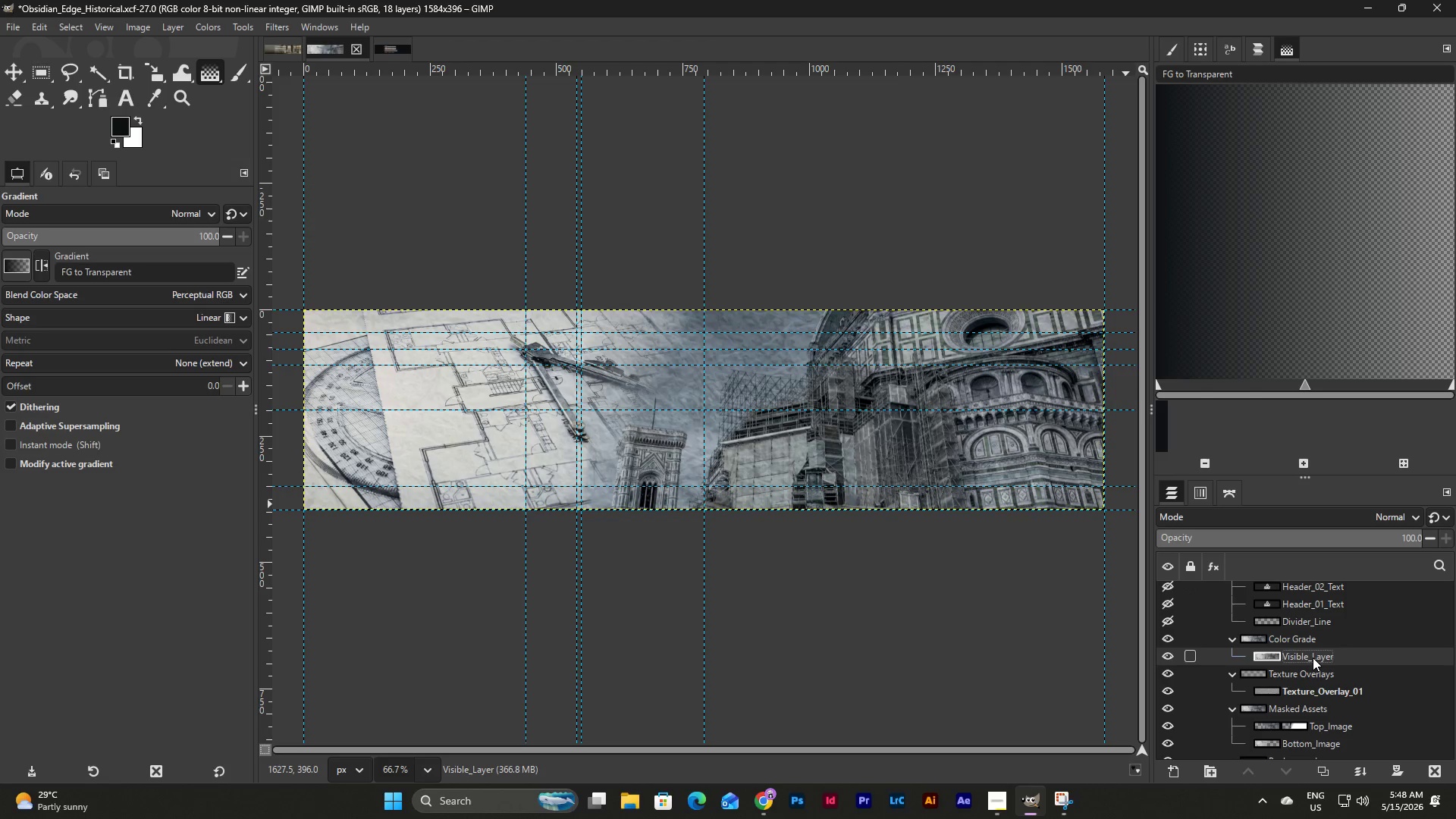 
scroll: coordinate [1323, 661], scroll_direction: down, amount: 8.0
 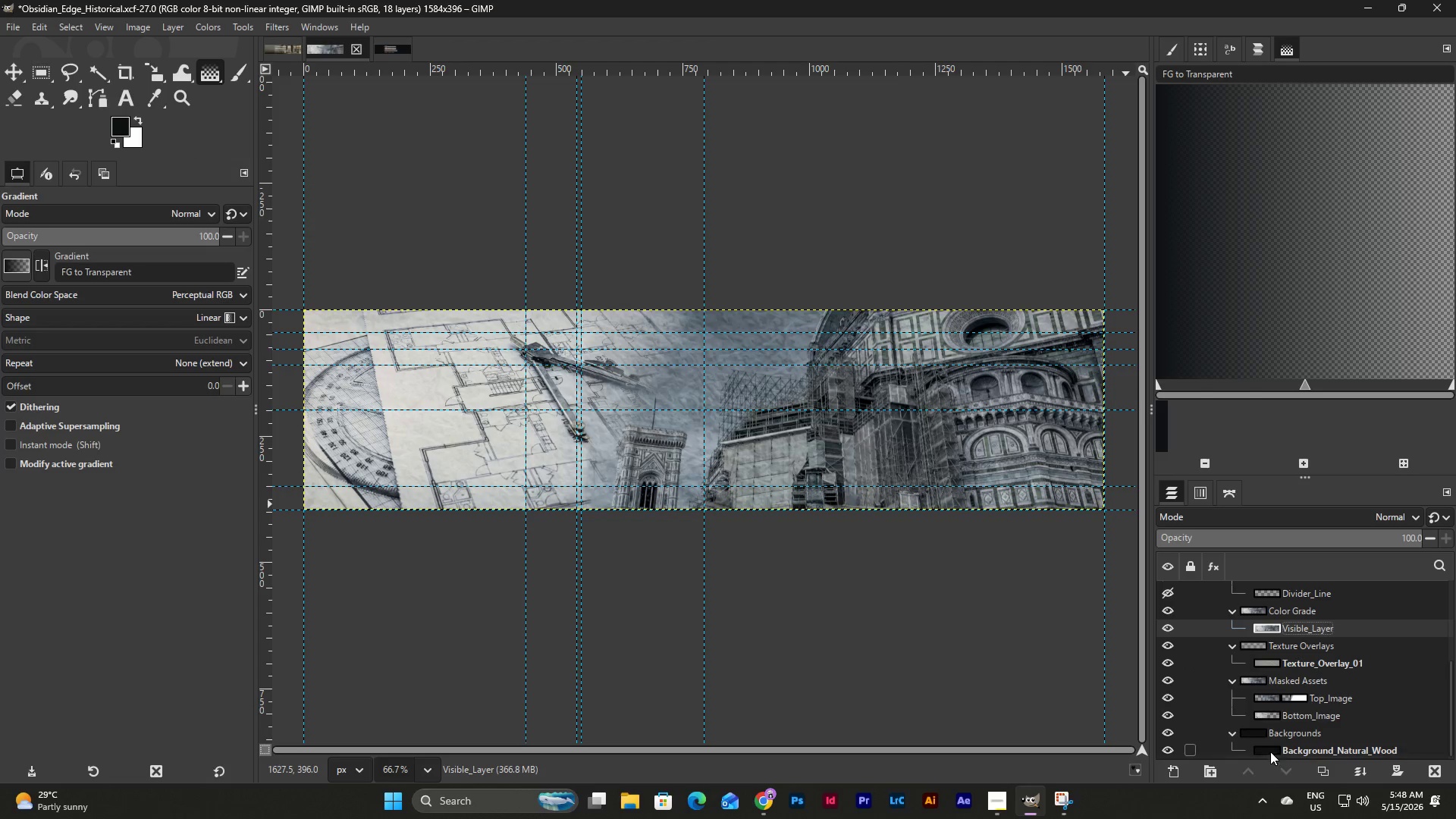 
left_click([1270, 752])
 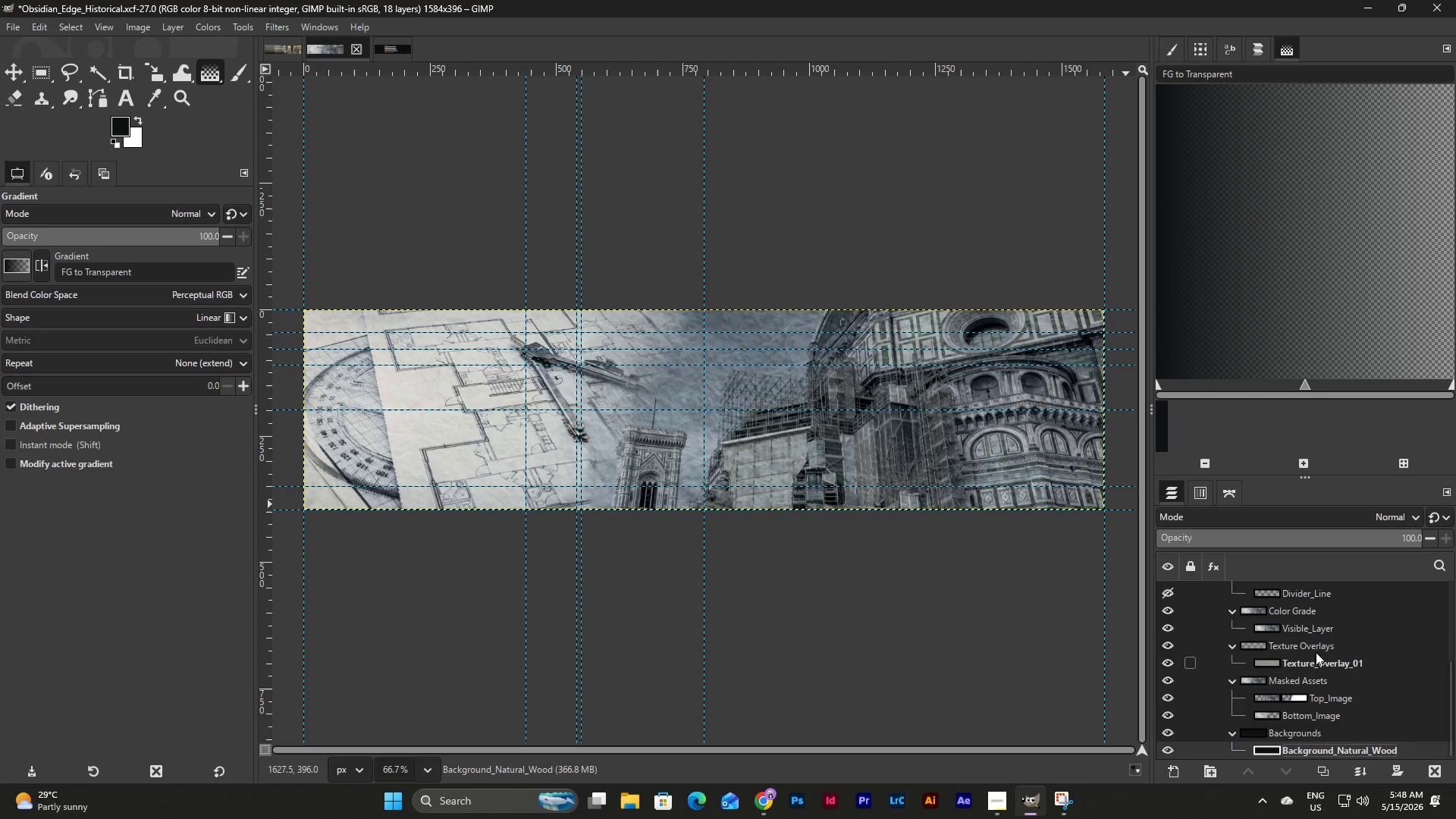 
left_click([1327, 623])
 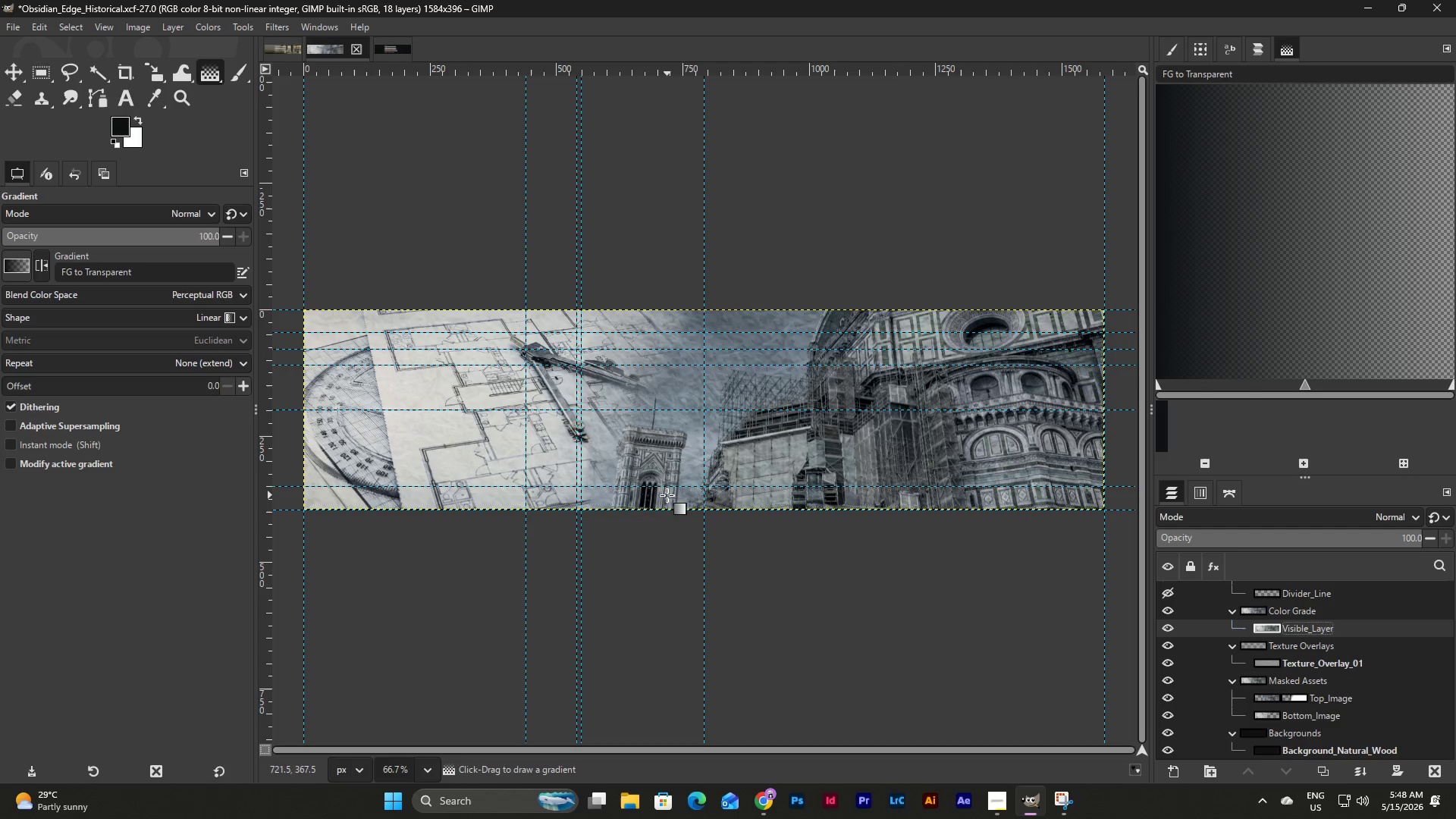 
wait(10.78)
 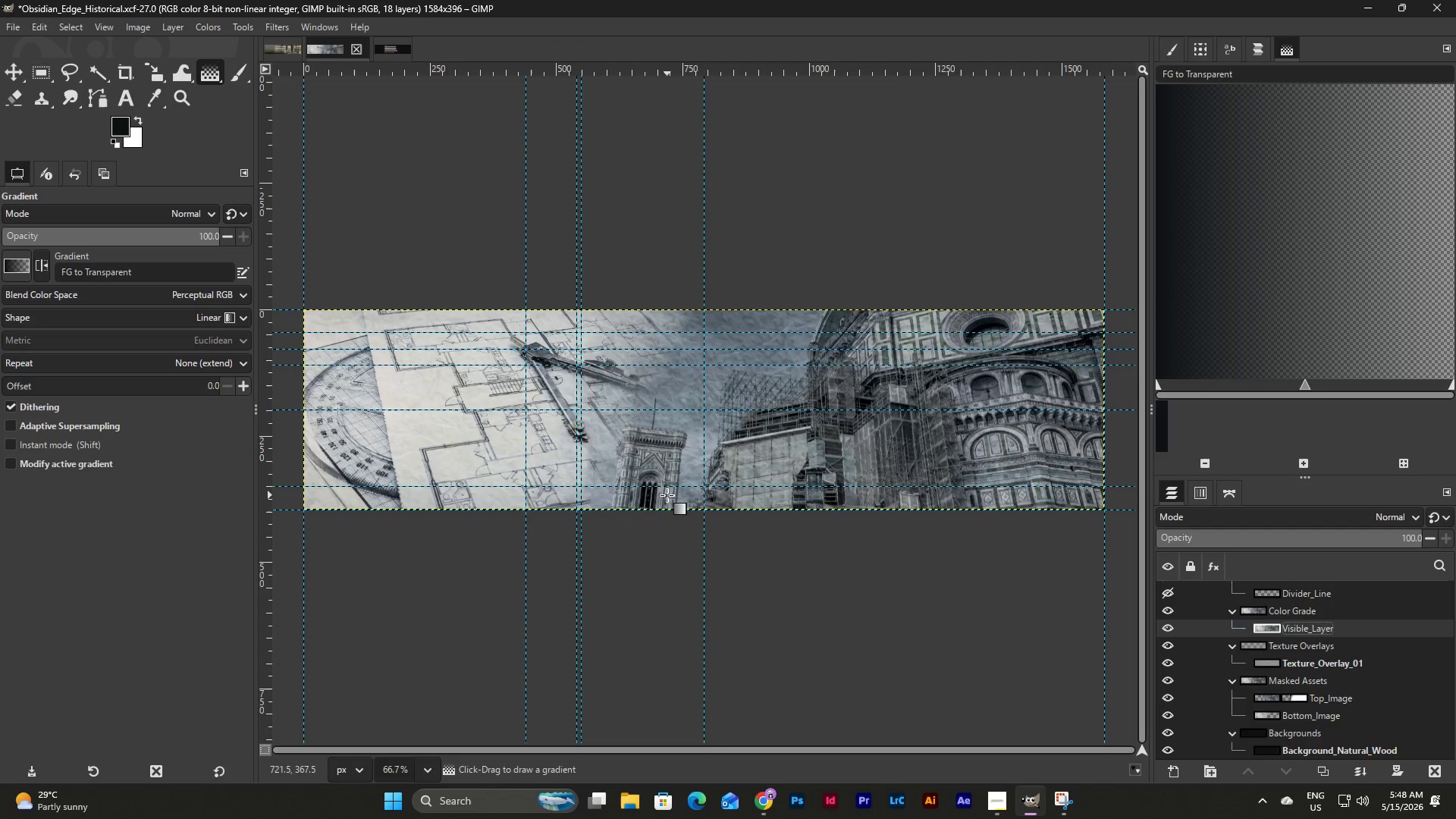 
left_click([232, 24])
 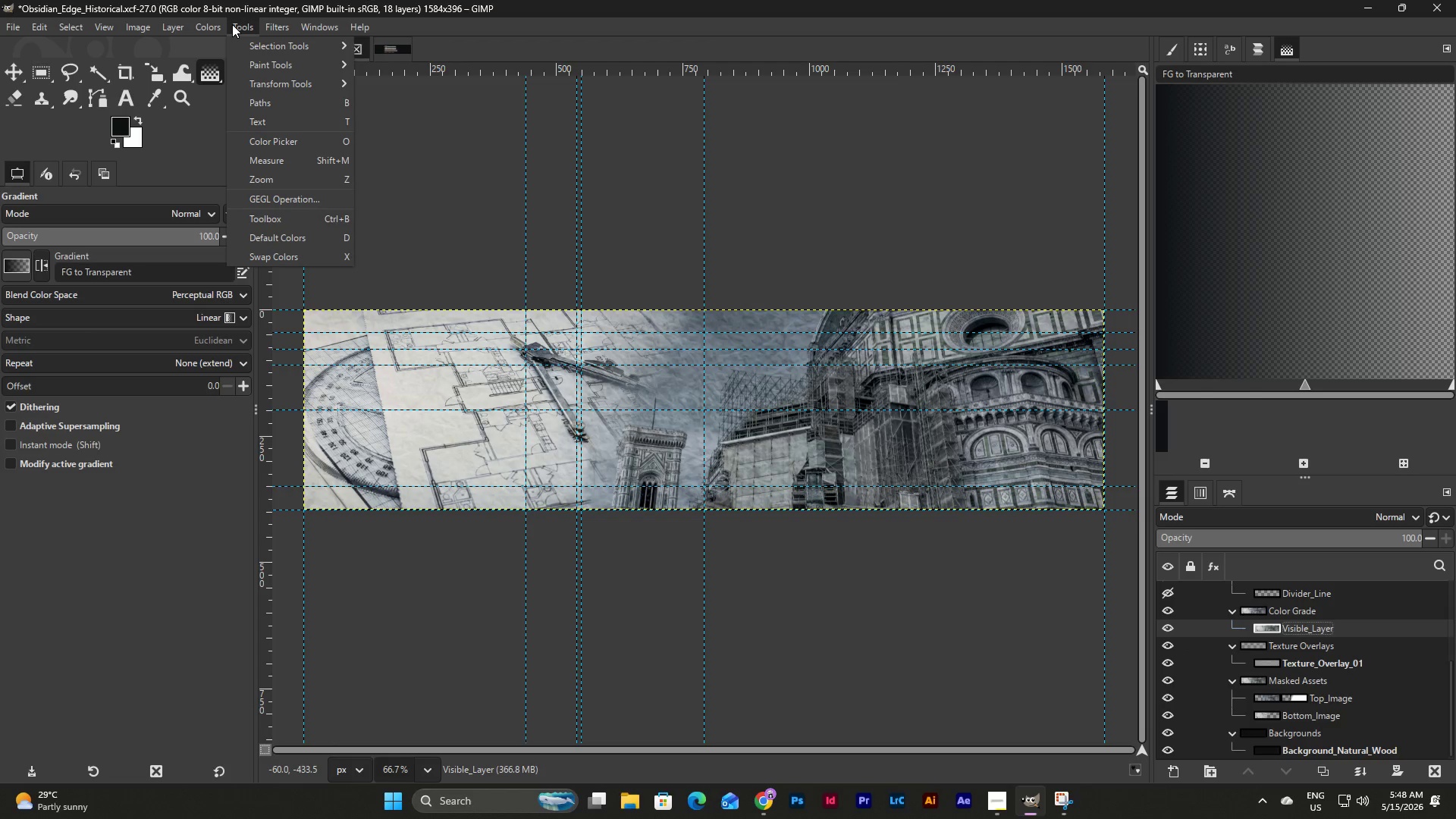 
left_click([232, 24])
 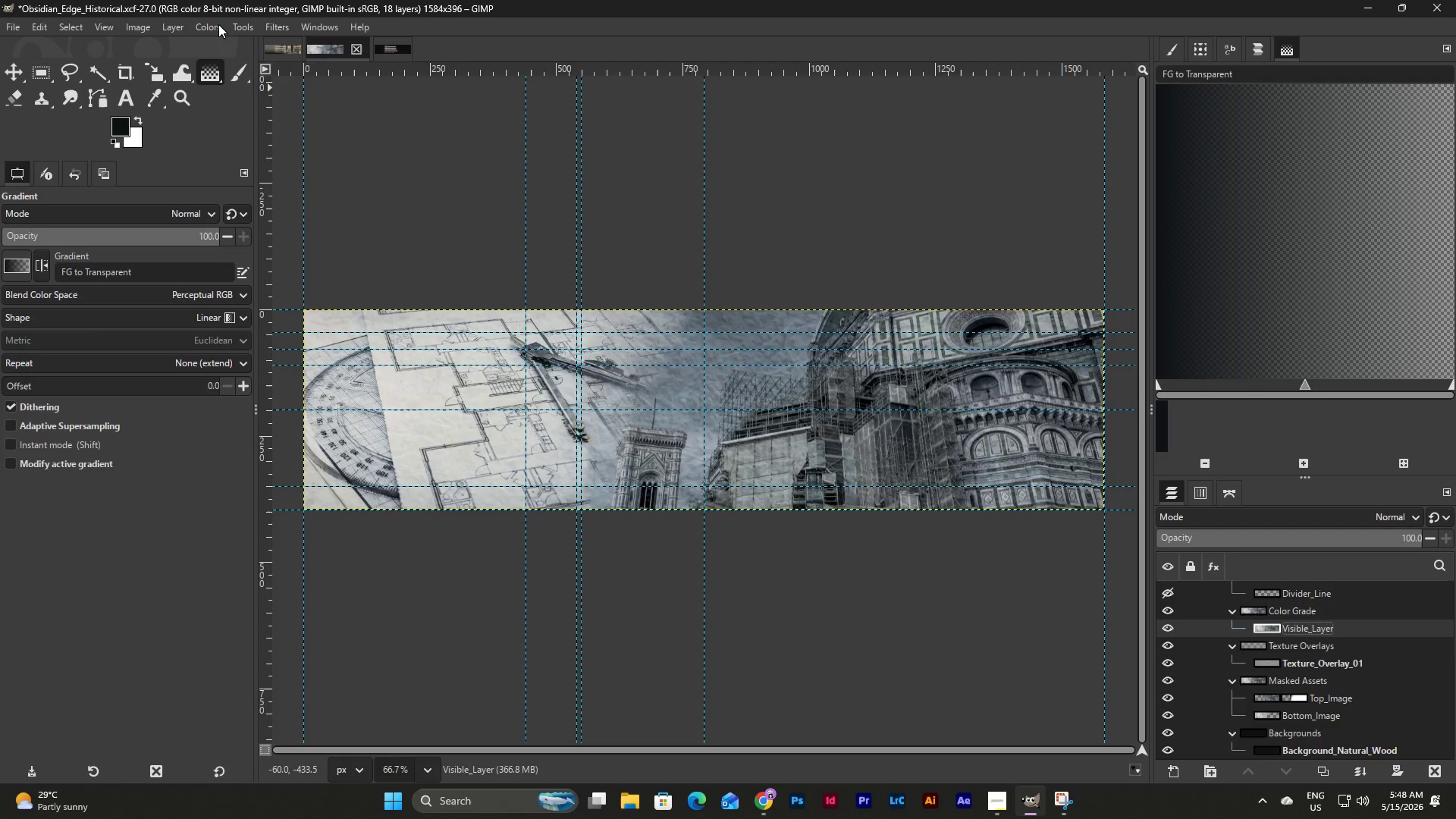 
left_click([196, 24])
 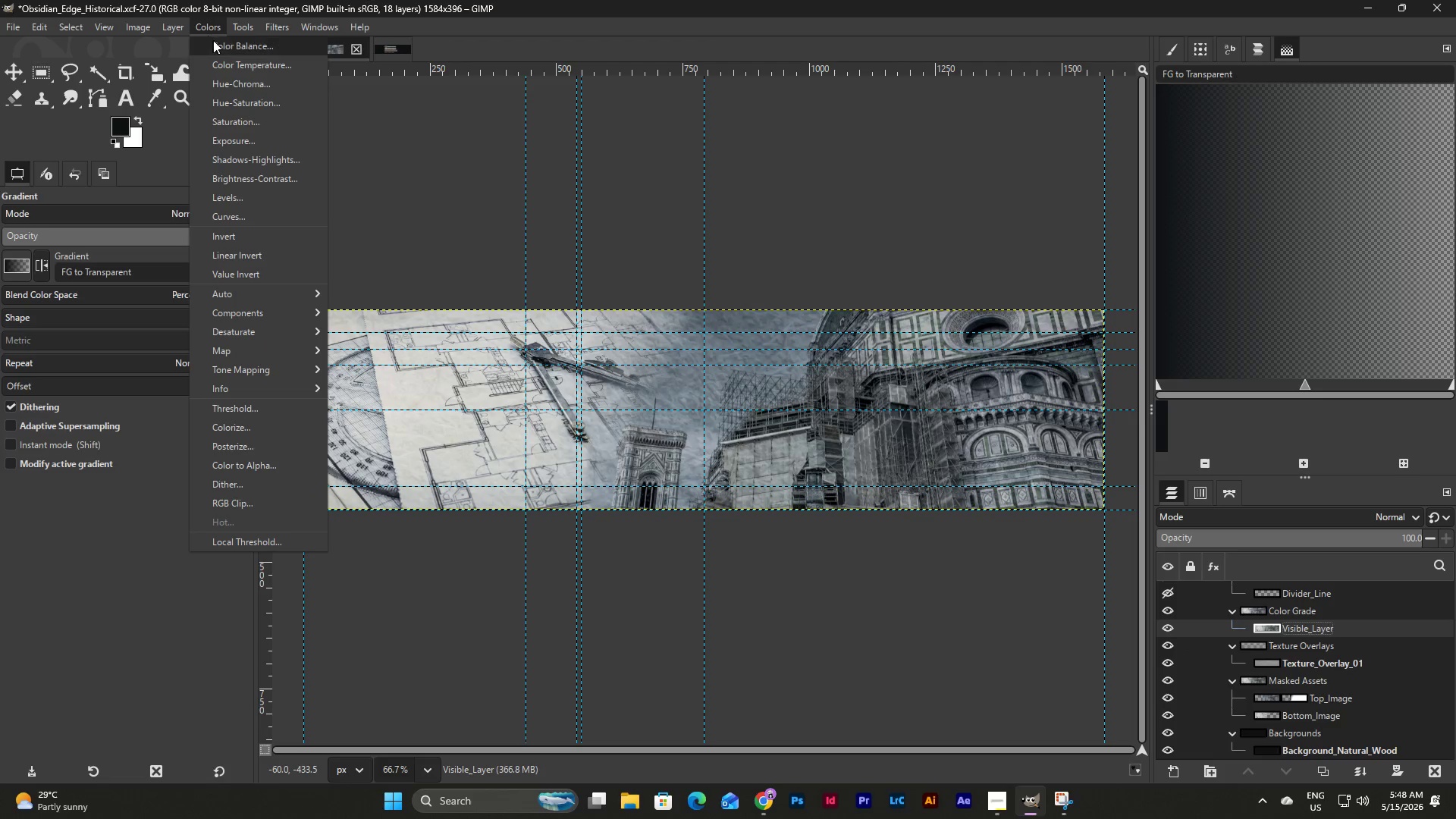 
left_click([215, 44])
 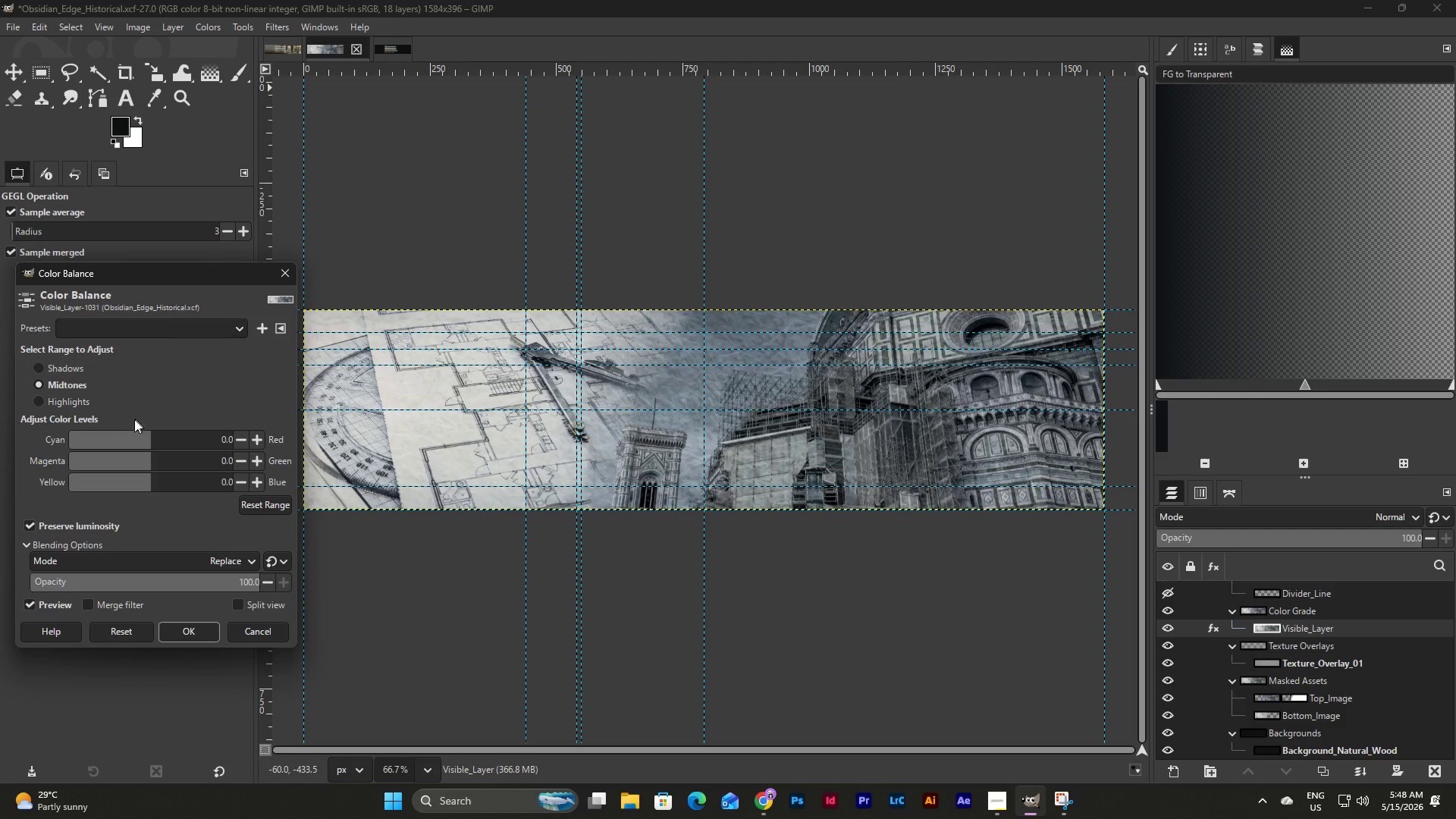 
left_click([47, 368])
 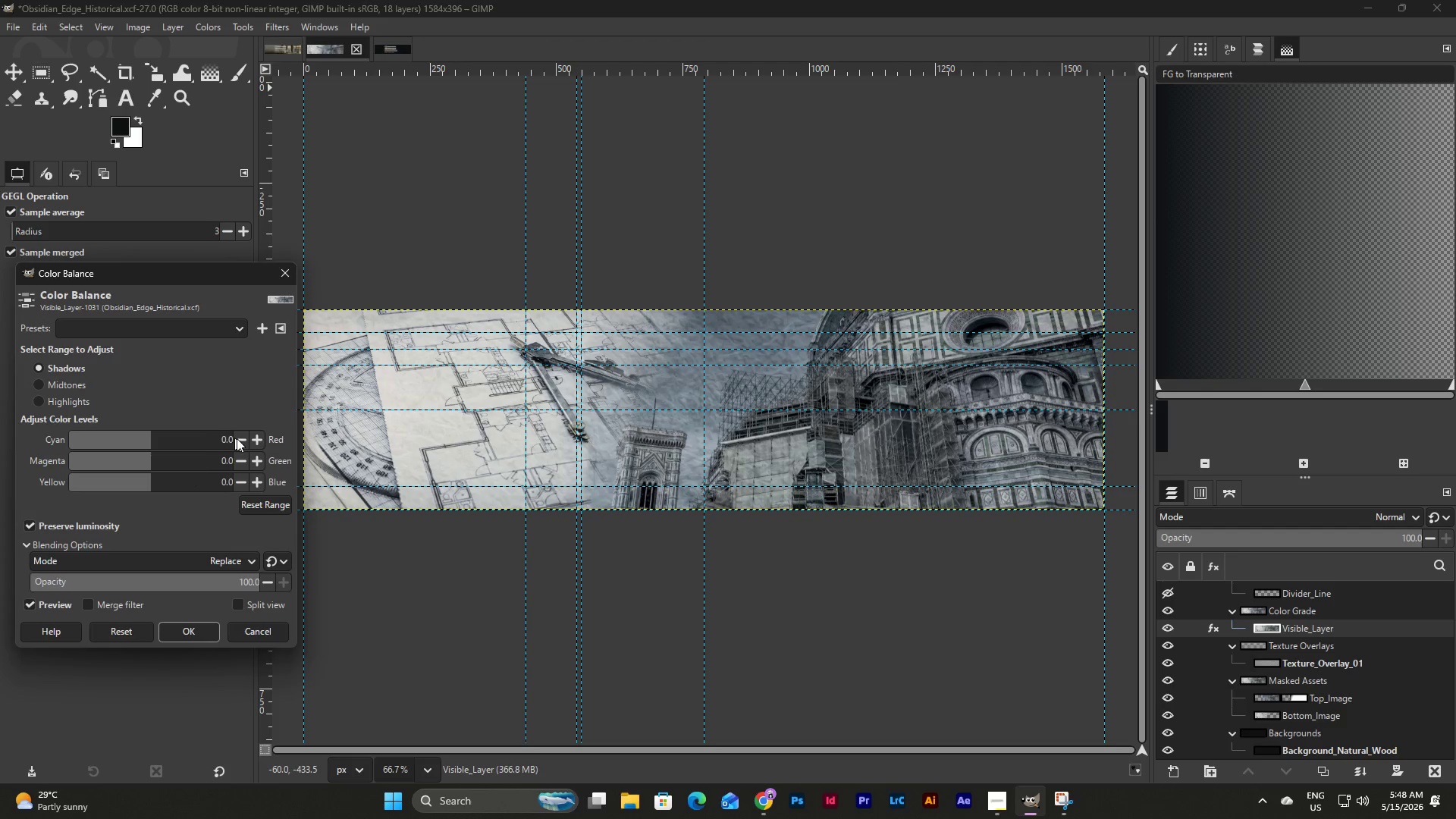 
double_click([240, 438])
 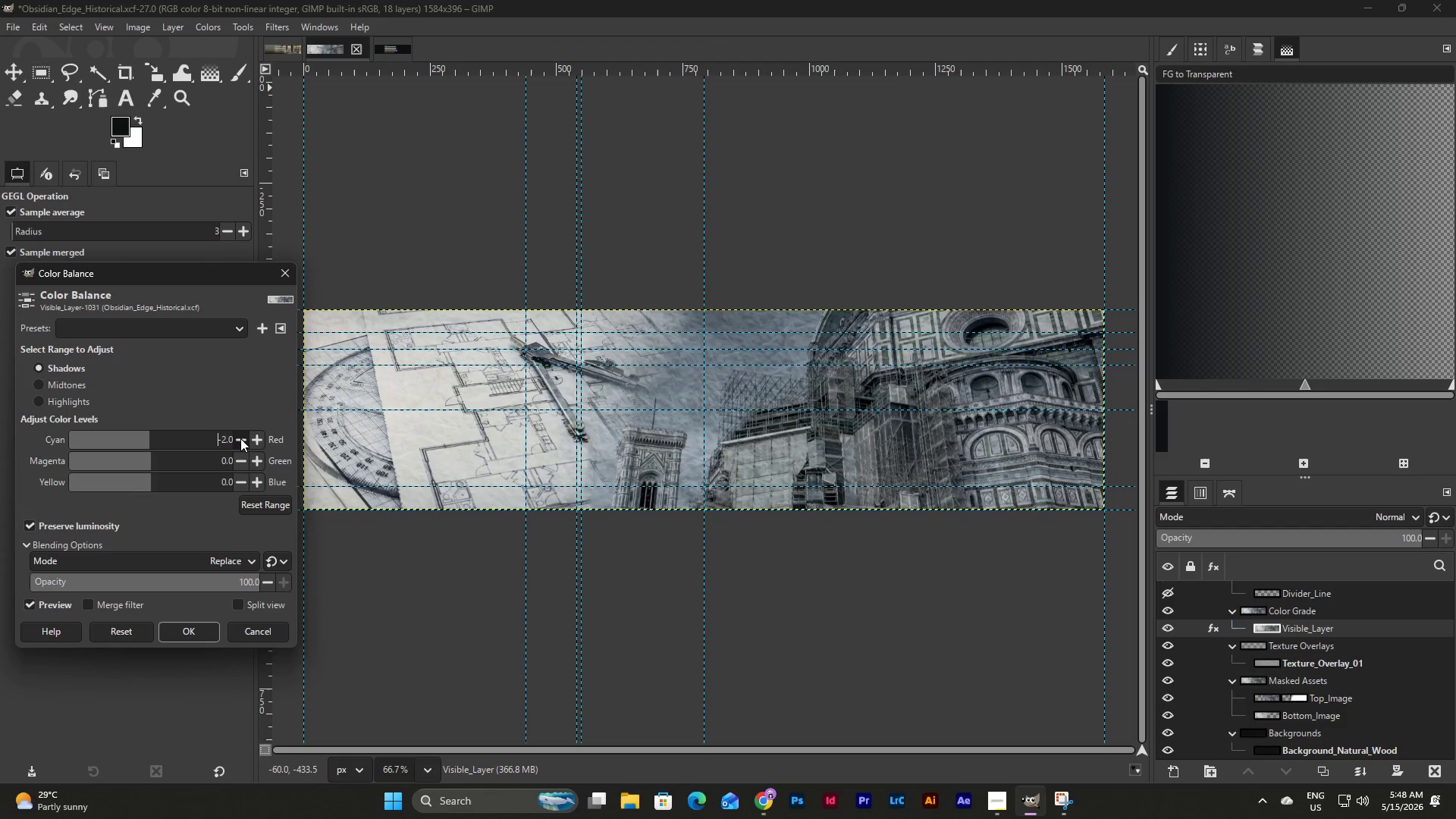 
triple_click([240, 438])
 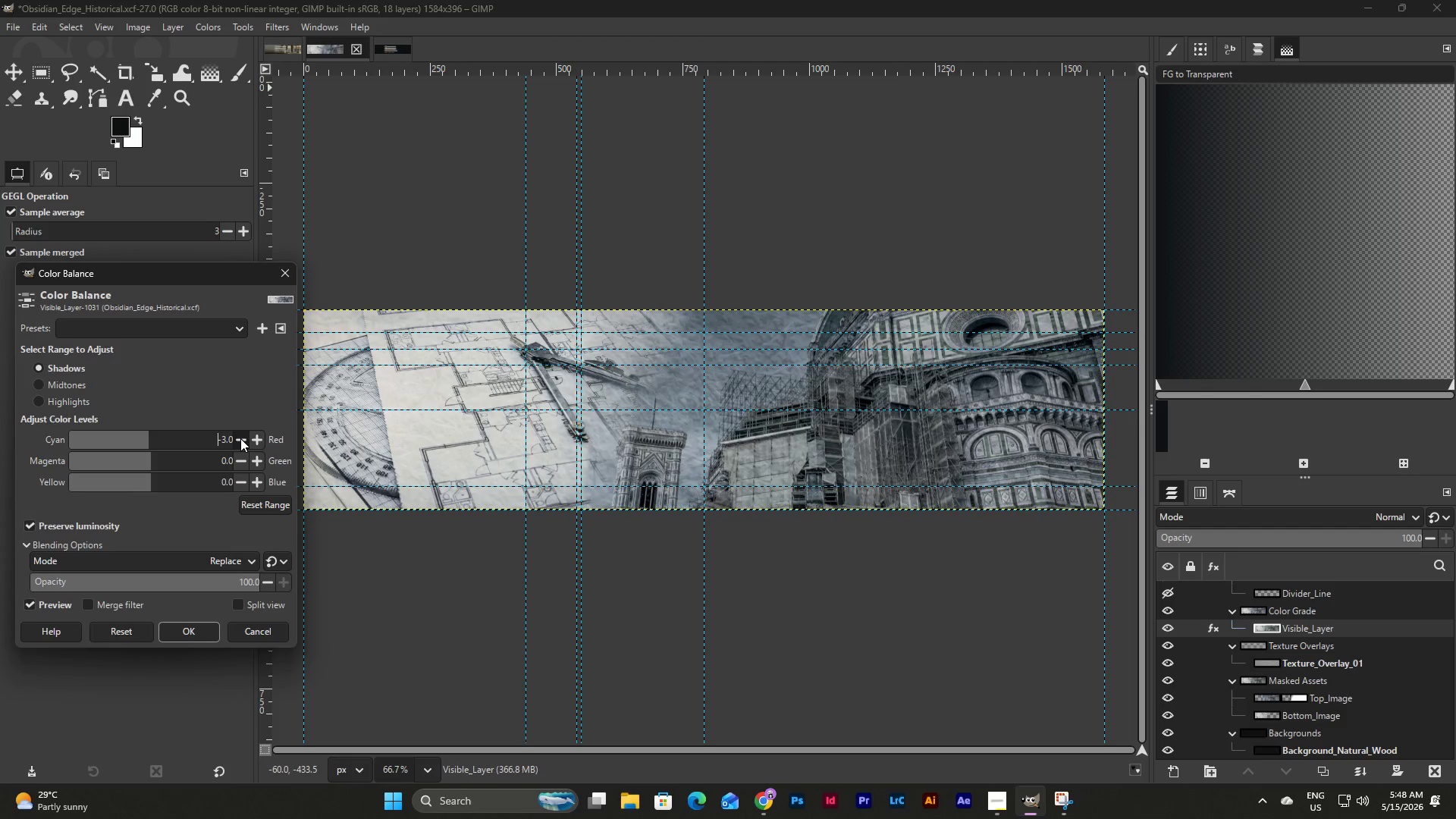 
triple_click([240, 438])
 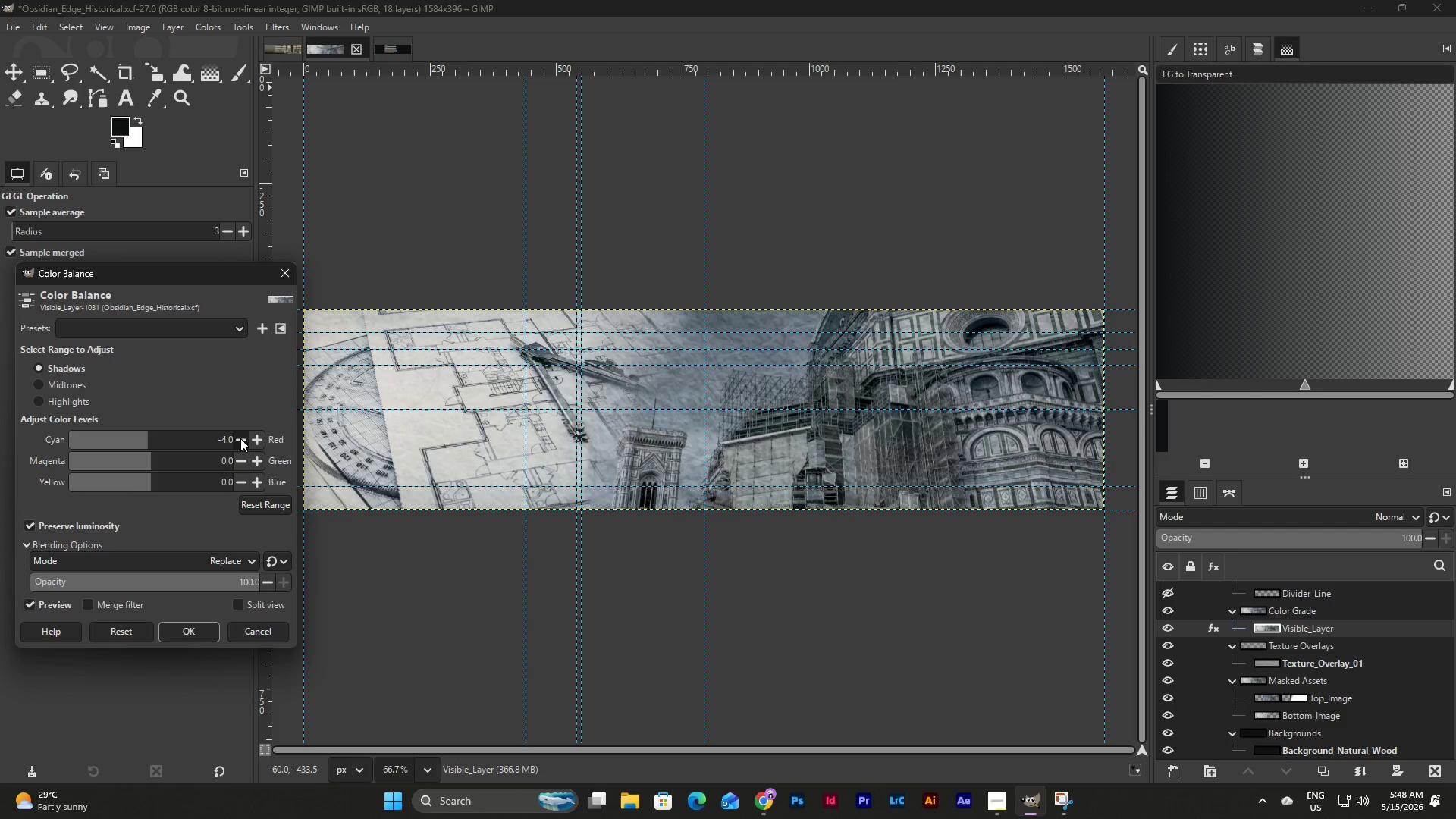 
triple_click([240, 438])
 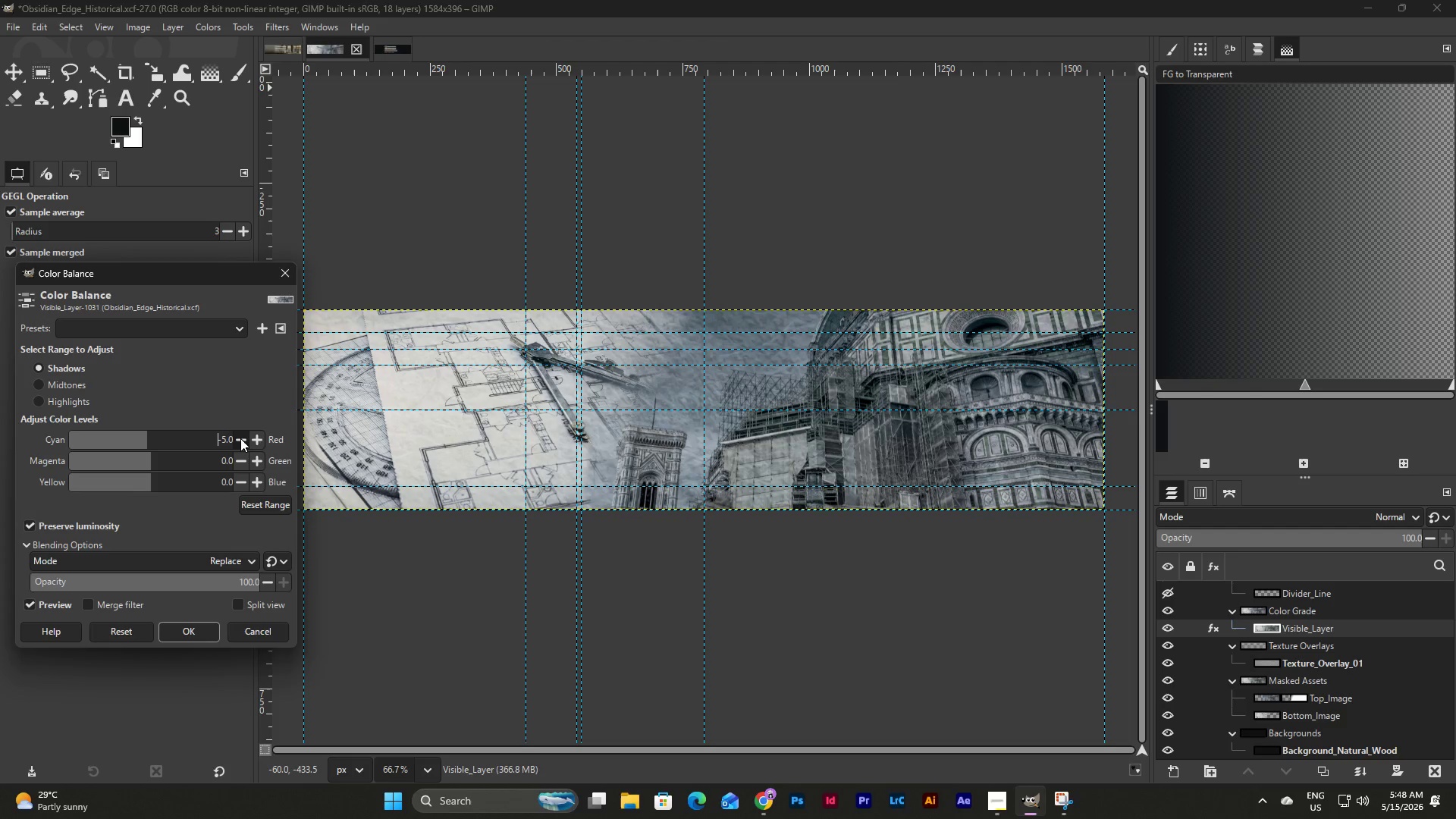 
triple_click([240, 438])
 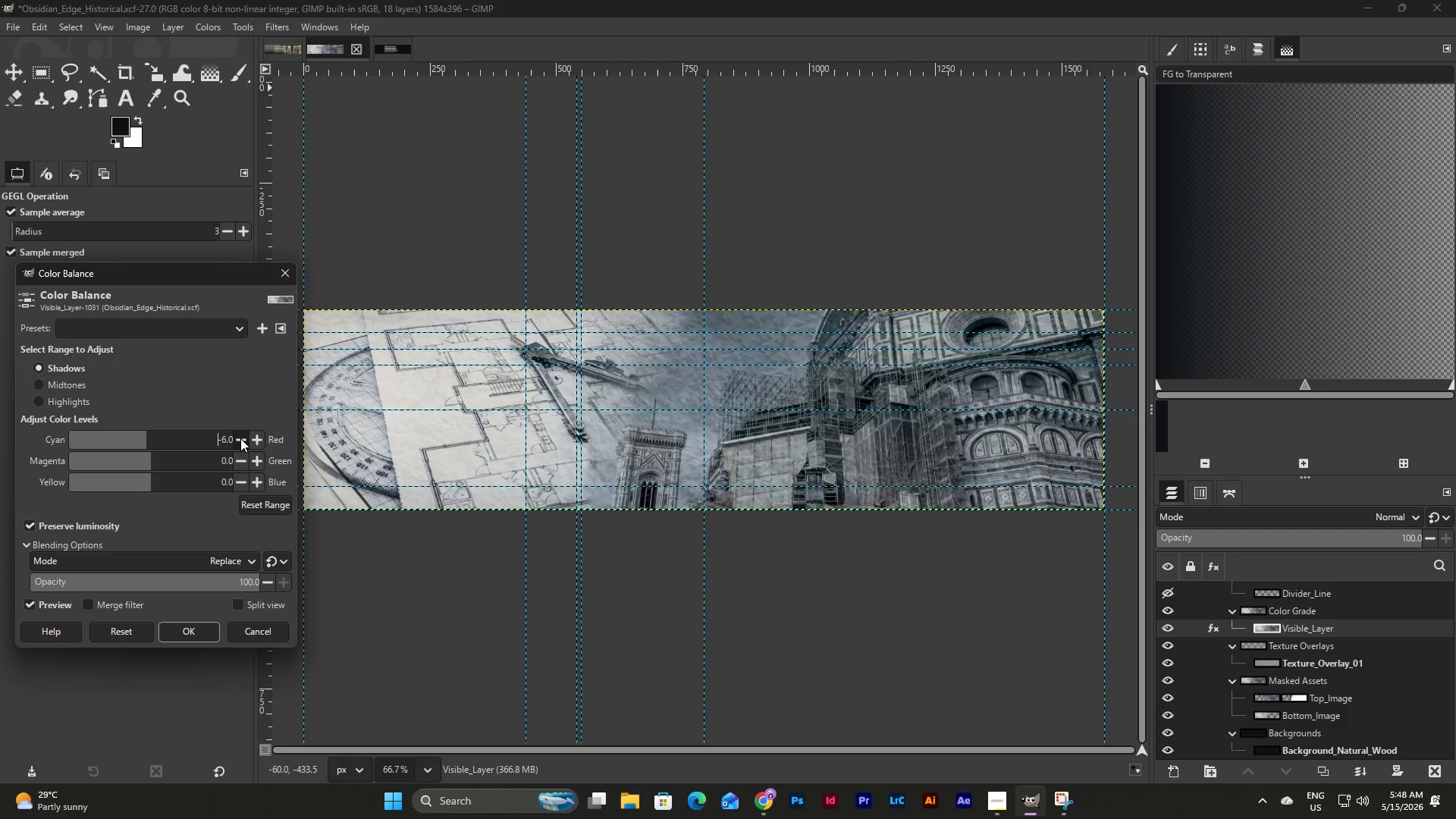 
triple_click([240, 438])
 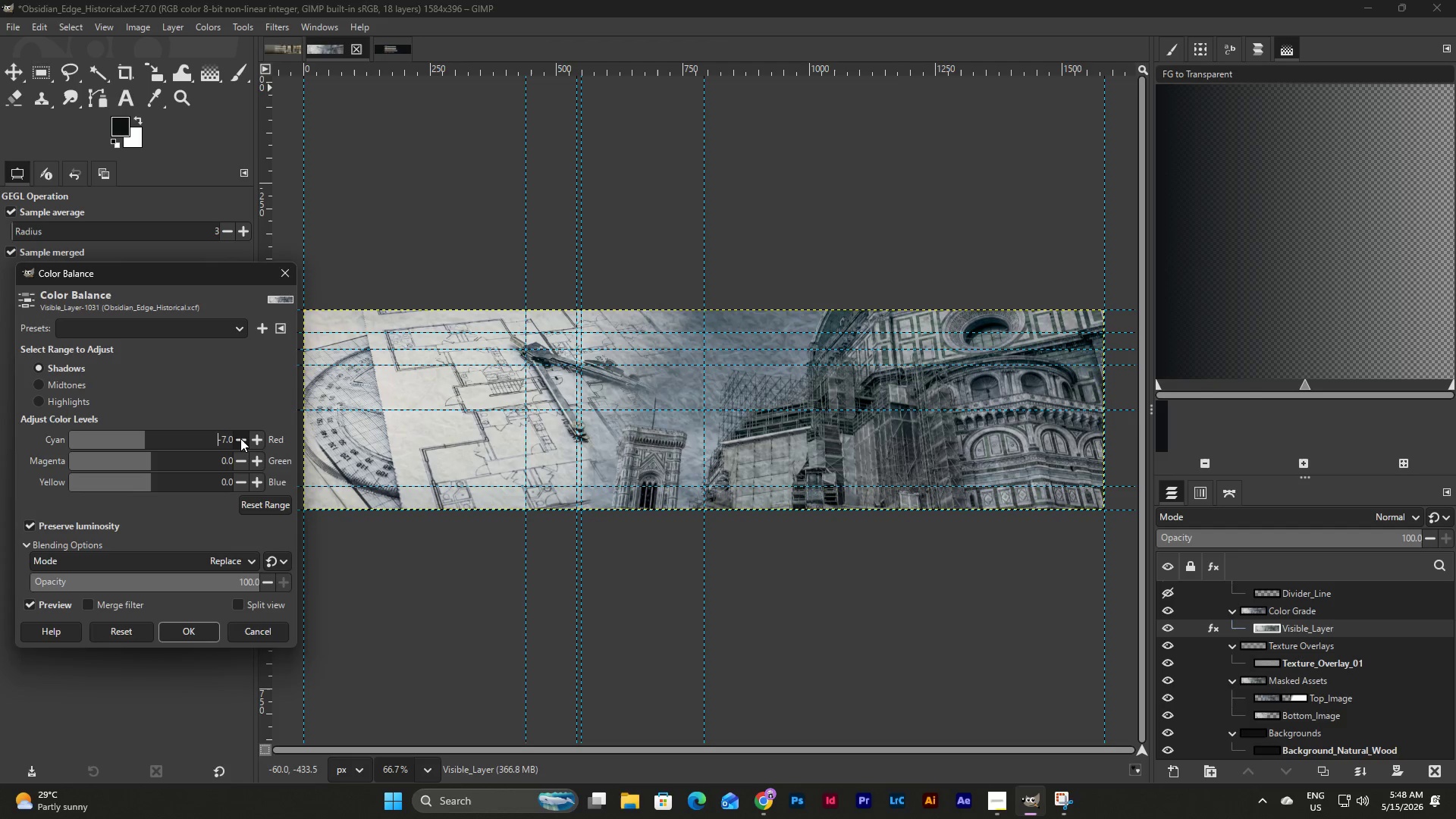 
triple_click([240, 438])
 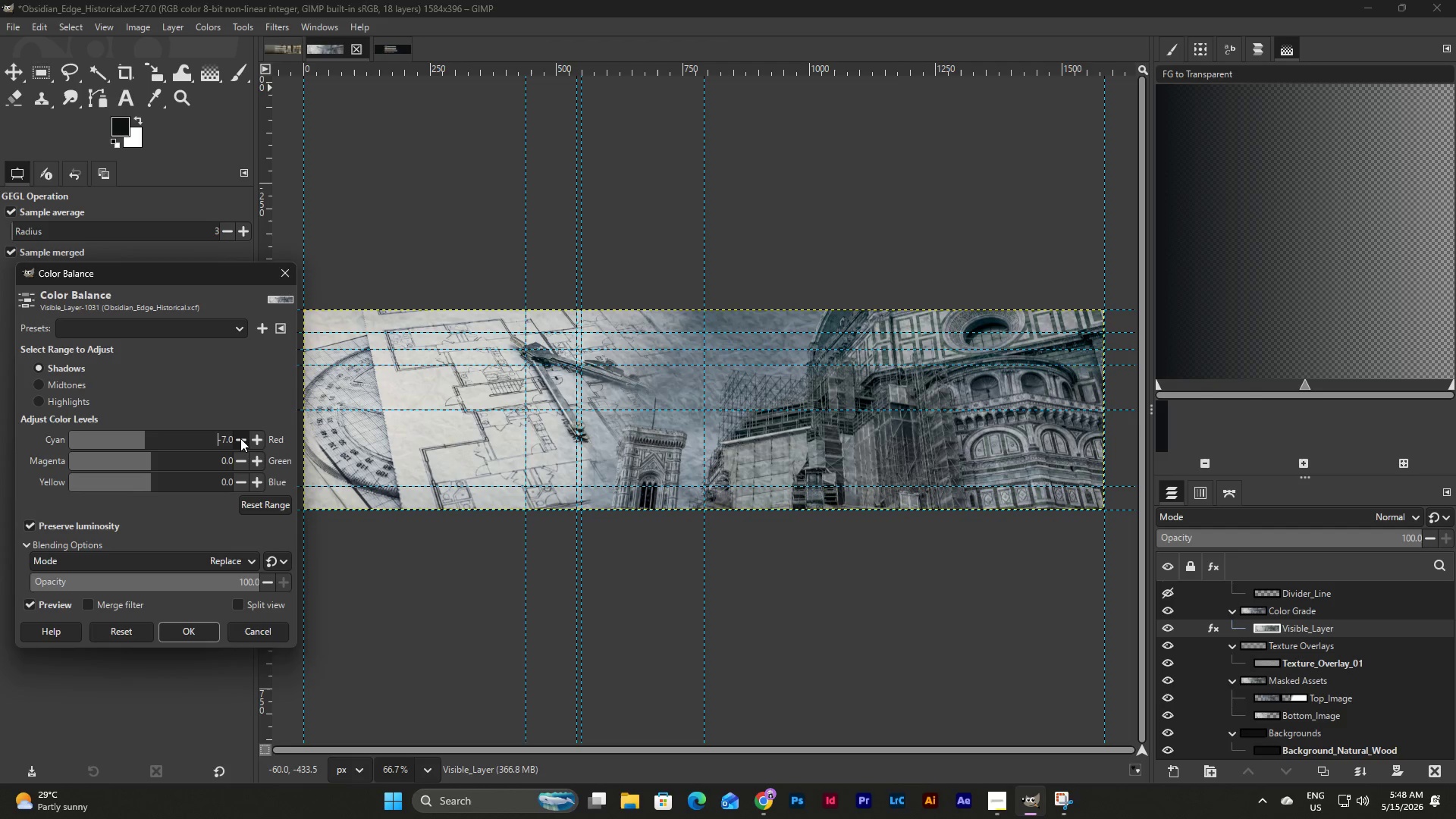 
triple_click([240, 438])
 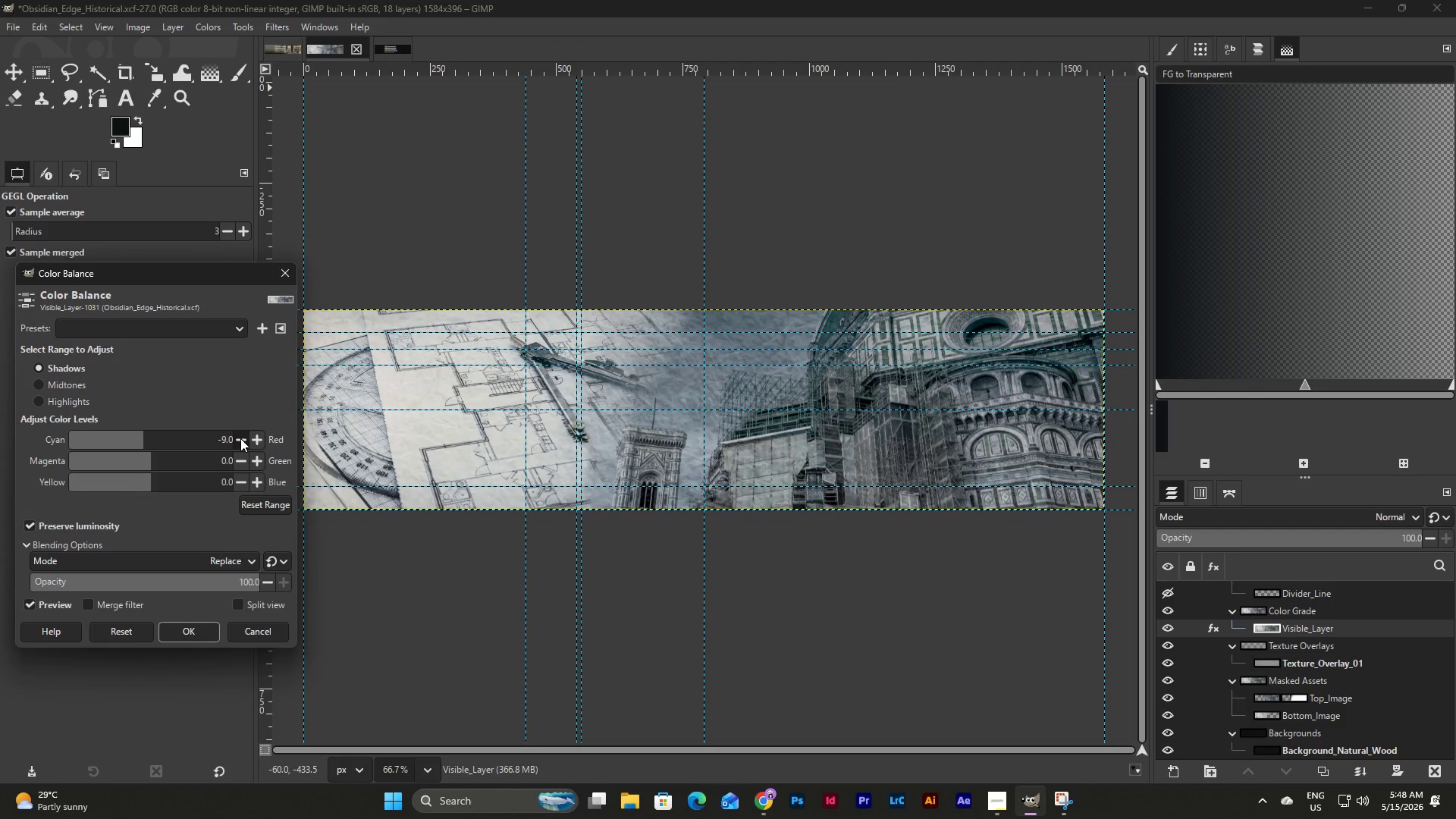 
left_click([240, 438])
 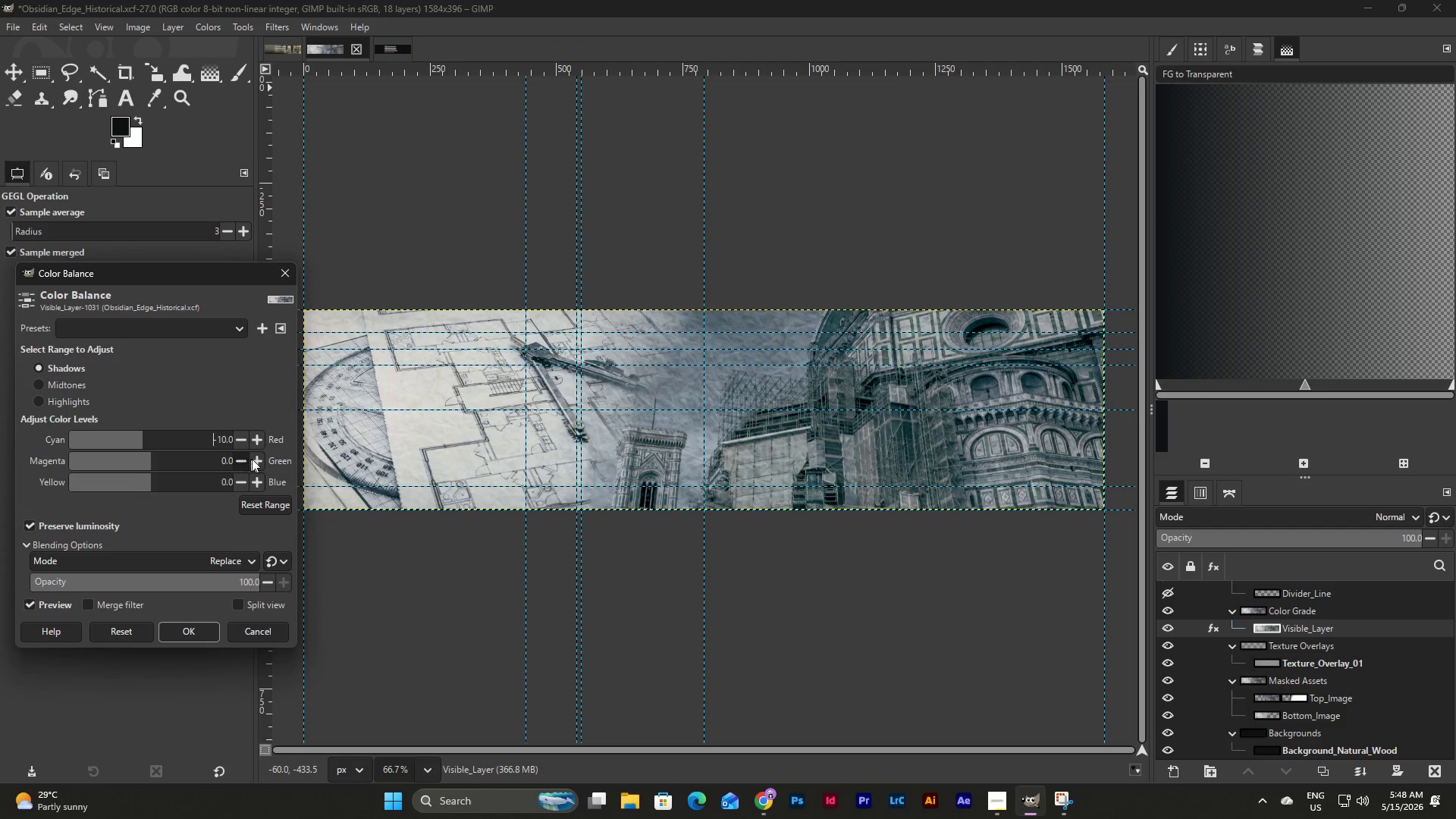 
double_click([257, 459])
 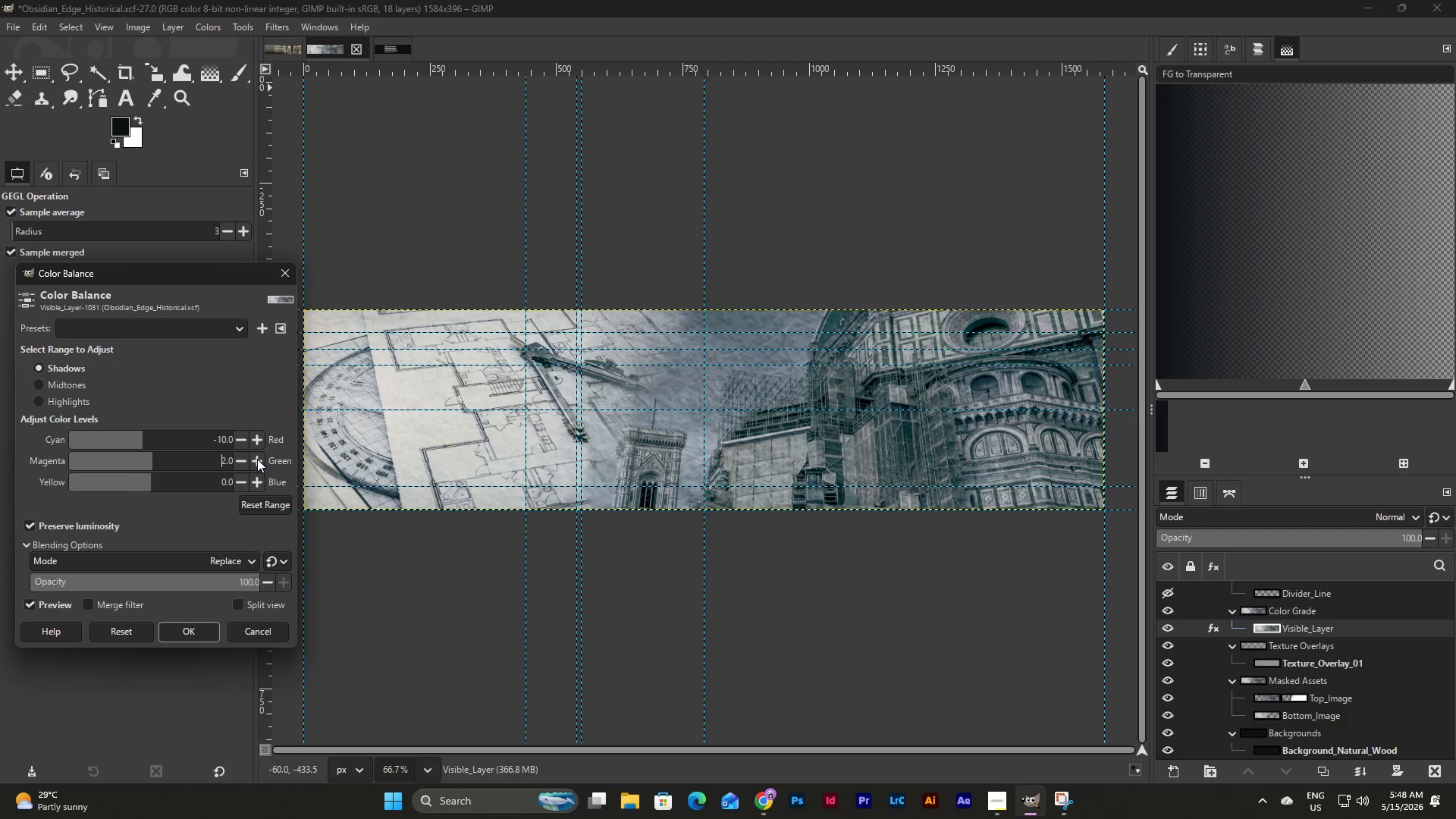 
triple_click([257, 459])
 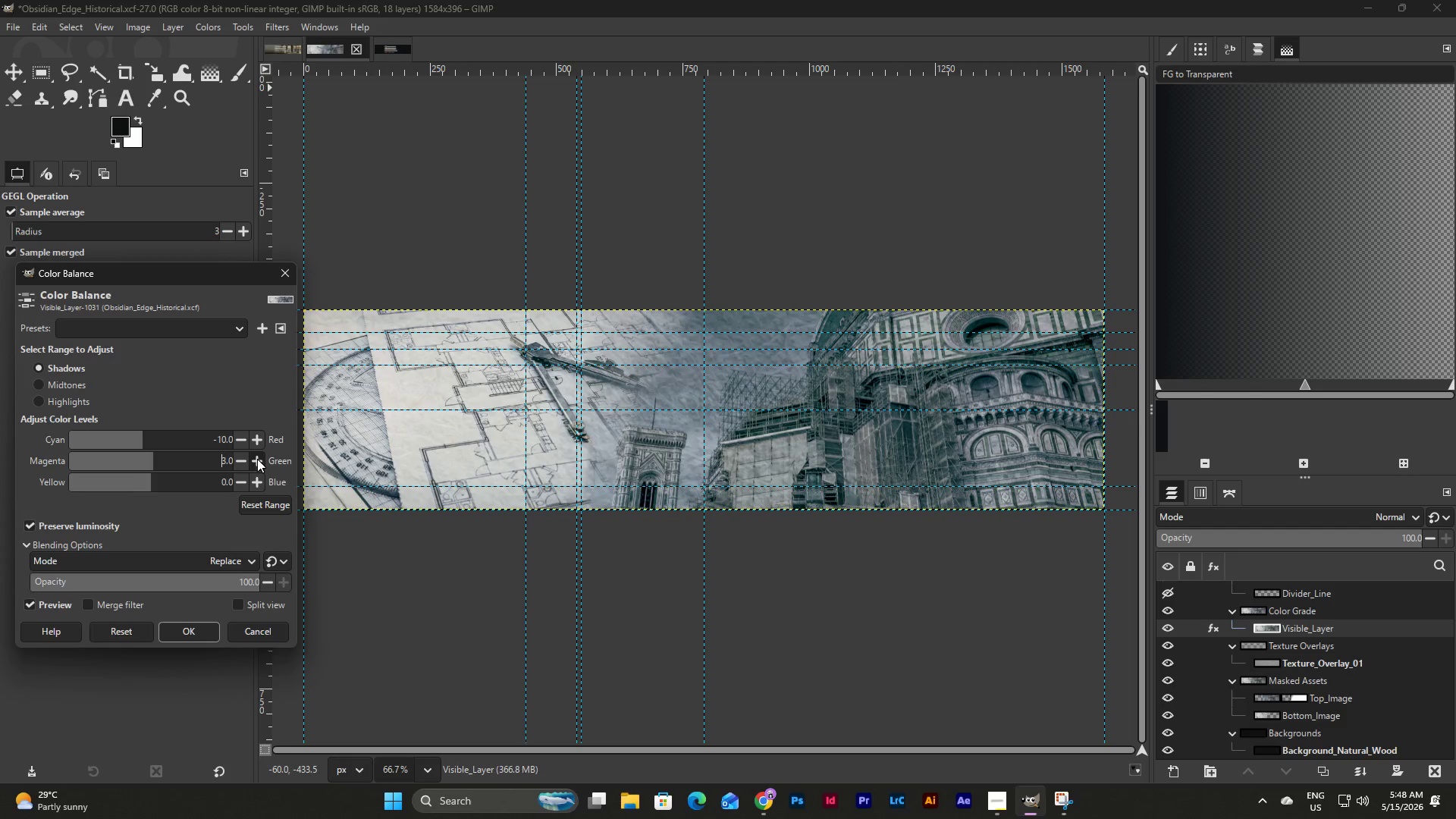 
triple_click([257, 459])
 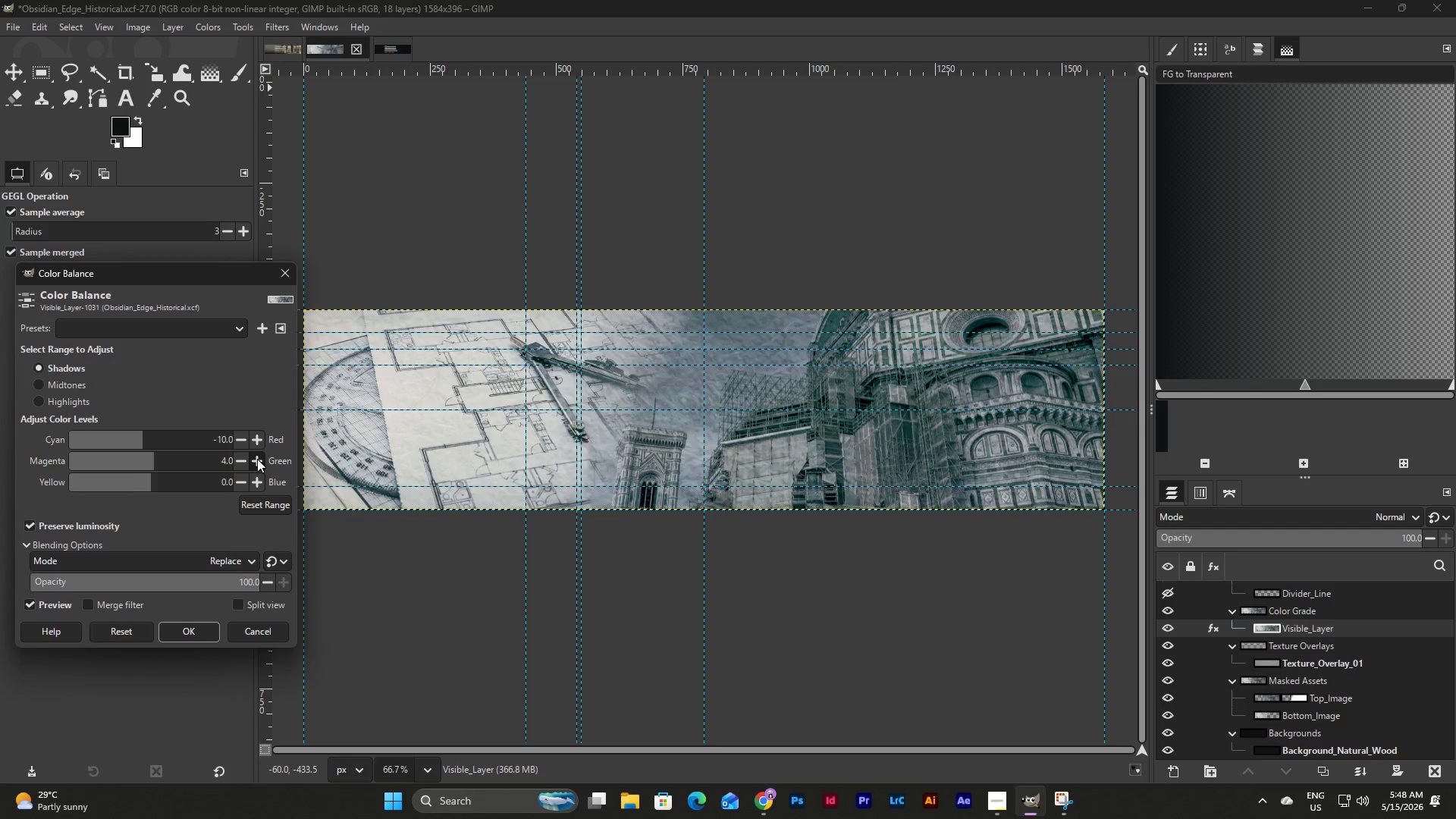 
triple_click([257, 459])
 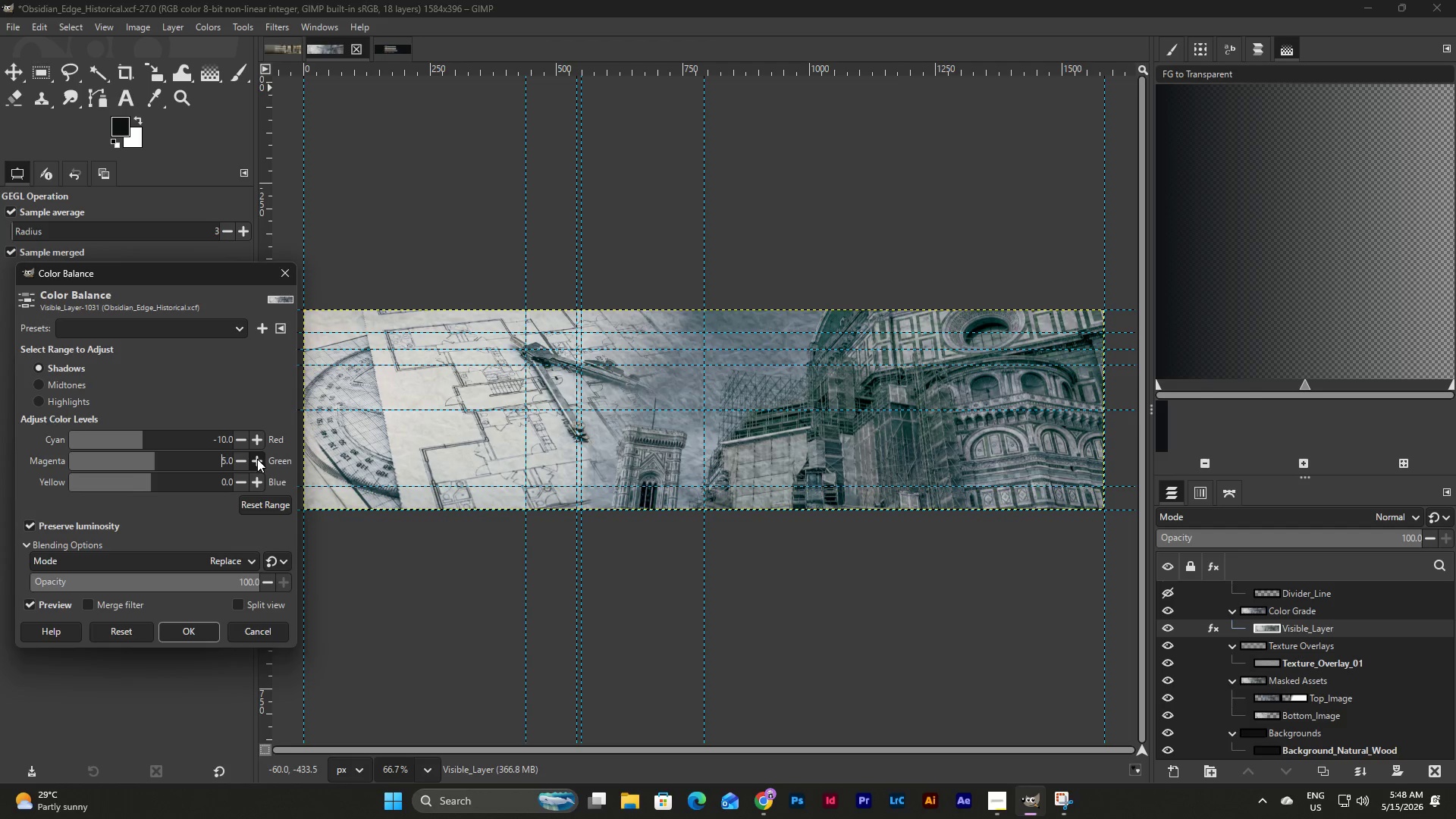 
triple_click([257, 459])
 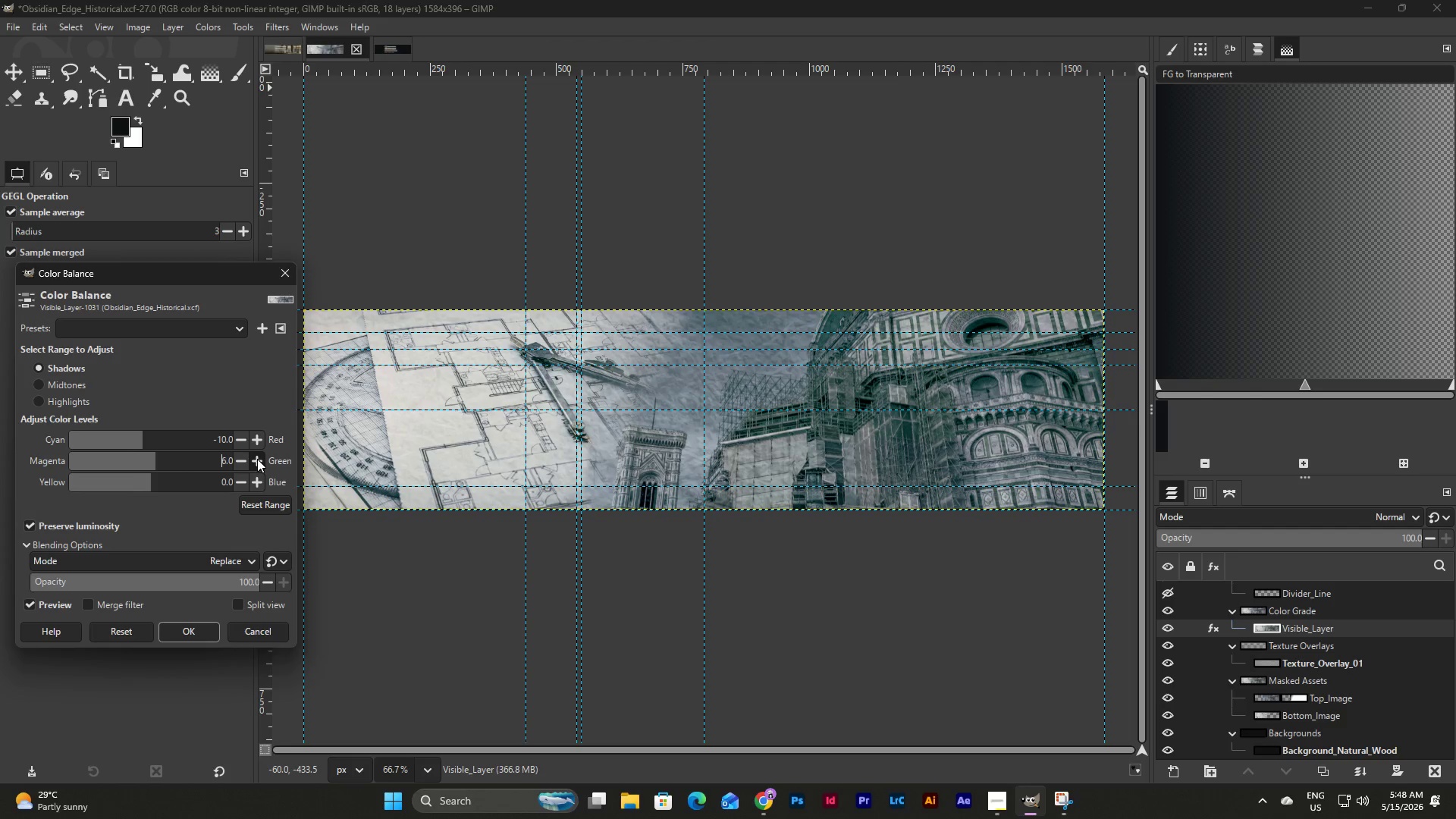 
triple_click([257, 459])
 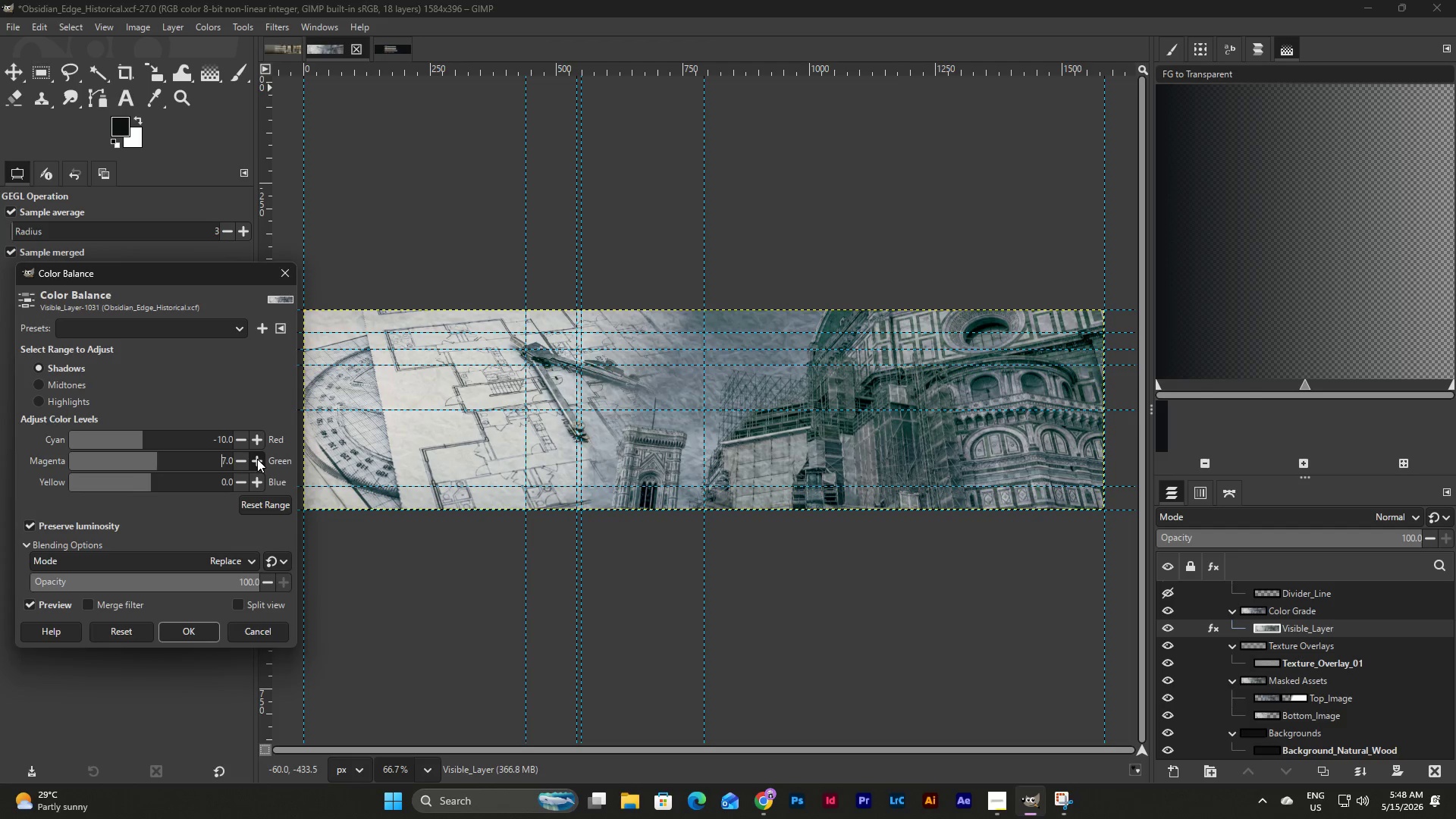 
triple_click([257, 459])
 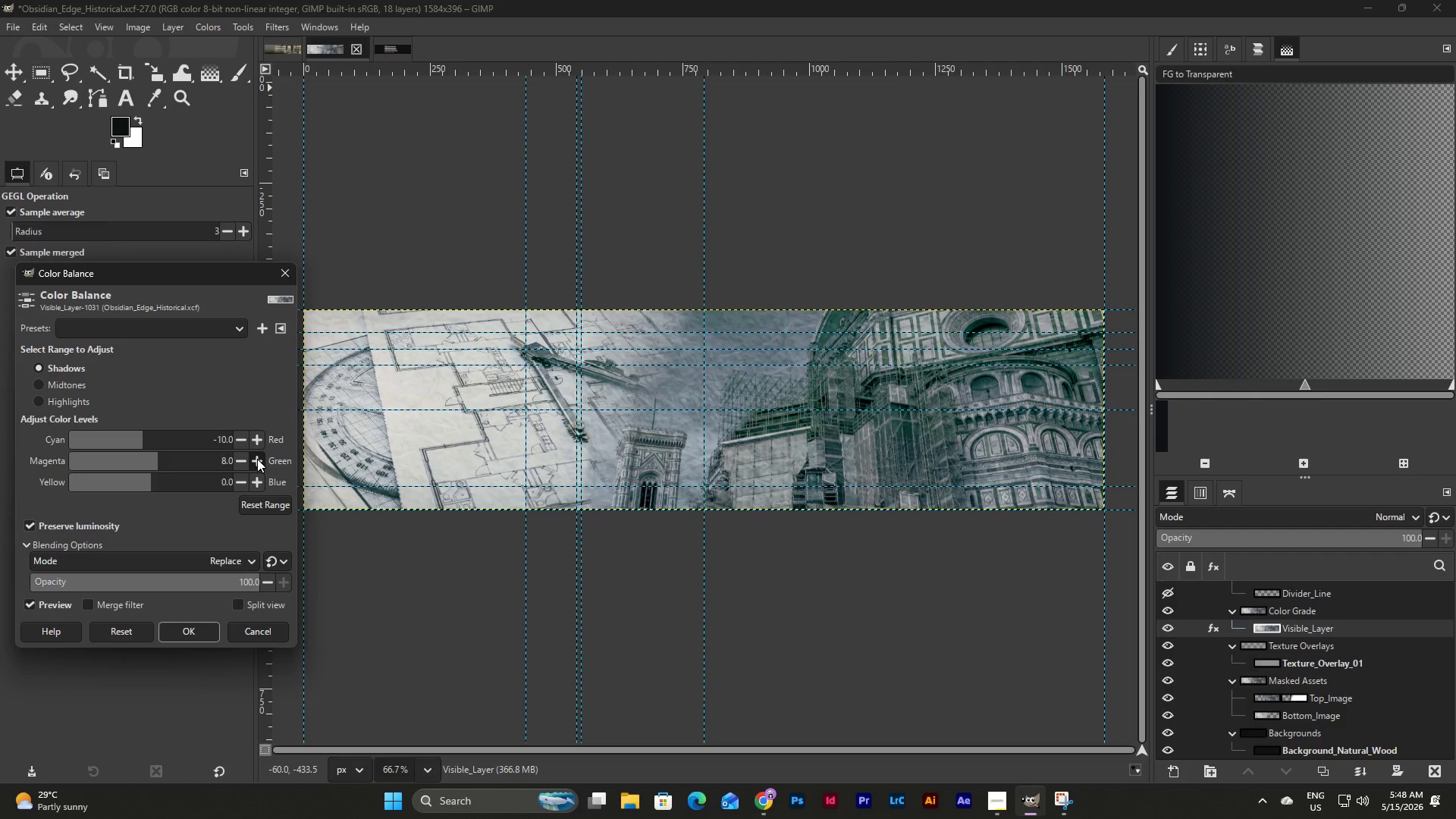 
triple_click([257, 459])
 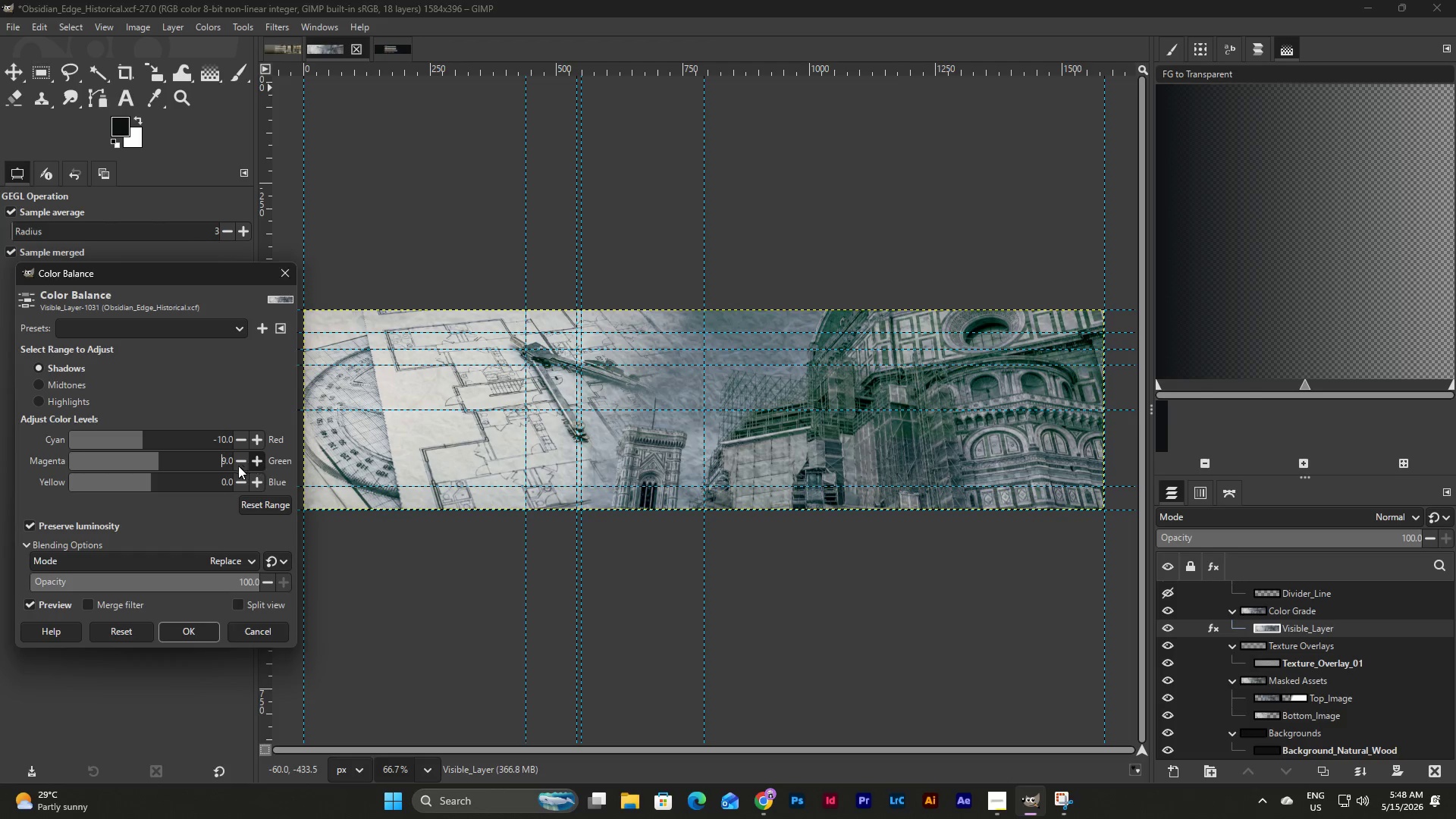 
left_click([230, 466])
 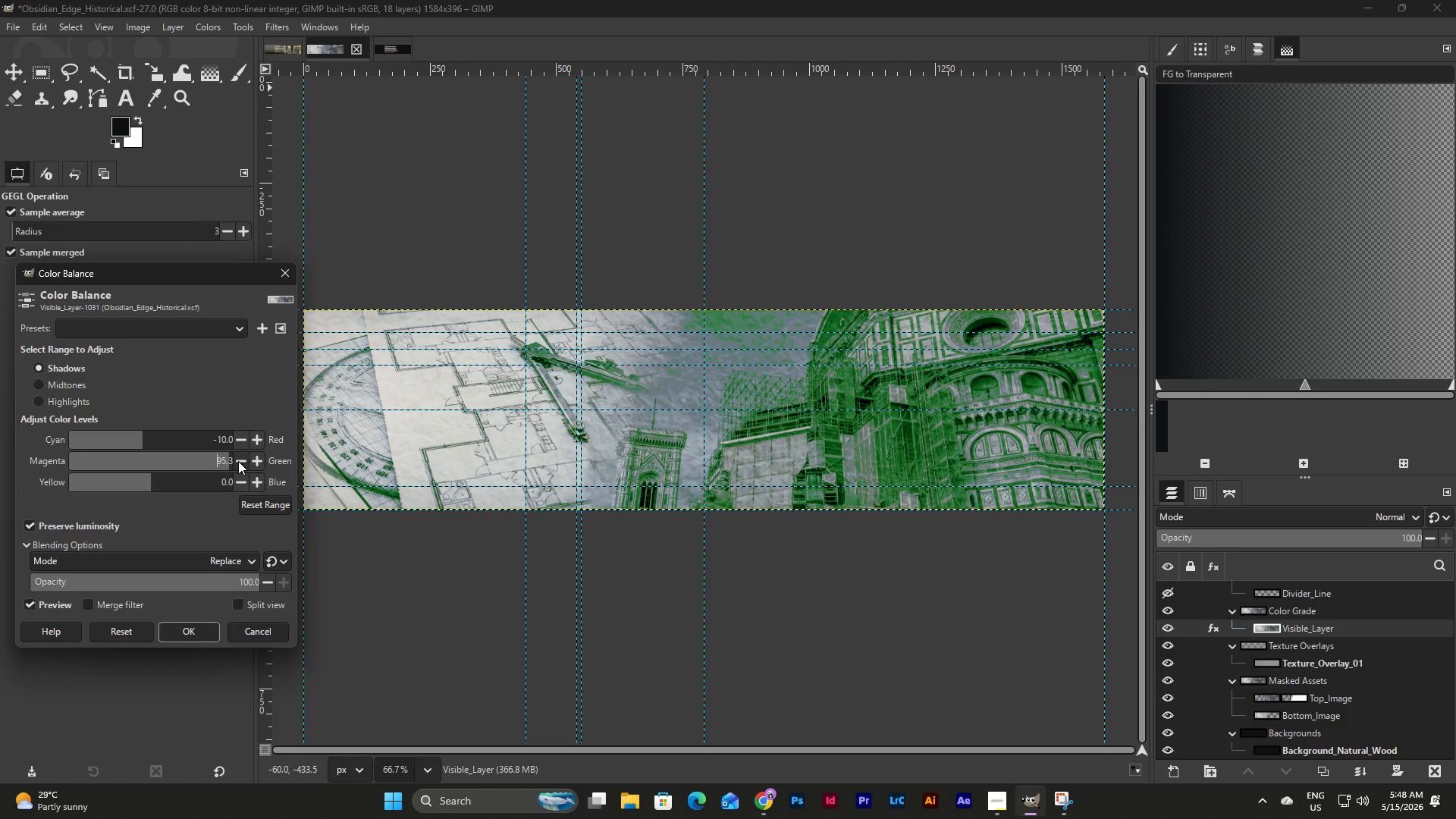 
double_click([238, 461])
 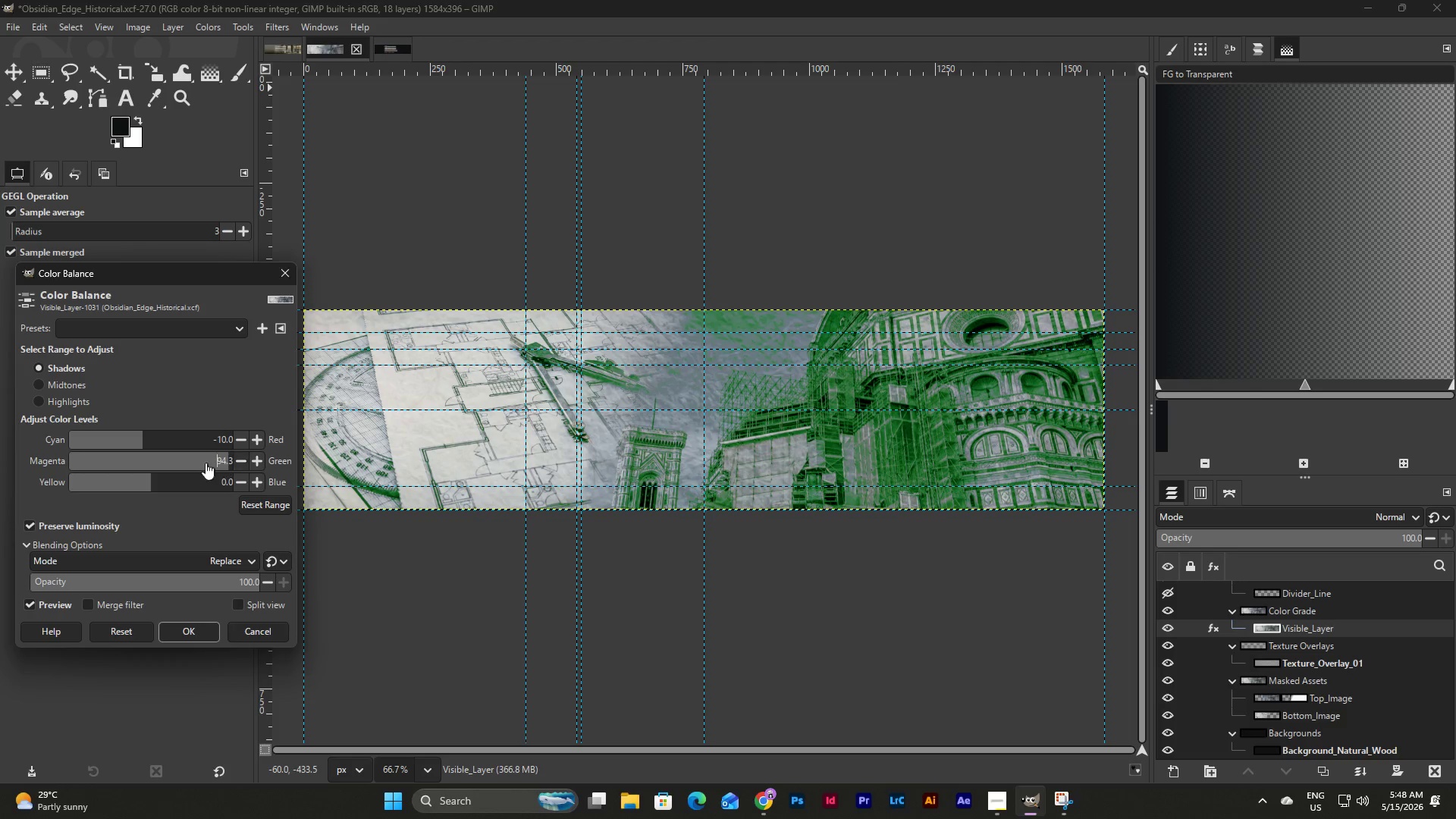 
left_click_drag(start_coordinate=[206, 463], to_coordinate=[137, 463])
 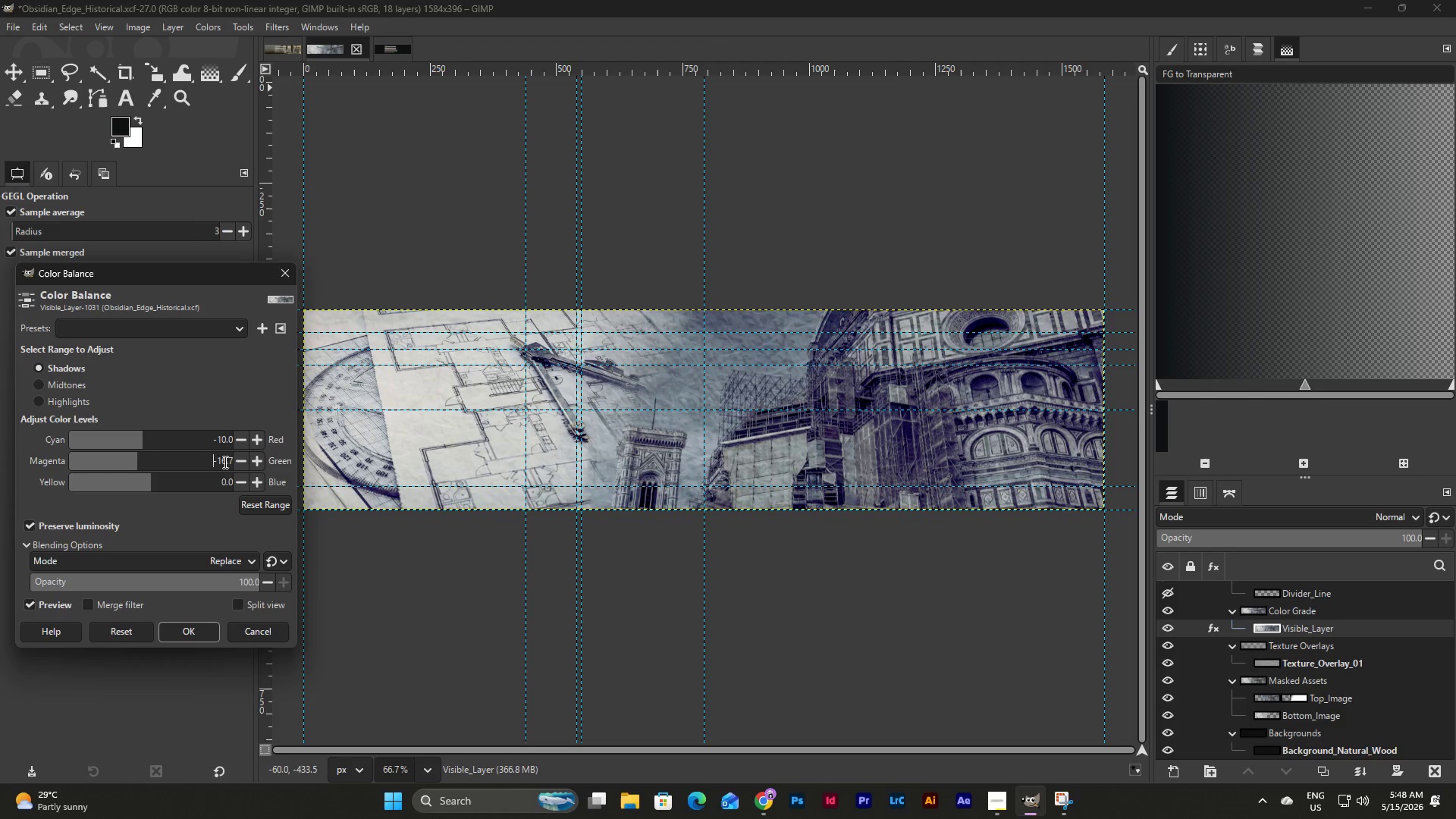 
left_click_drag(start_coordinate=[221, 461], to_coordinate=[233, 461])
 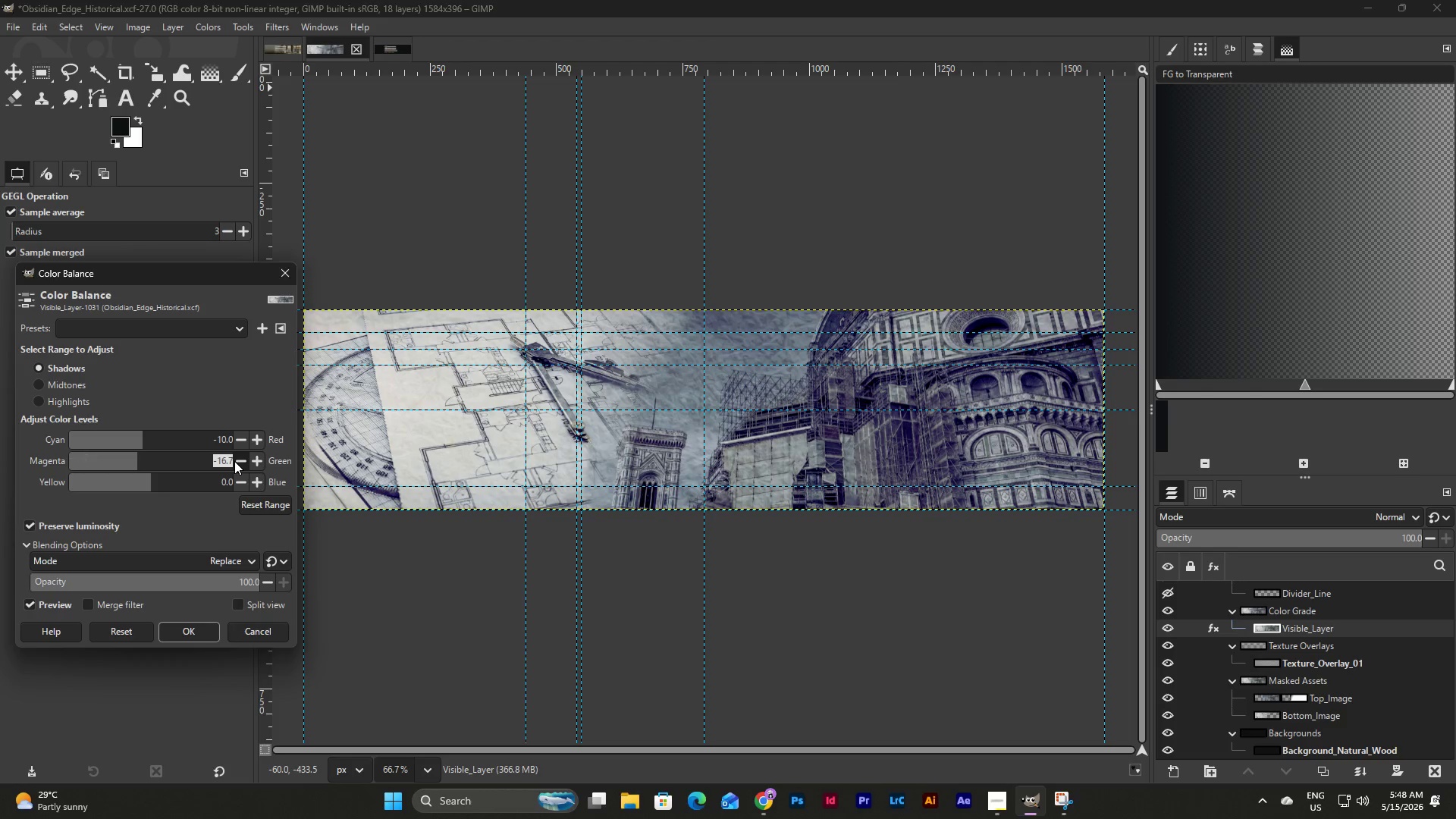 
key(NumpadSubtract)
 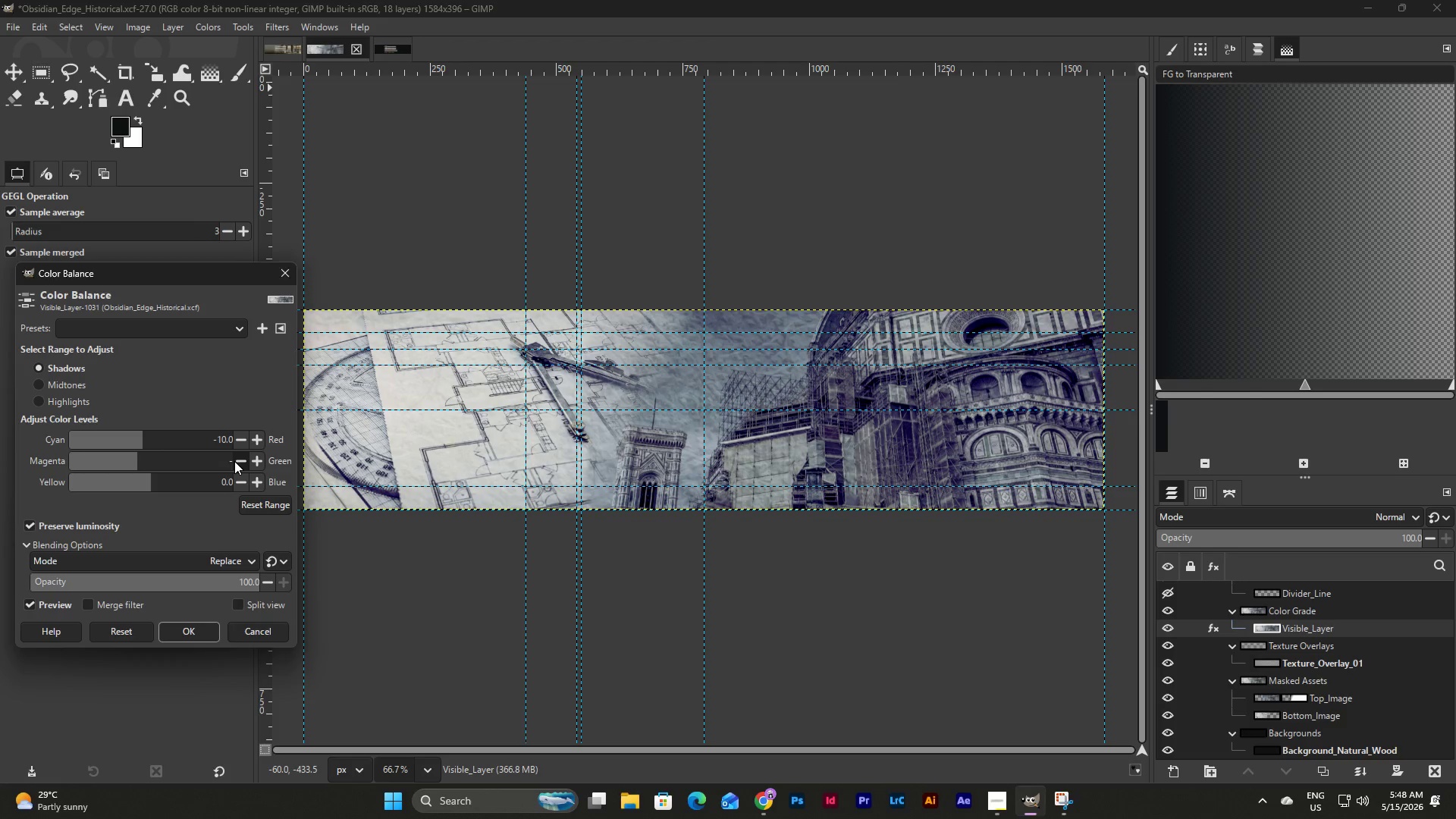 
key(Numpad1)
 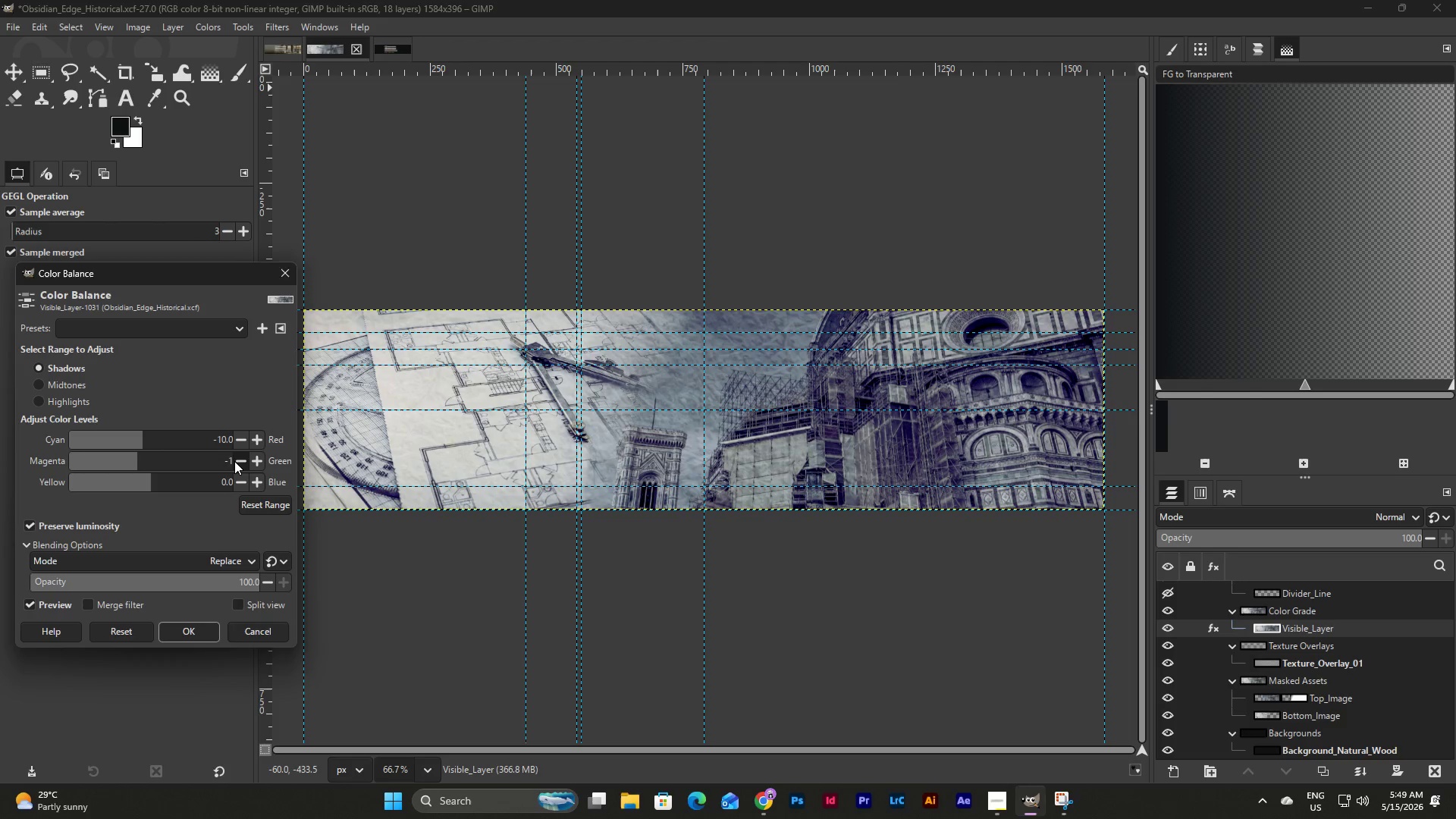 
key(Numpad0)
 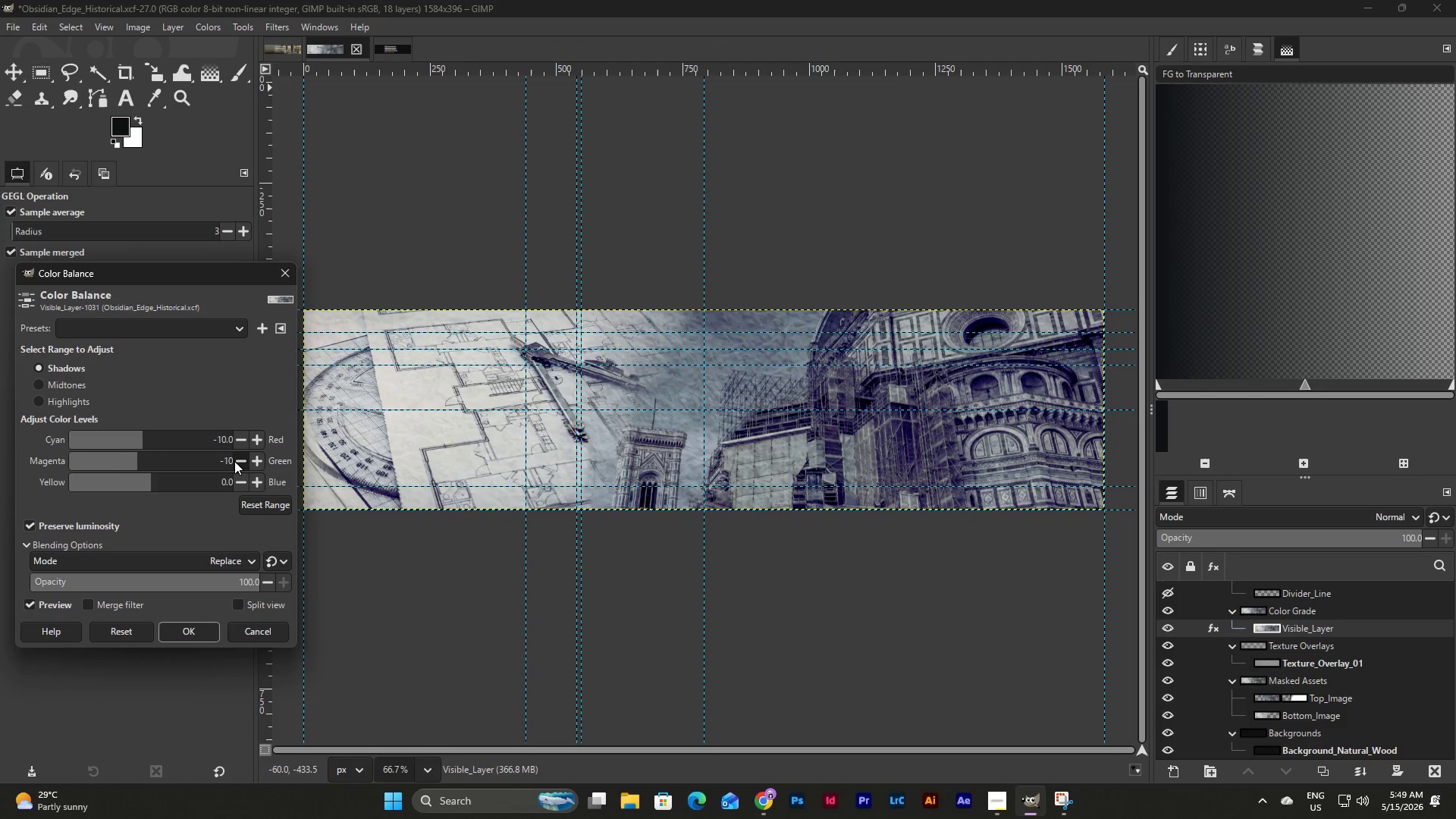 
key(NumpadEnter)
 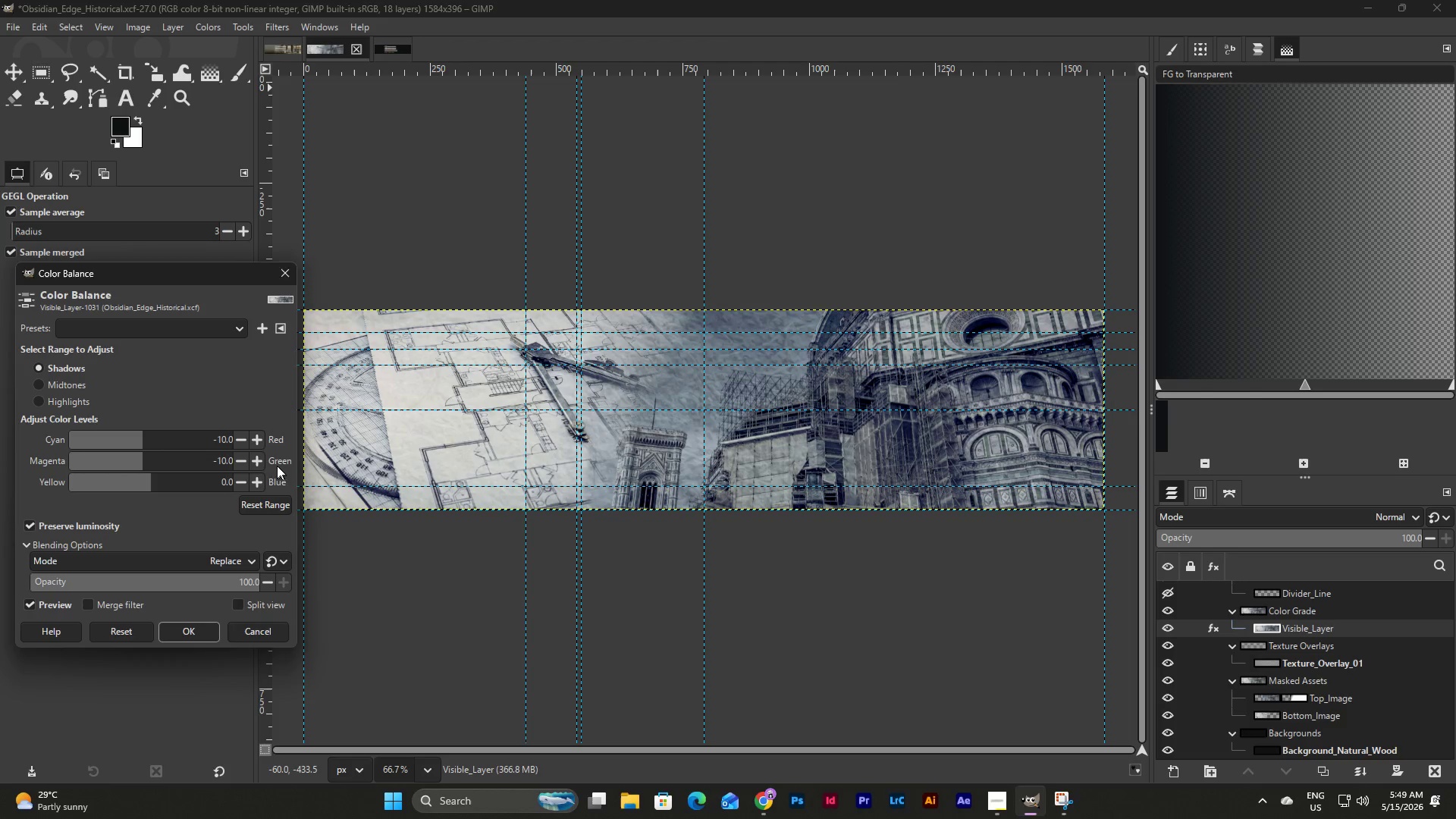 
double_click([259, 460])
 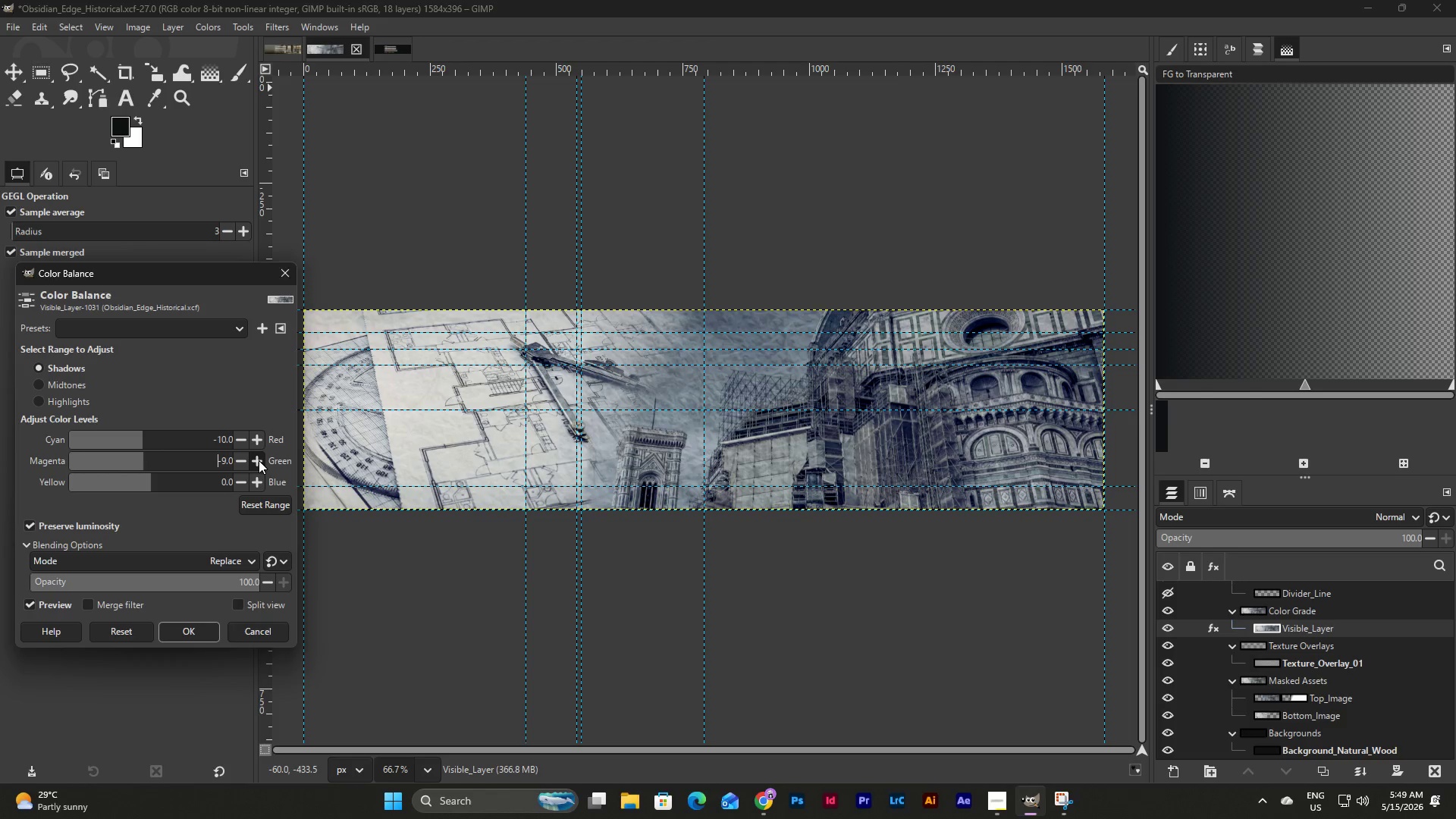 
triple_click([259, 460])
 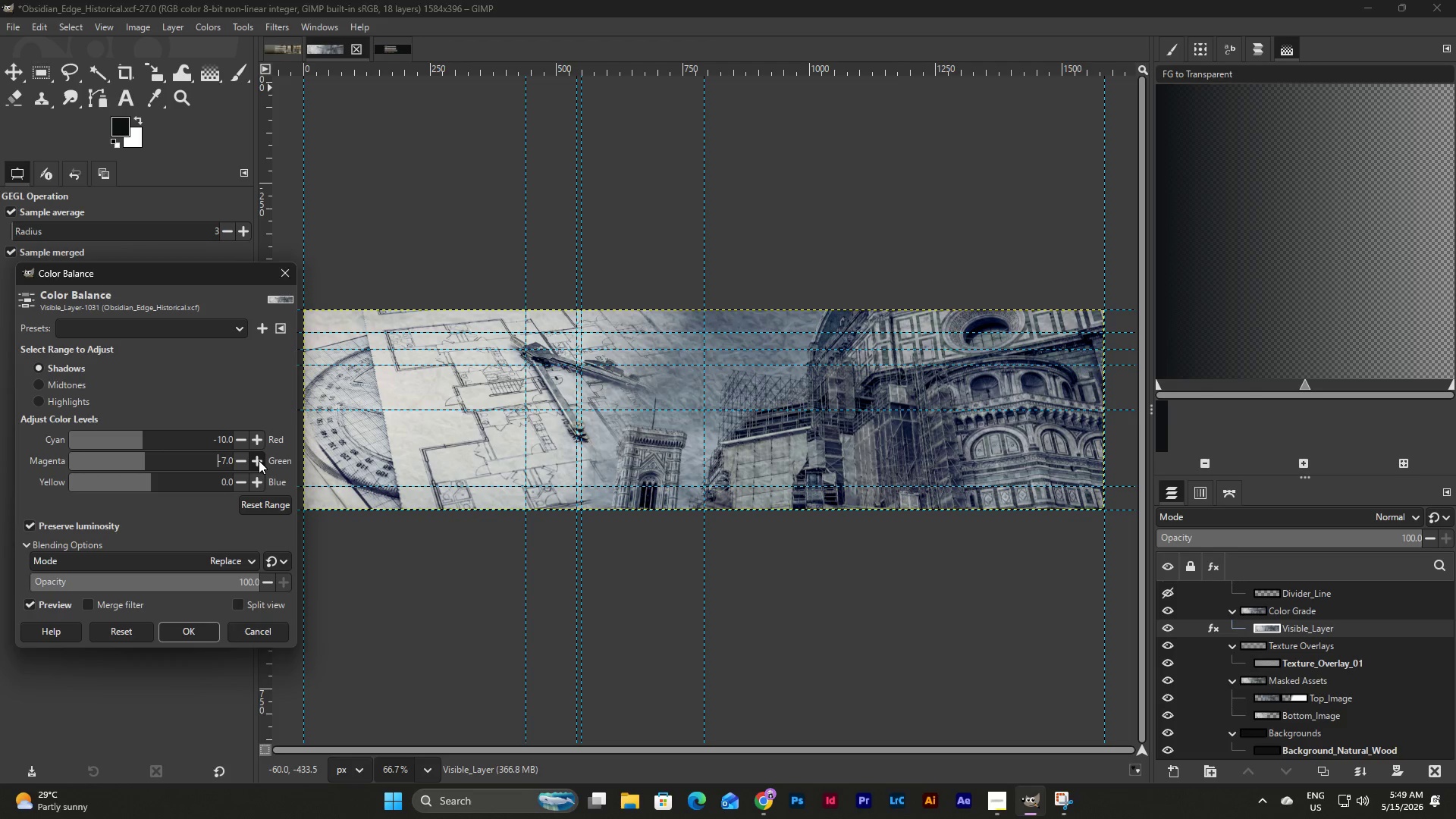 
triple_click([259, 460])
 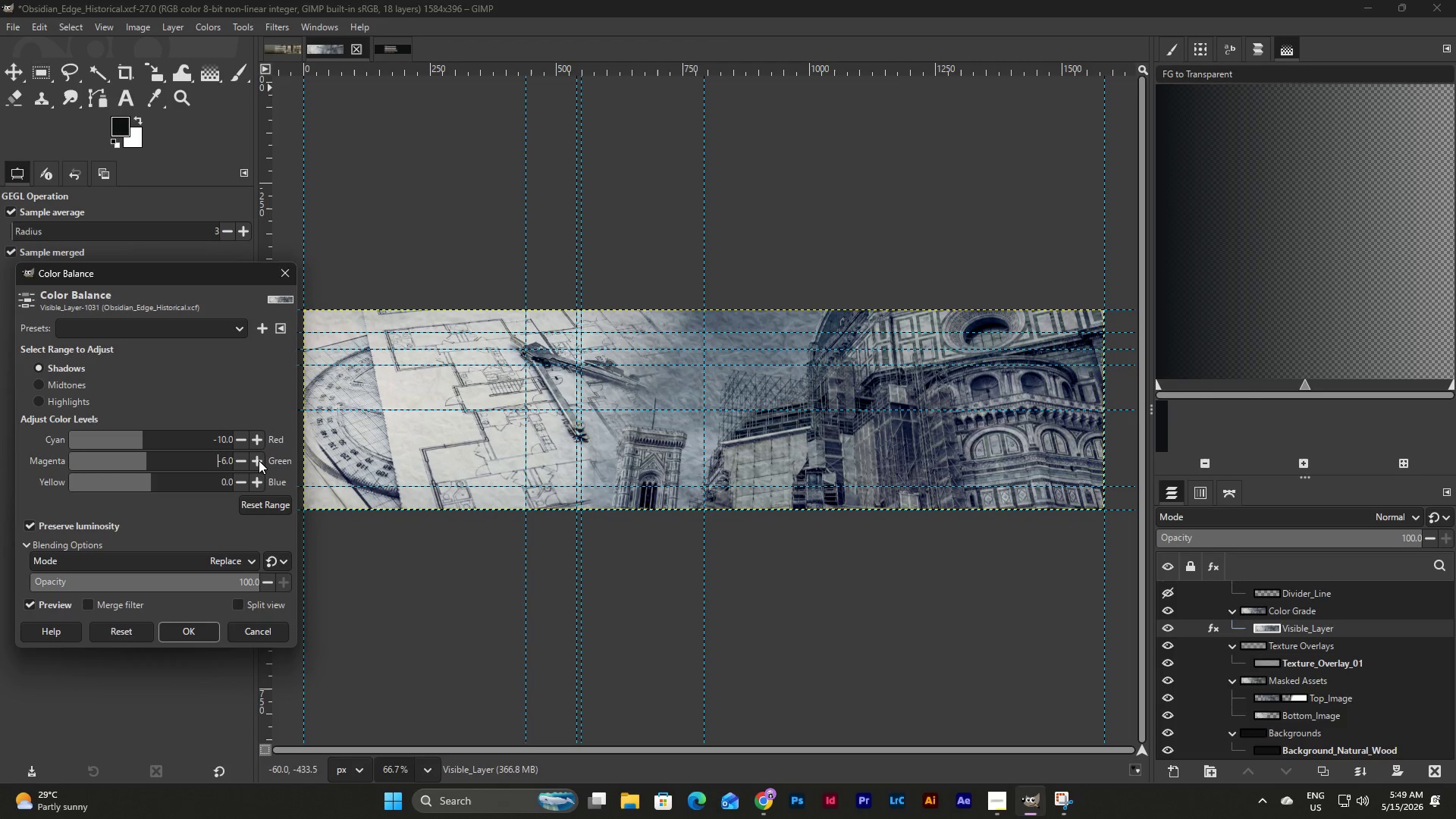 
triple_click([259, 460])
 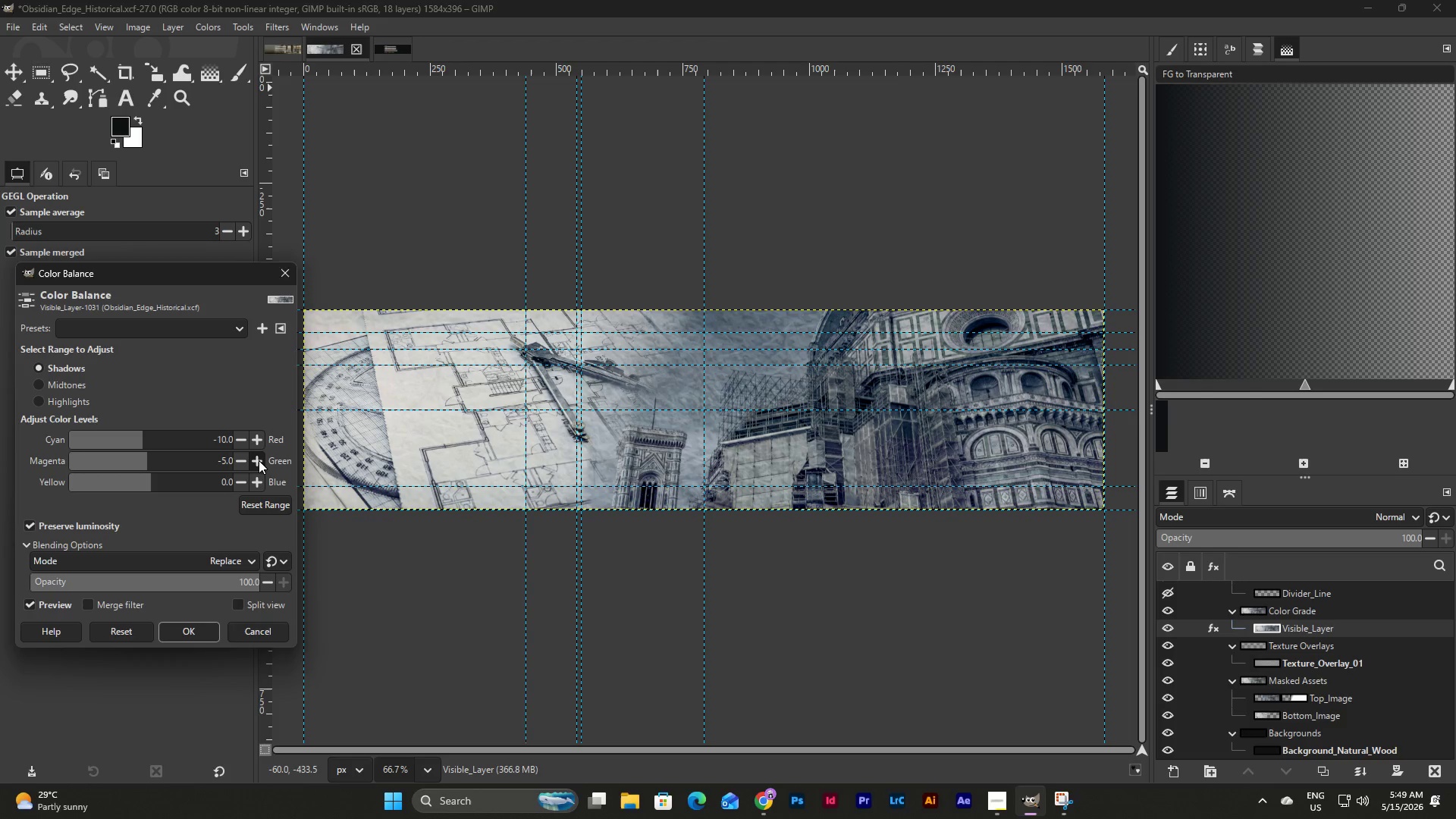 
triple_click([259, 460])
 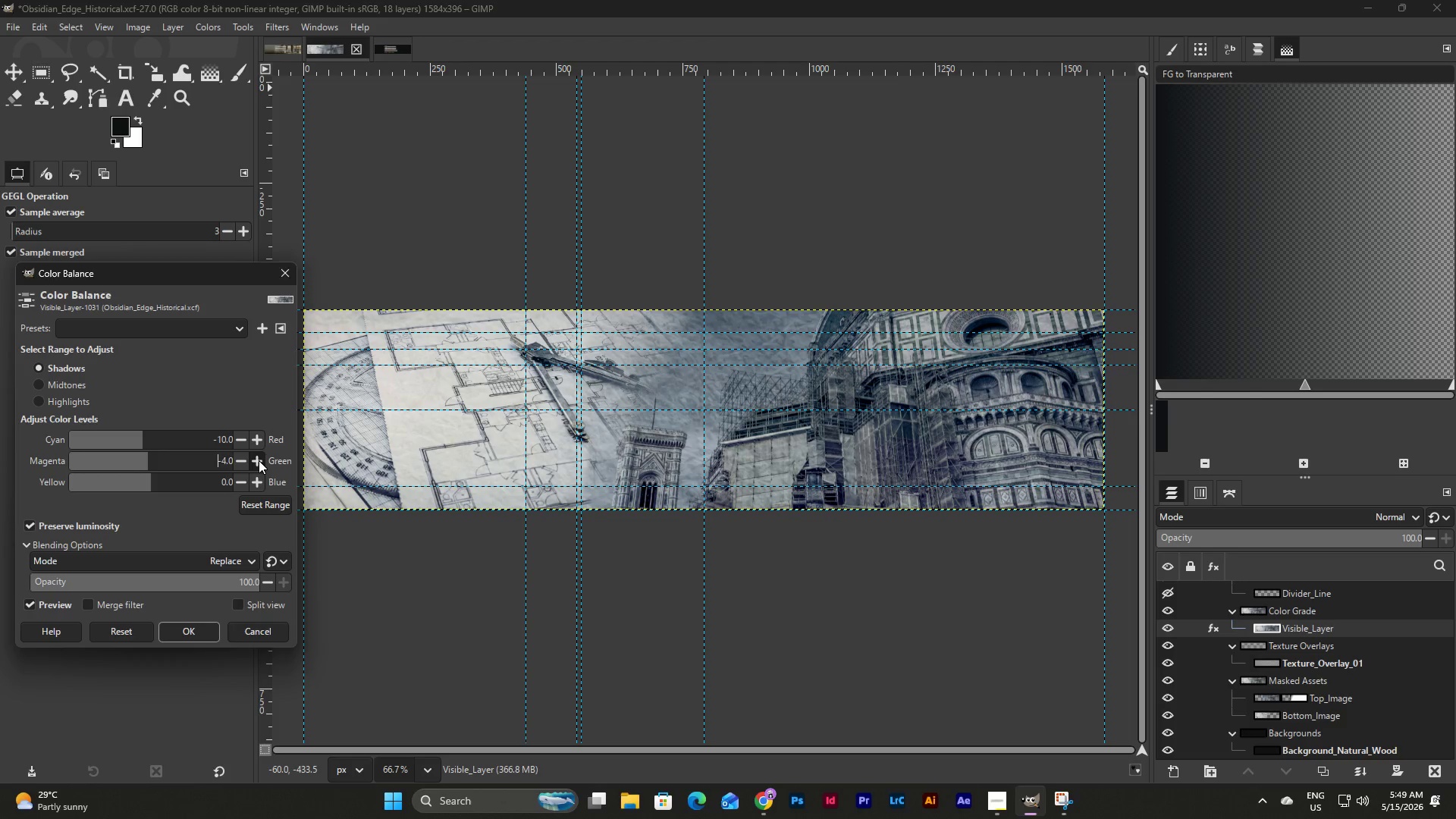 
triple_click([259, 460])
 